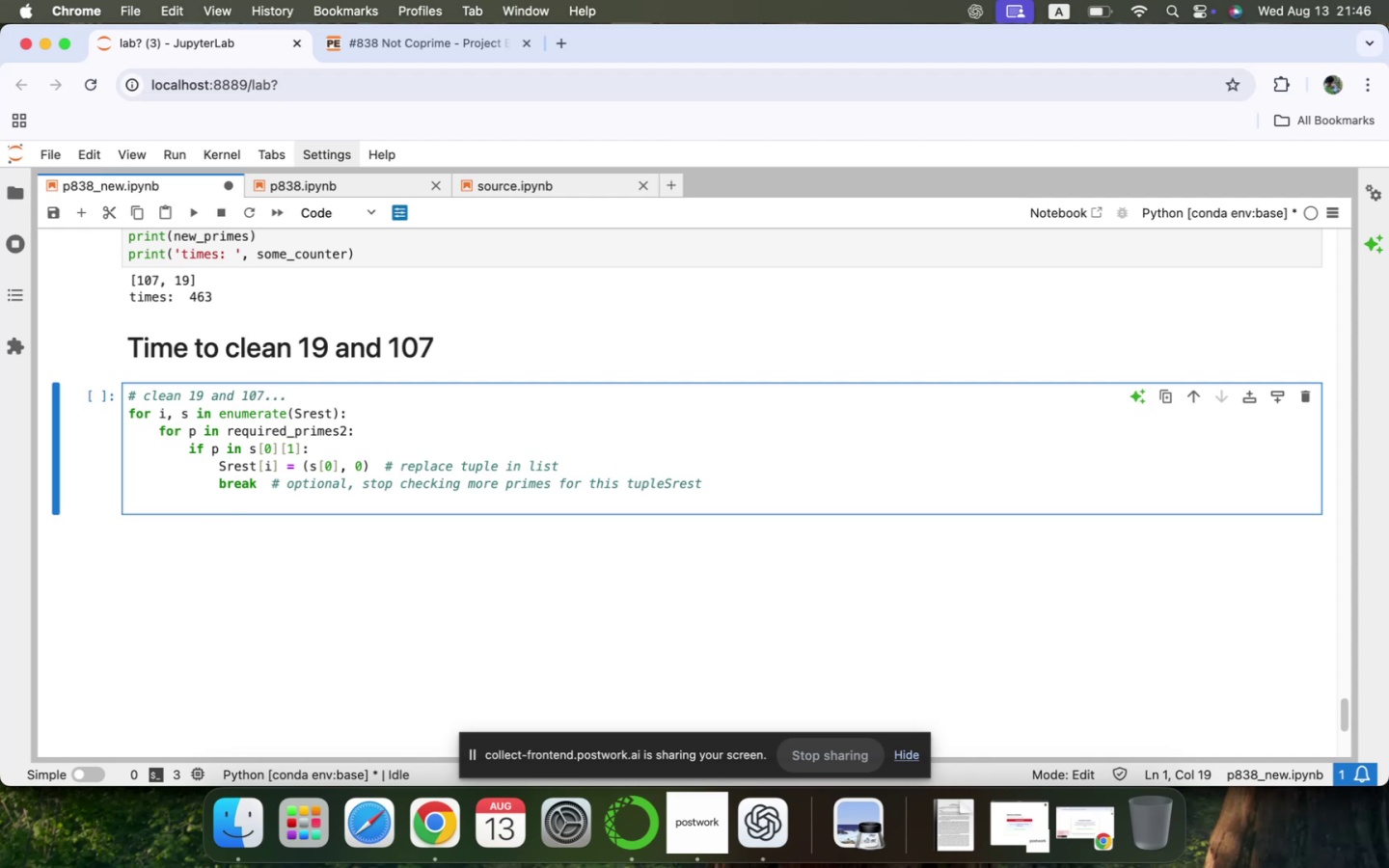 
key(ArrowRight)
 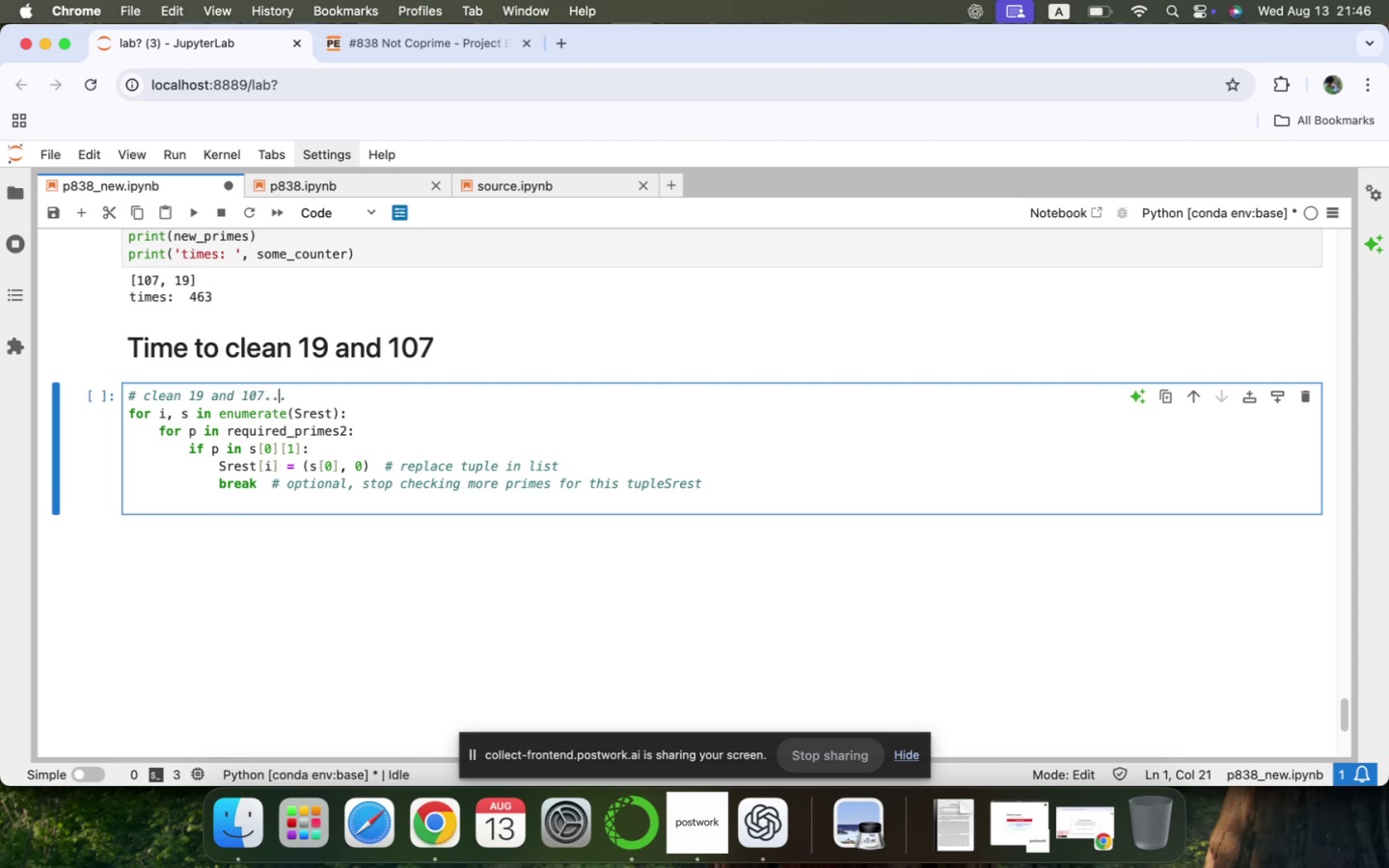 
key(ArrowRight)
 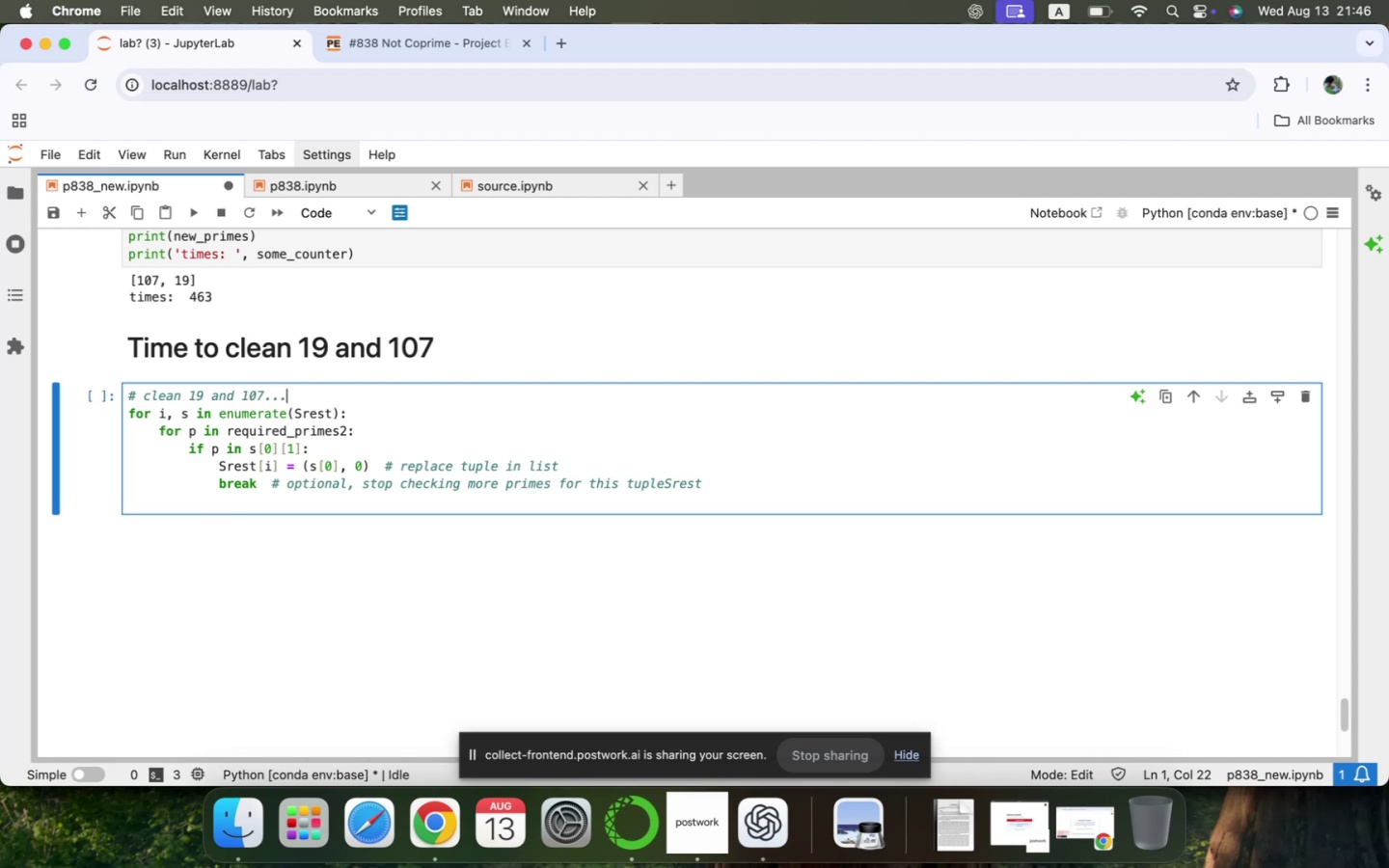 
key(ArrowRight)
 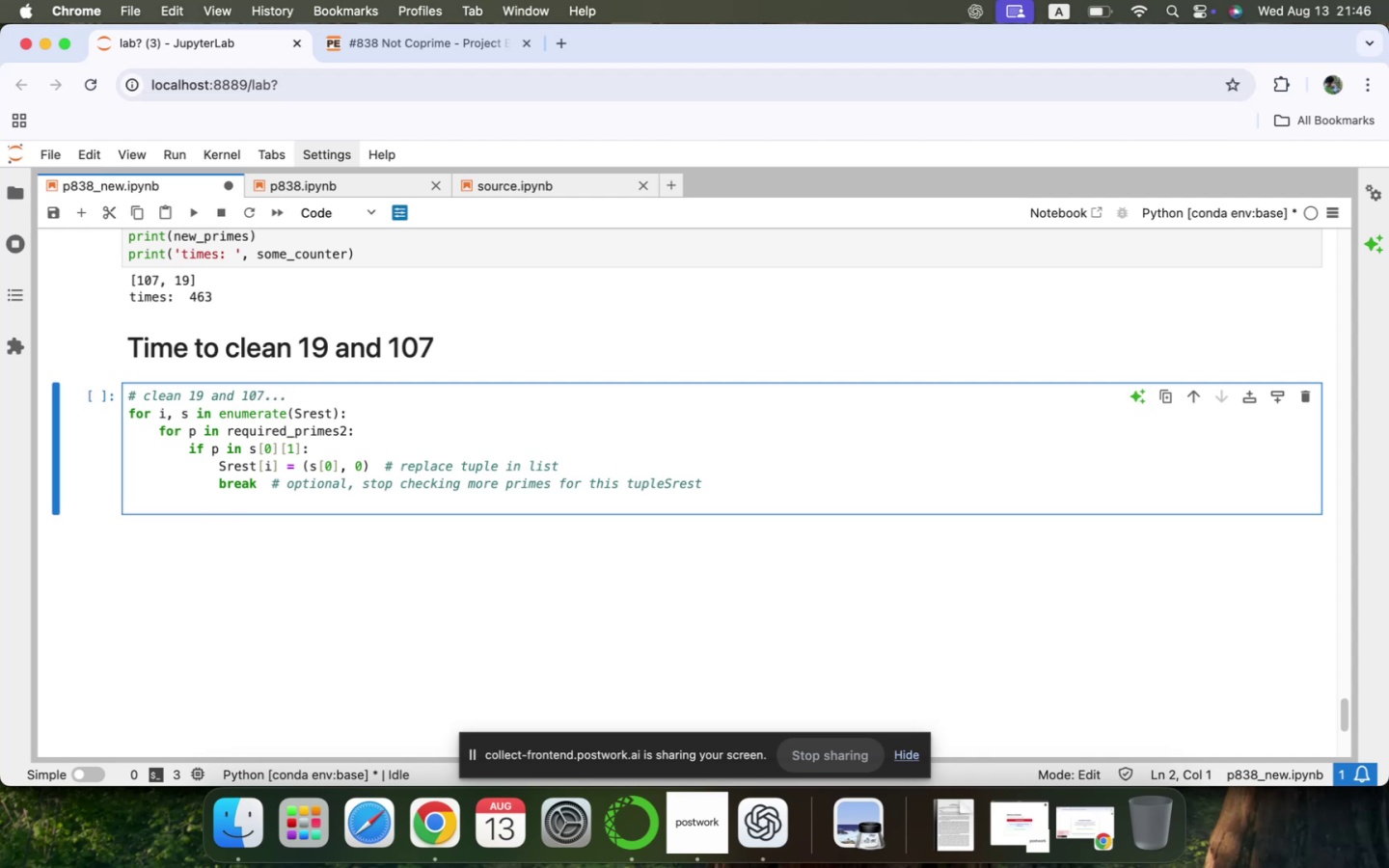 
key(ArrowDown)
 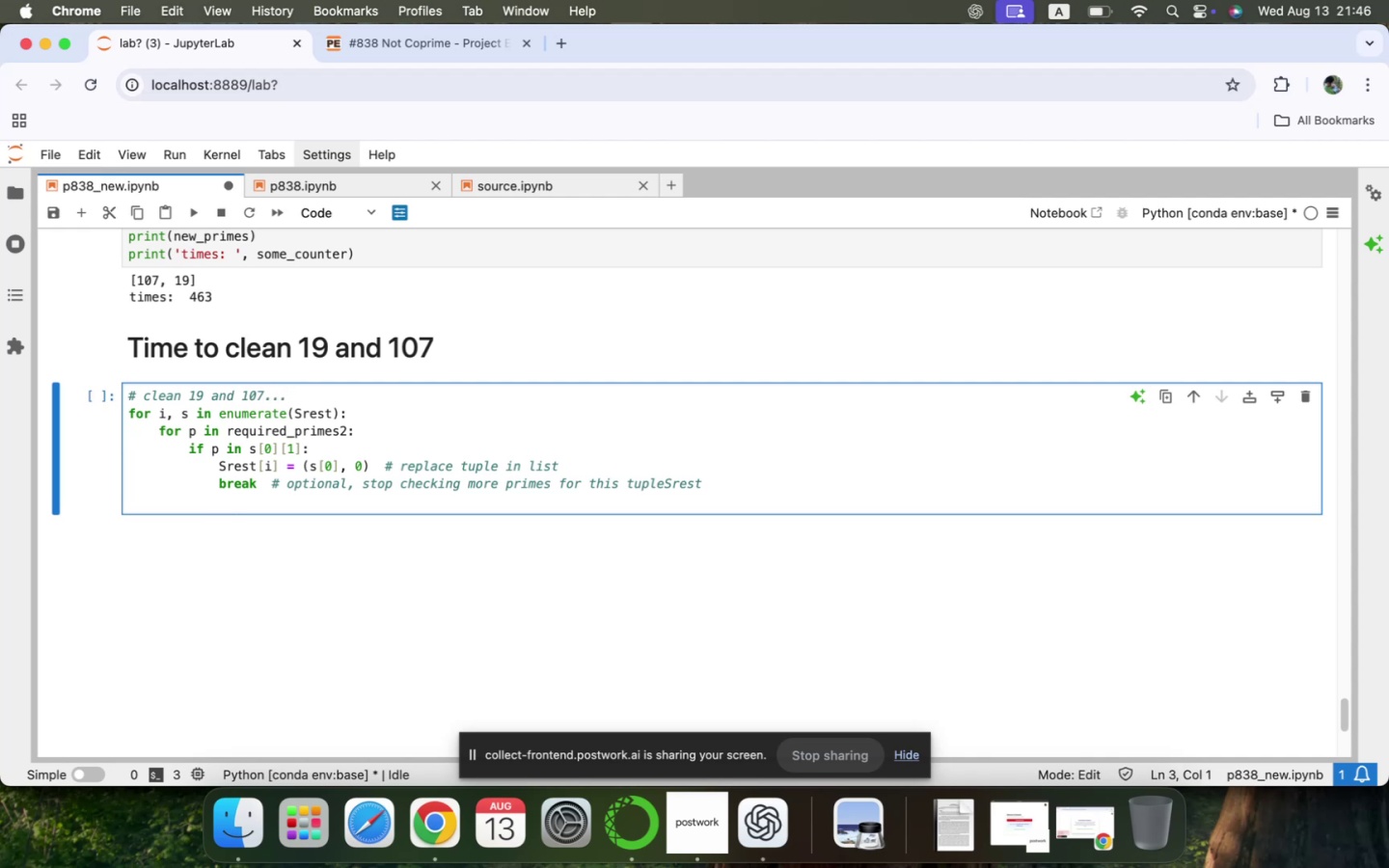 
key(ArrowDown)
 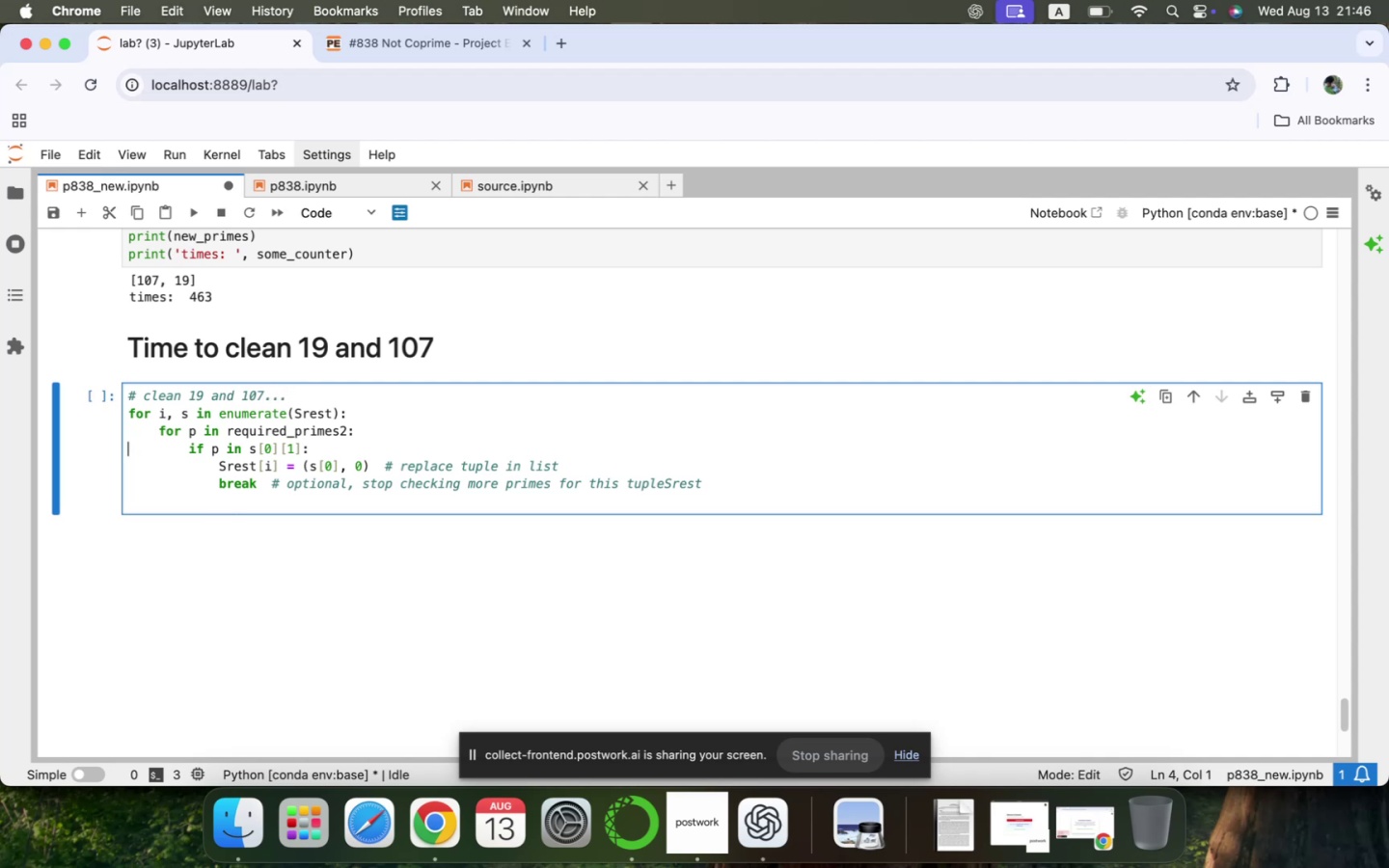 
key(ArrowDown)
 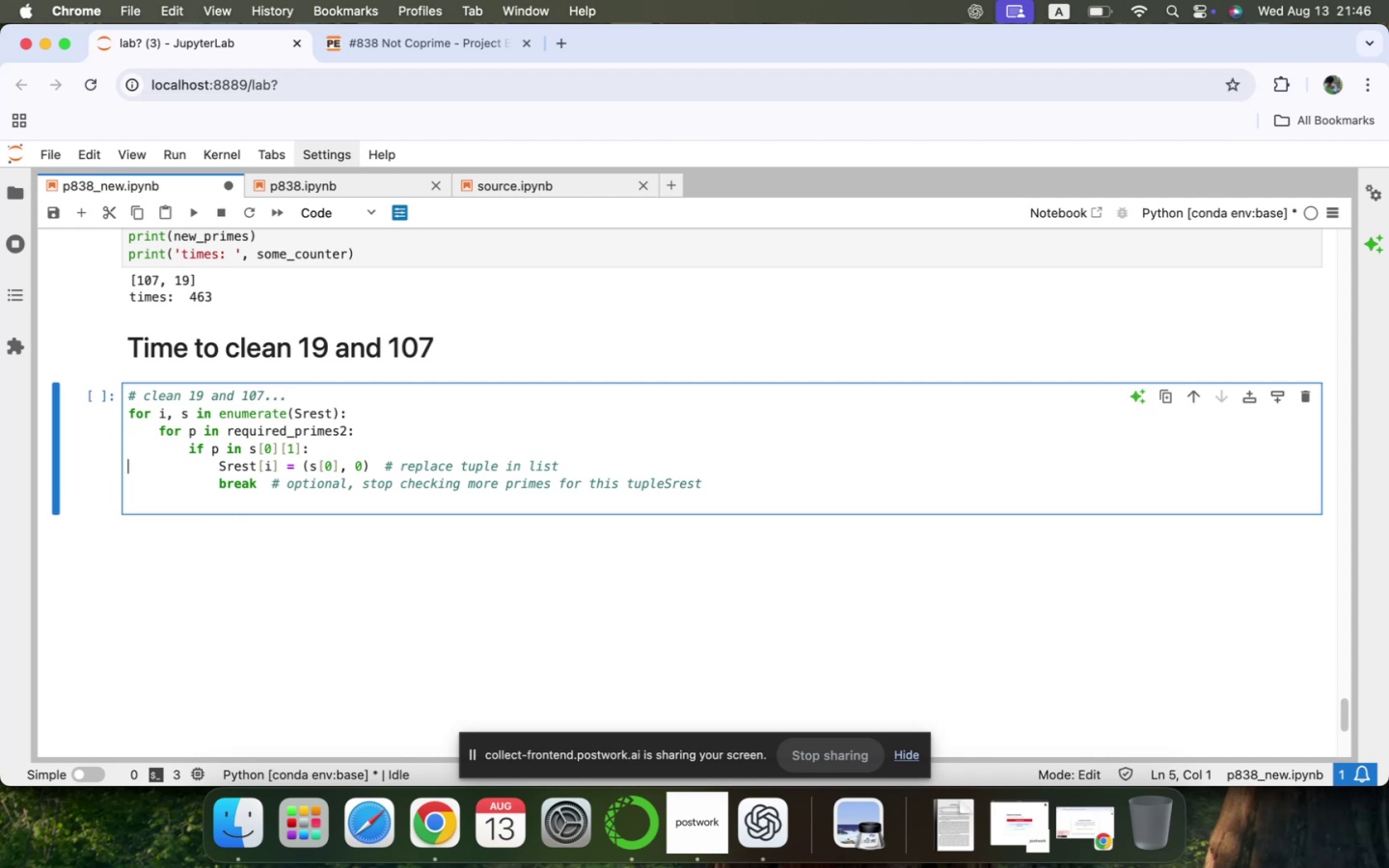 
key(ArrowUp)
 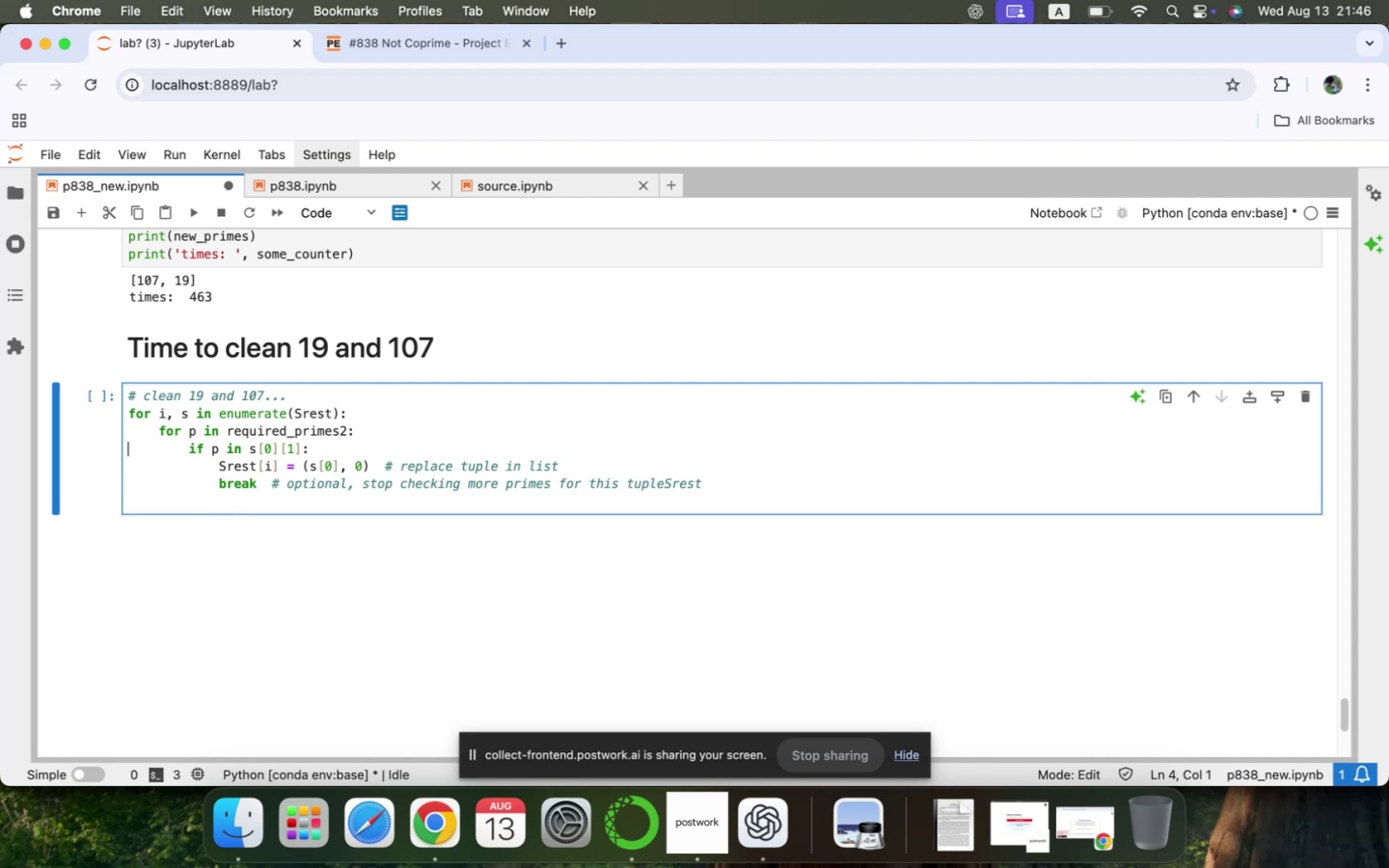 
key(ArrowUp)
 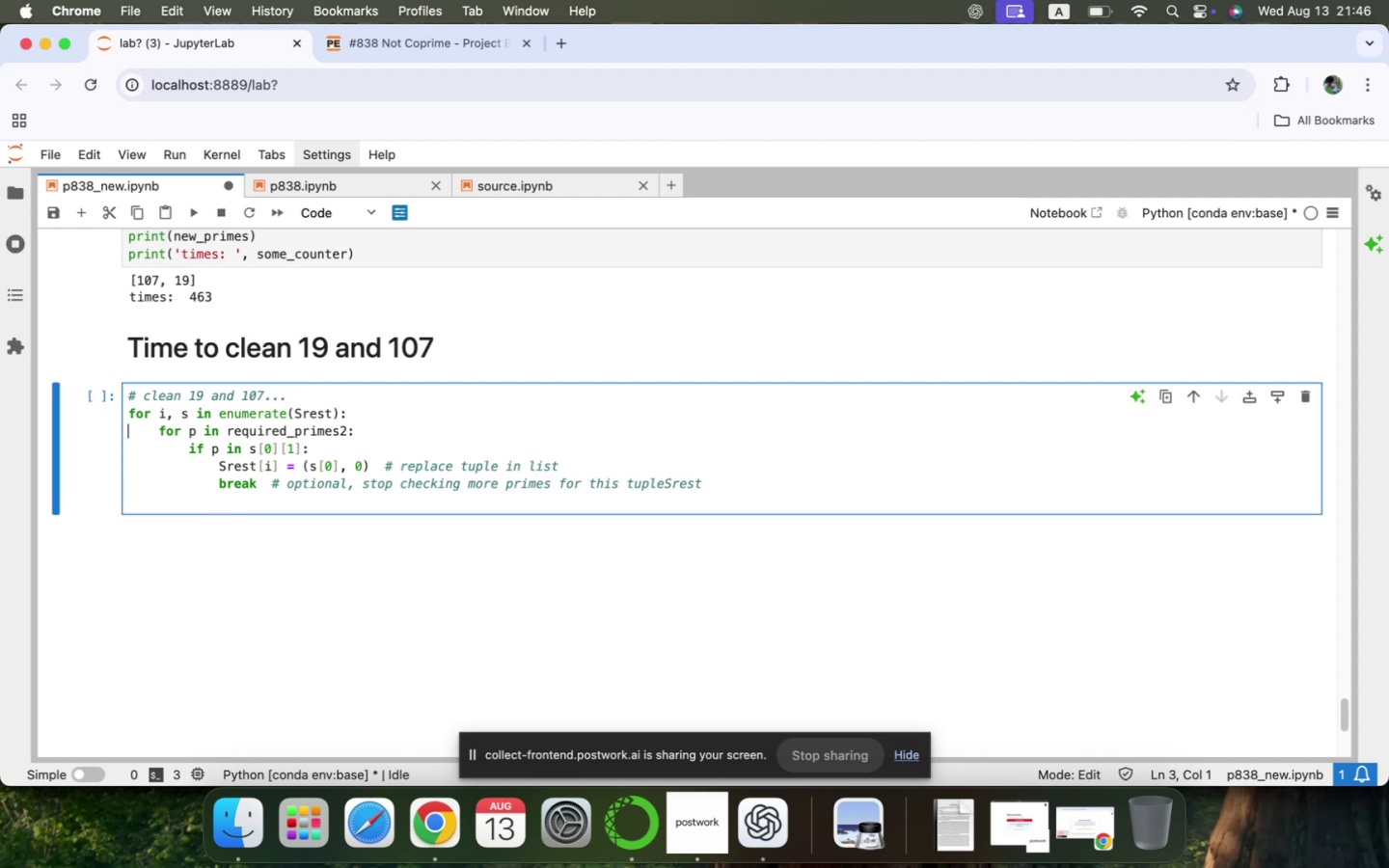 
key(ArrowDown)
 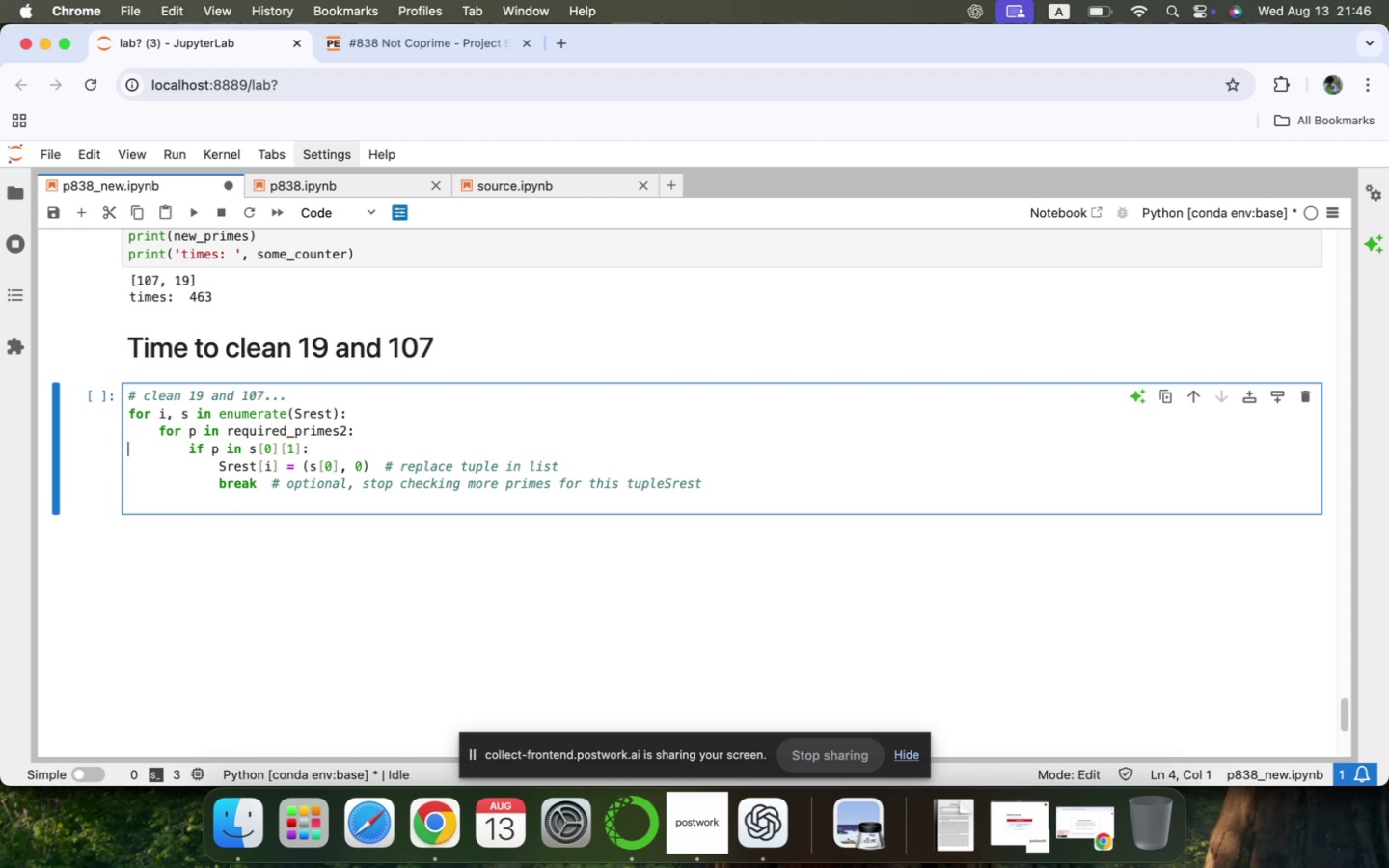 
hold_key(key=ArrowLeft, duration=0.61)
 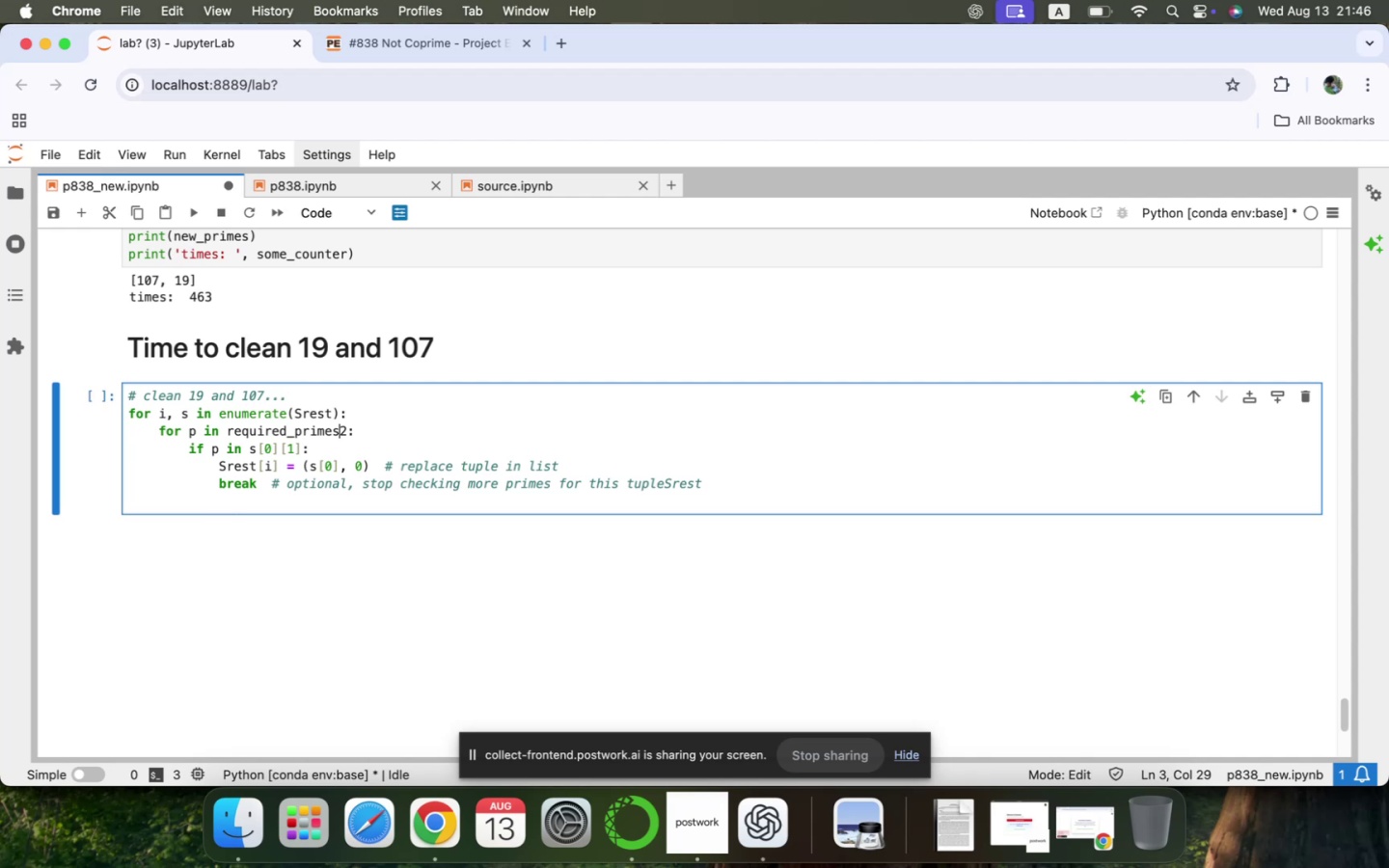 
key(ArrowRight)
 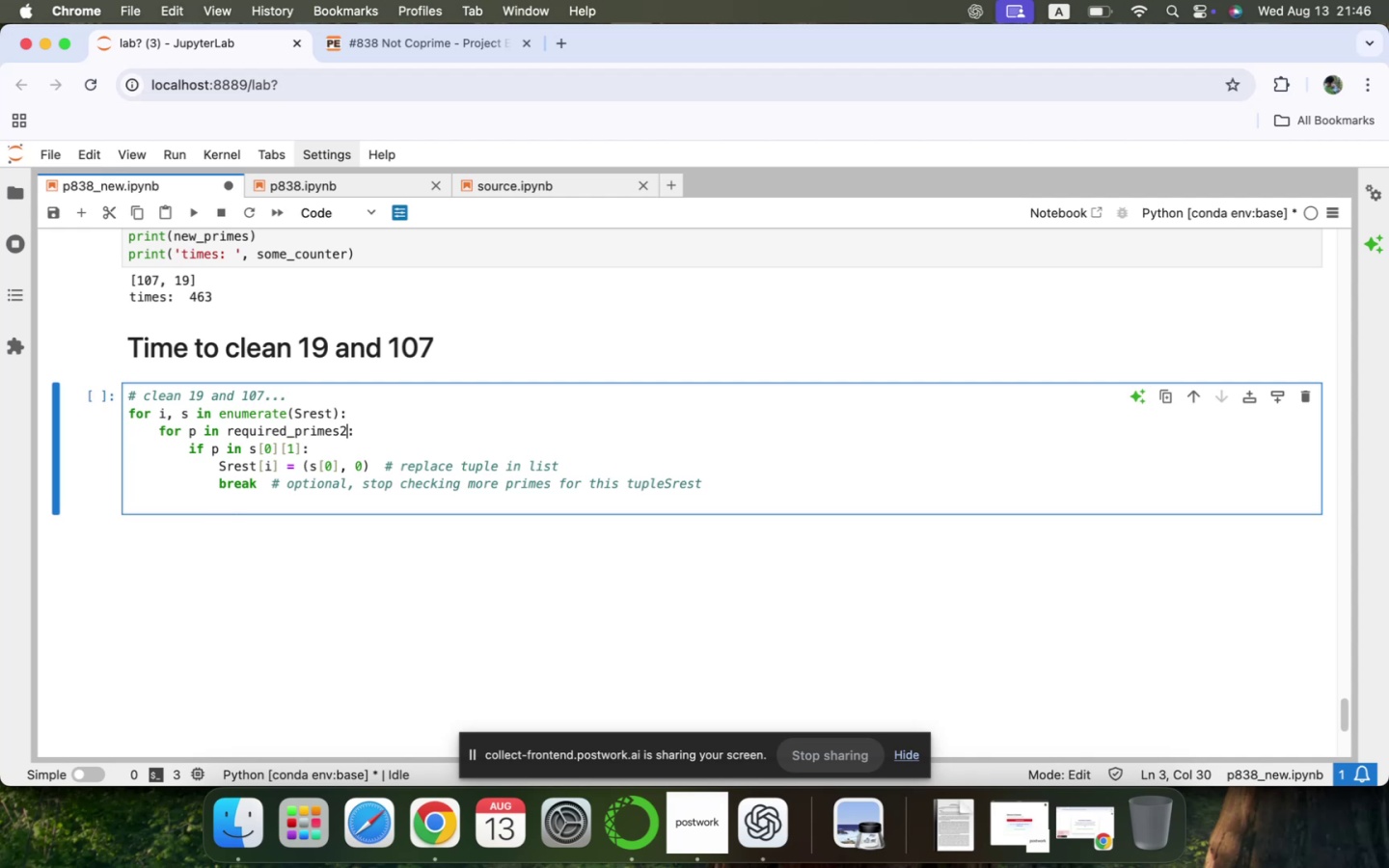 
key(Backspace)
 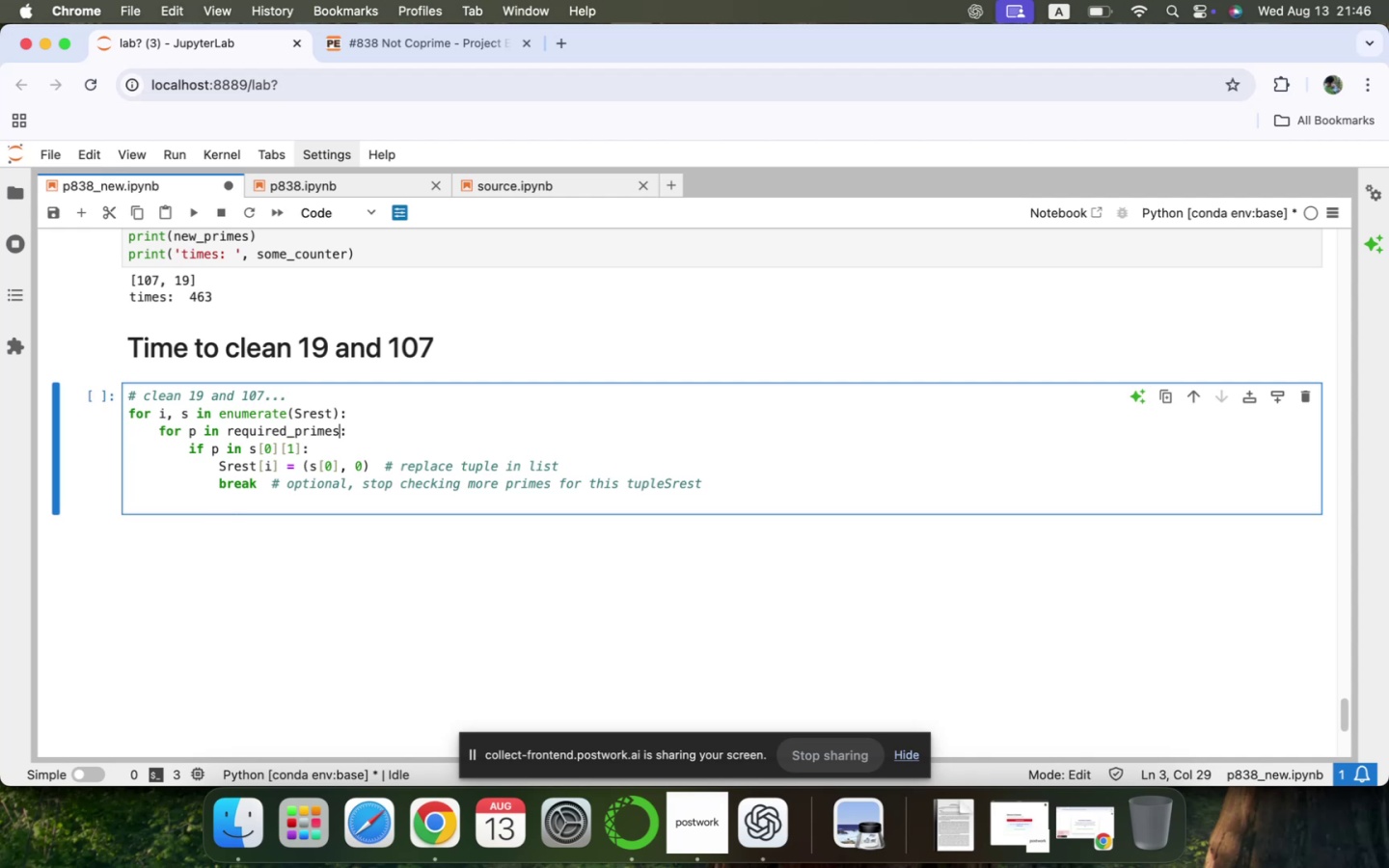 
key(Backspace)
 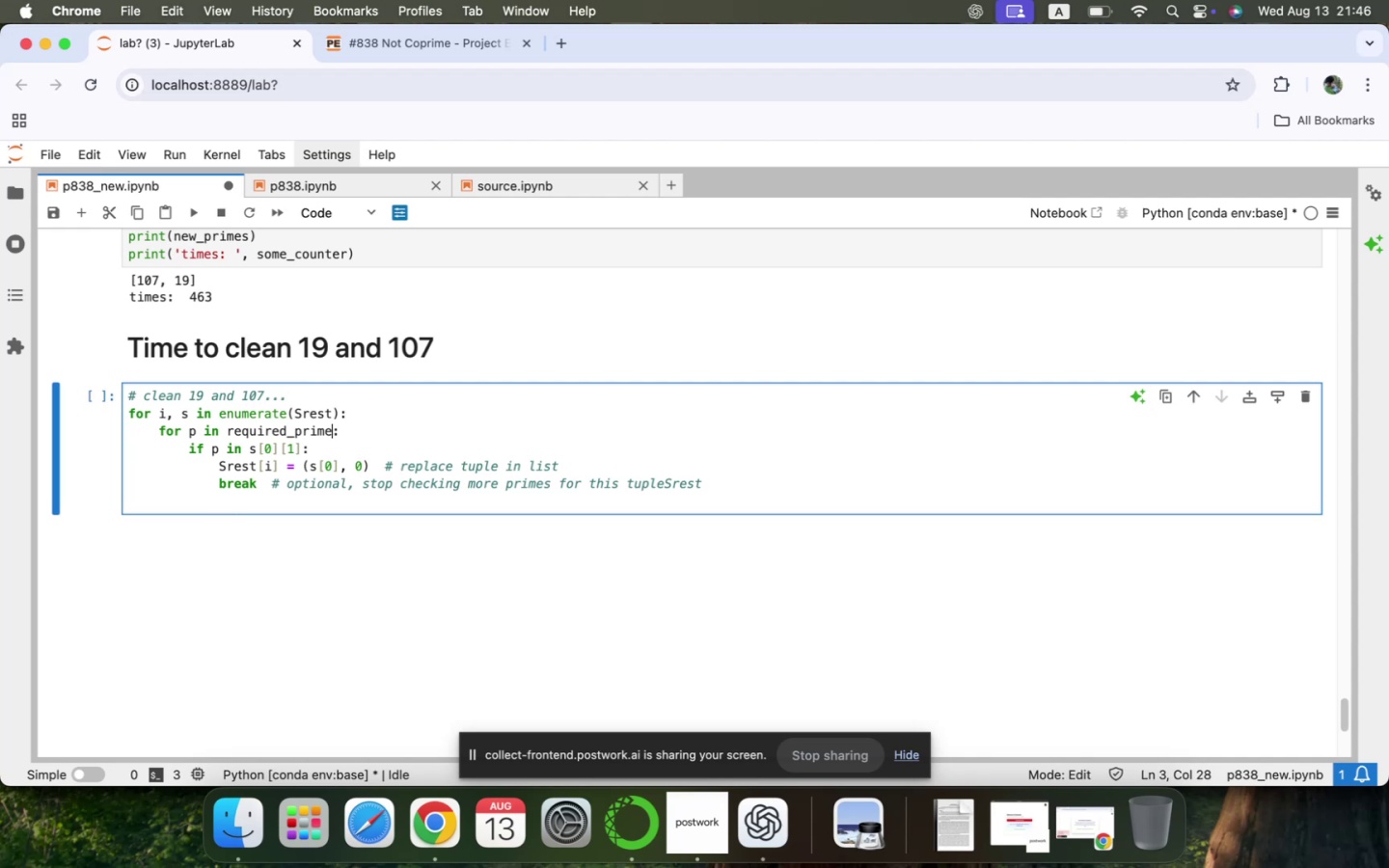 
key(Backspace)
 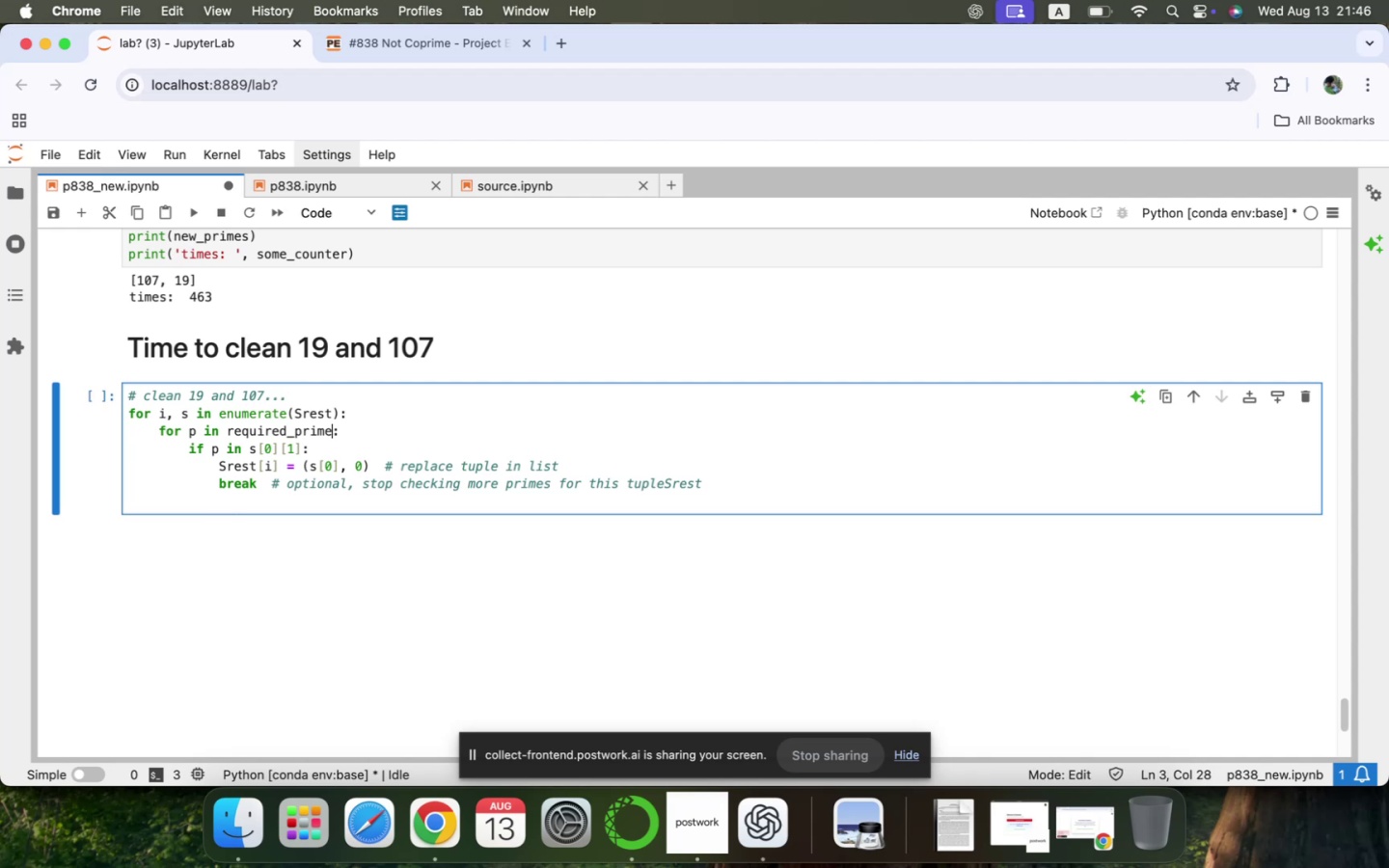 
key(Backspace)
 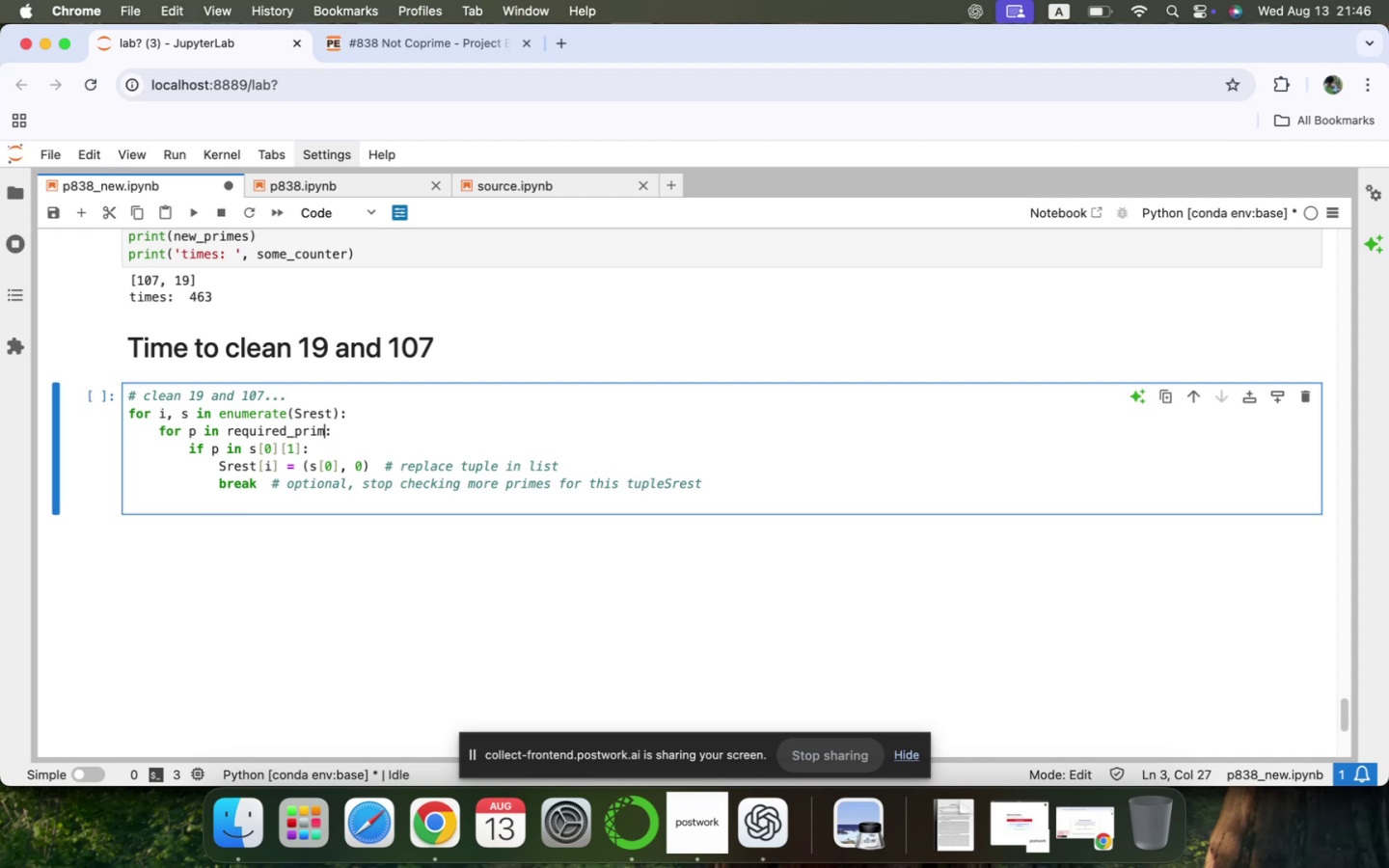 
key(Backspace)
 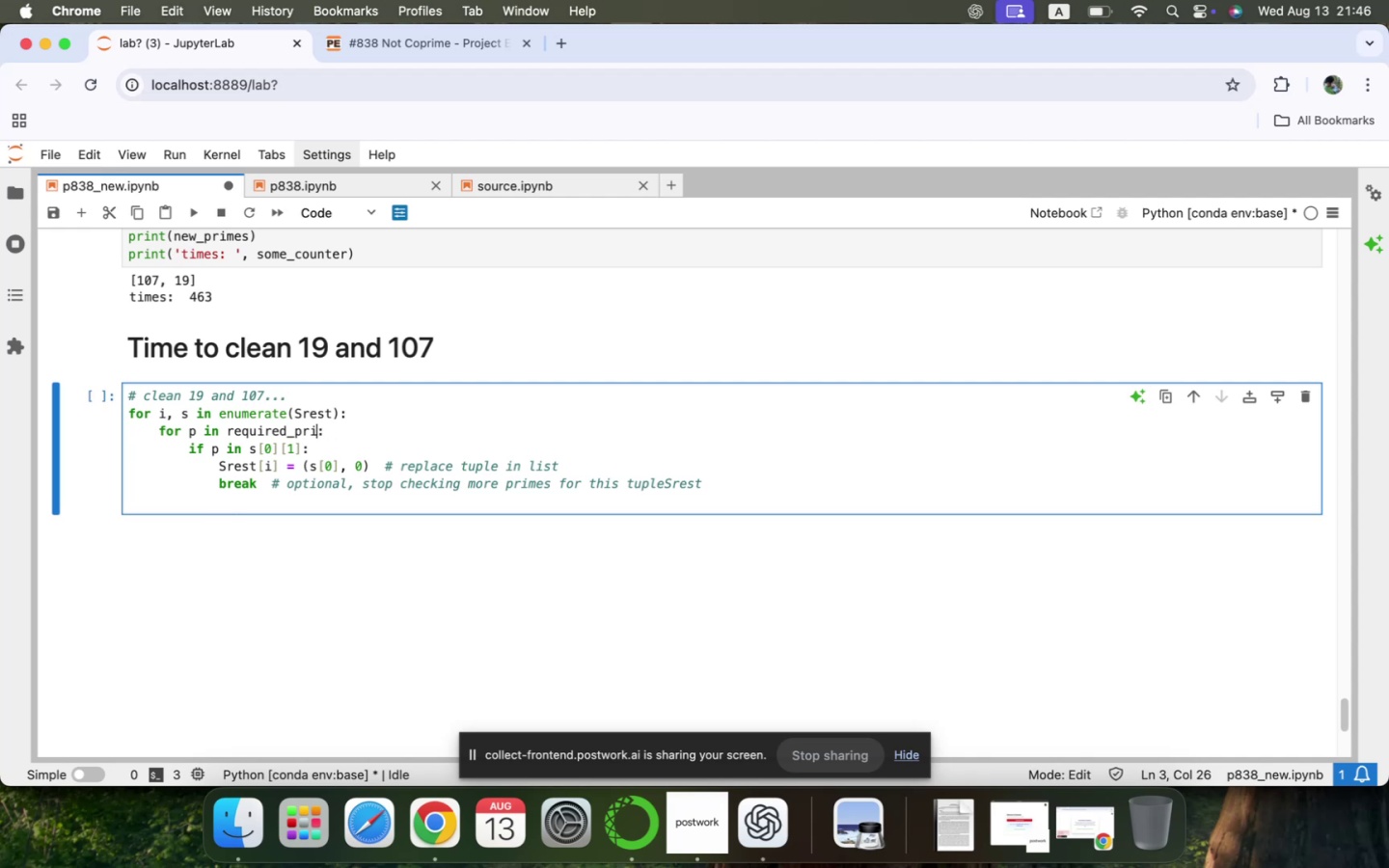 
key(Backspace)
 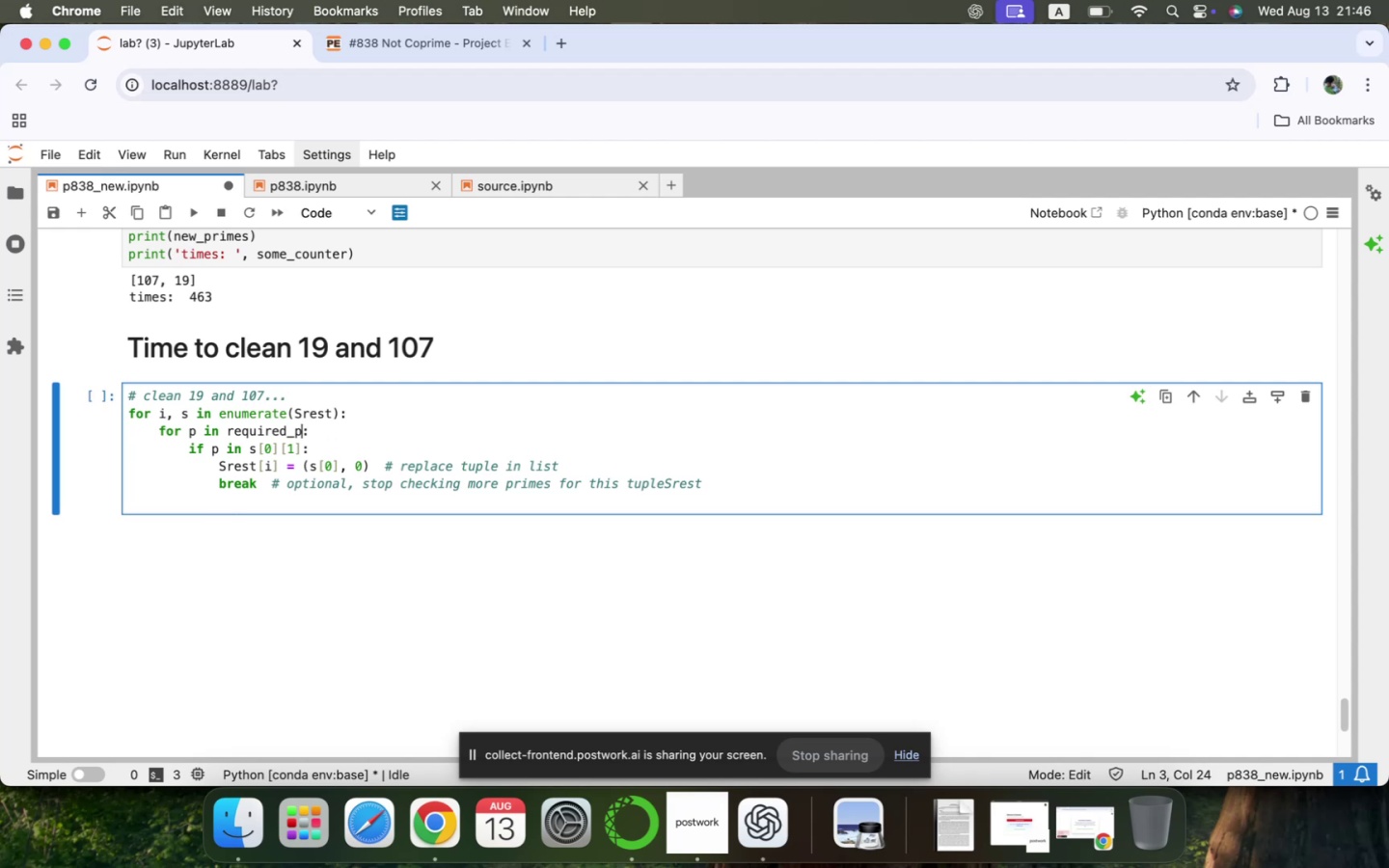 
key(Backspace)
 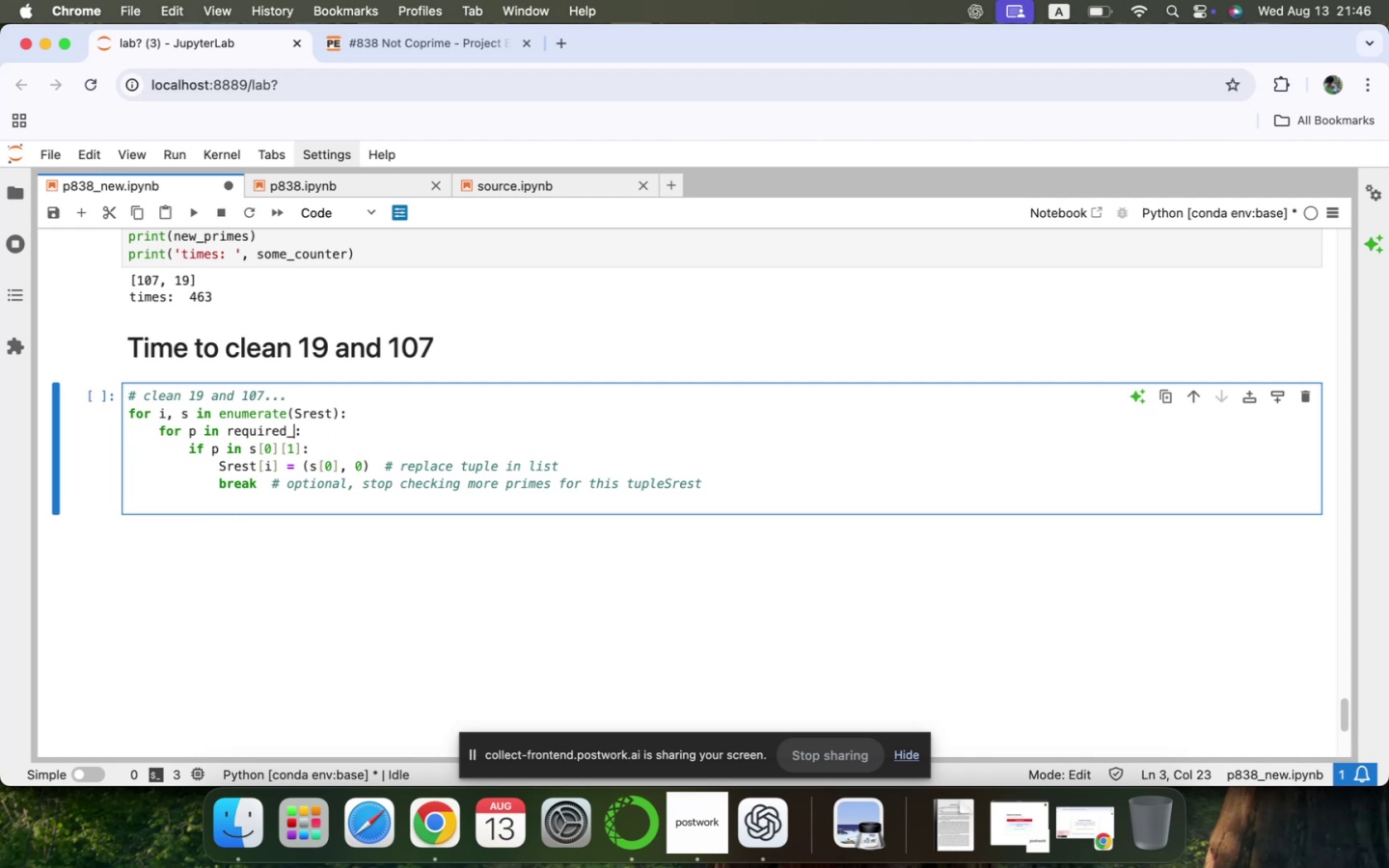 
key(Backspace)
 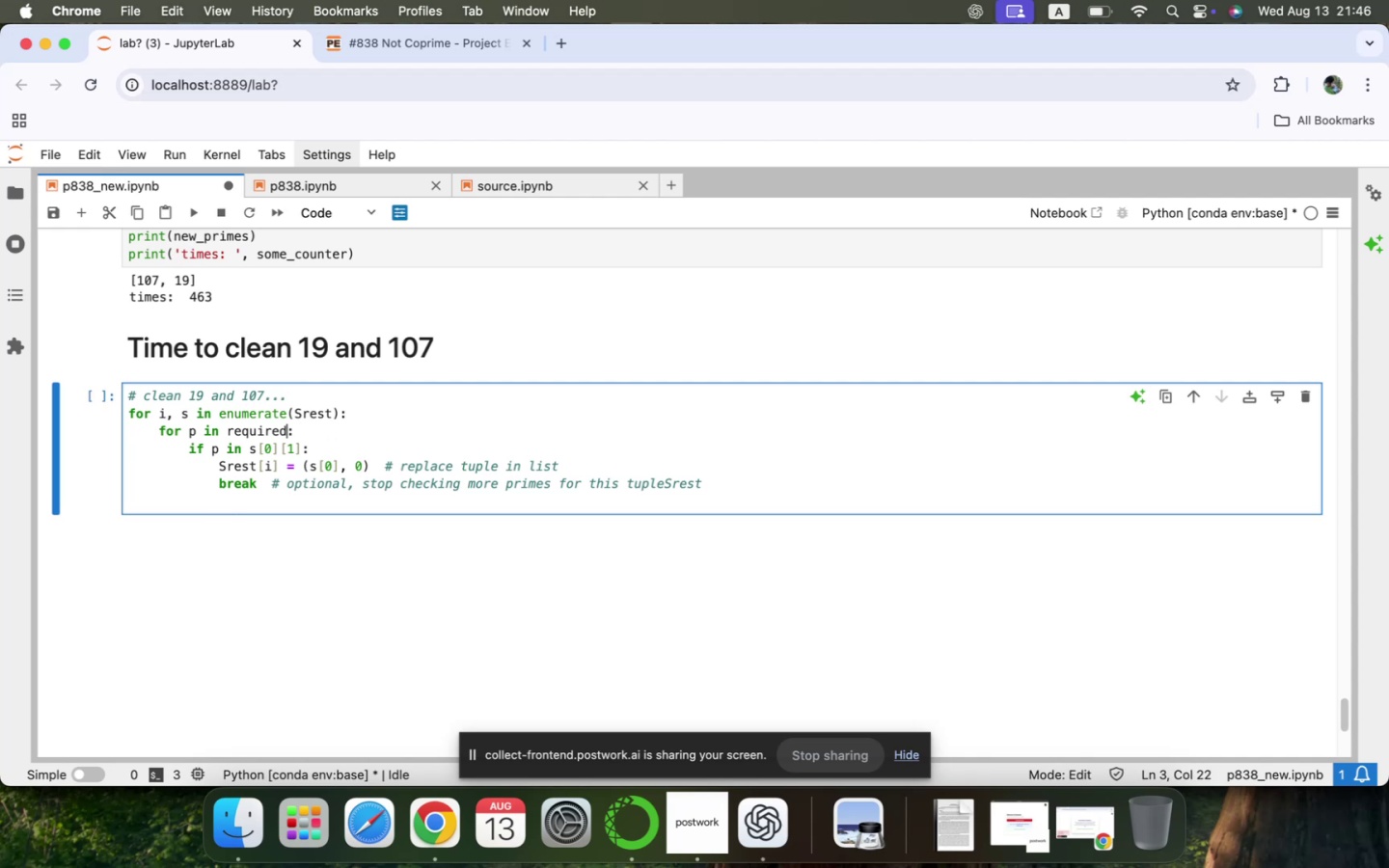 
key(Backspace)
 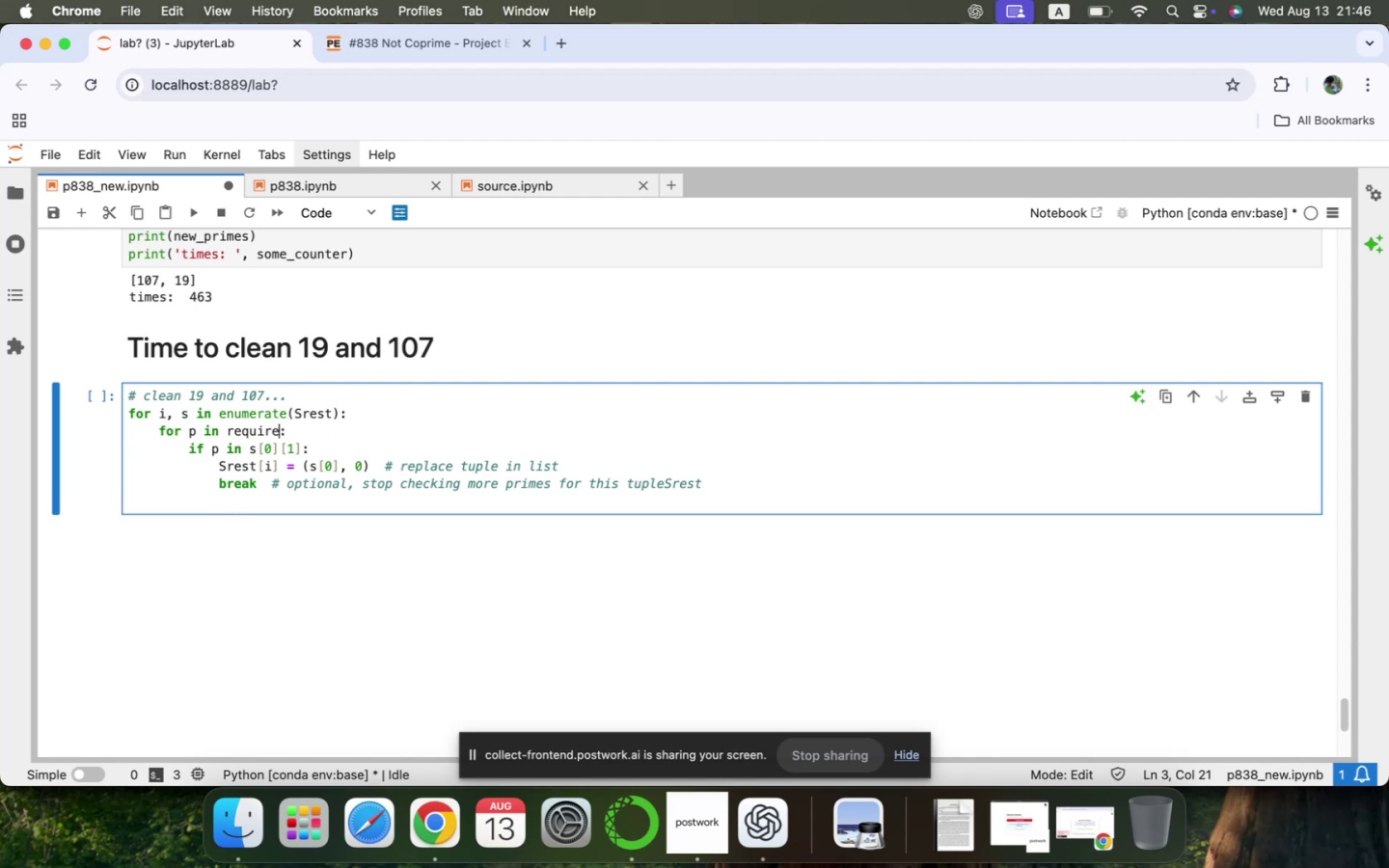 
key(Backspace)
 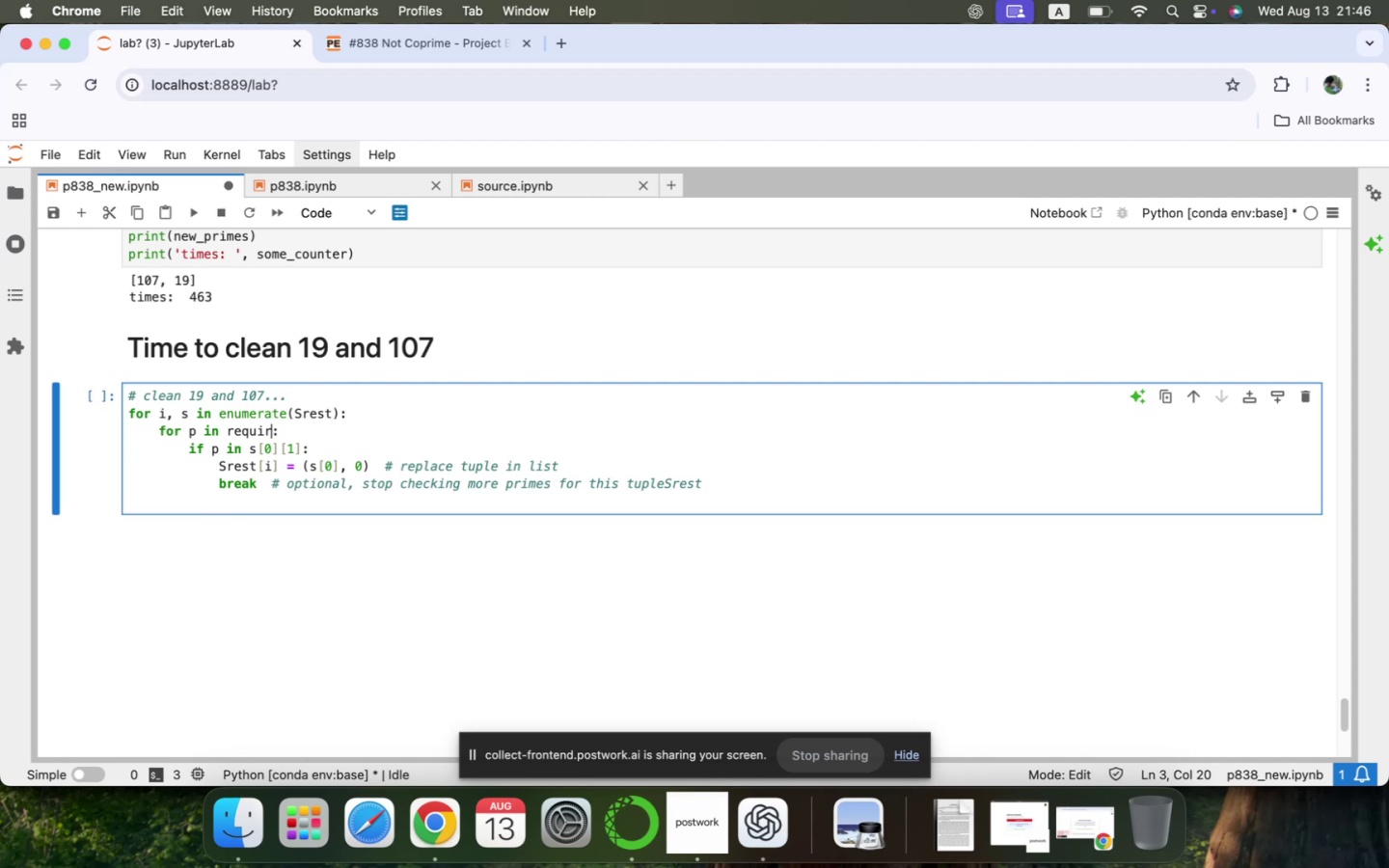 
key(Backspace)
 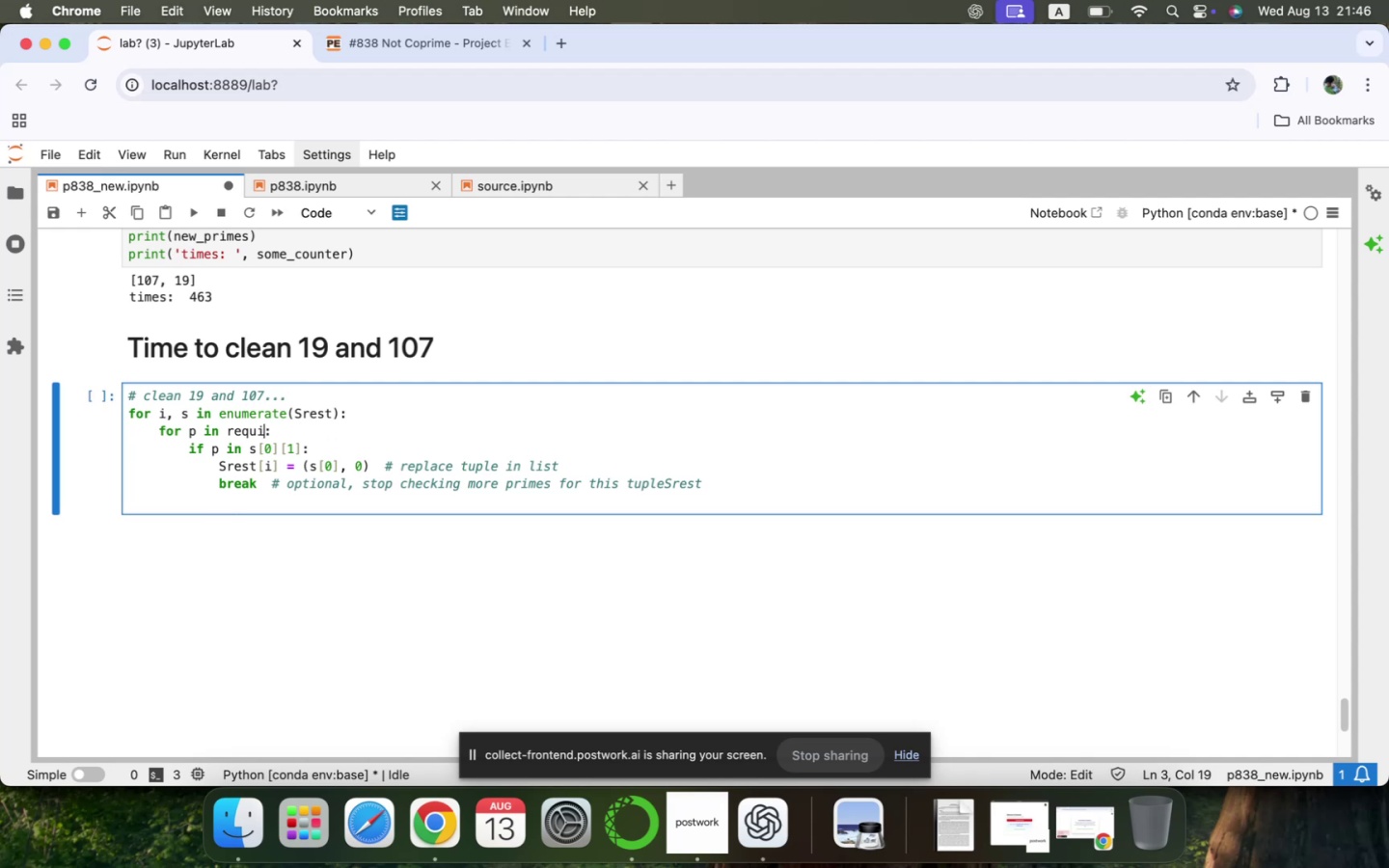 
key(Backspace)
 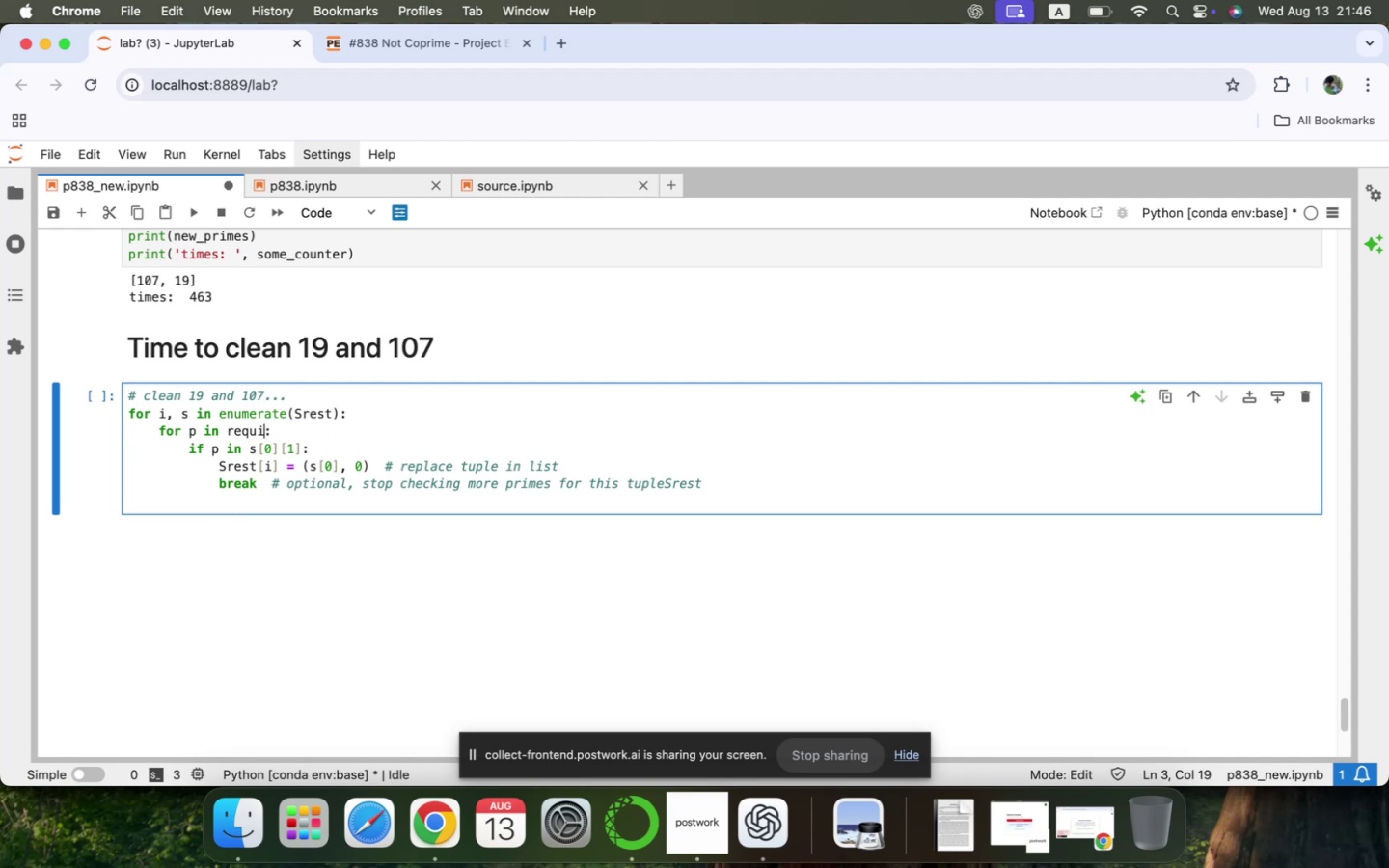 
key(Backspace)
 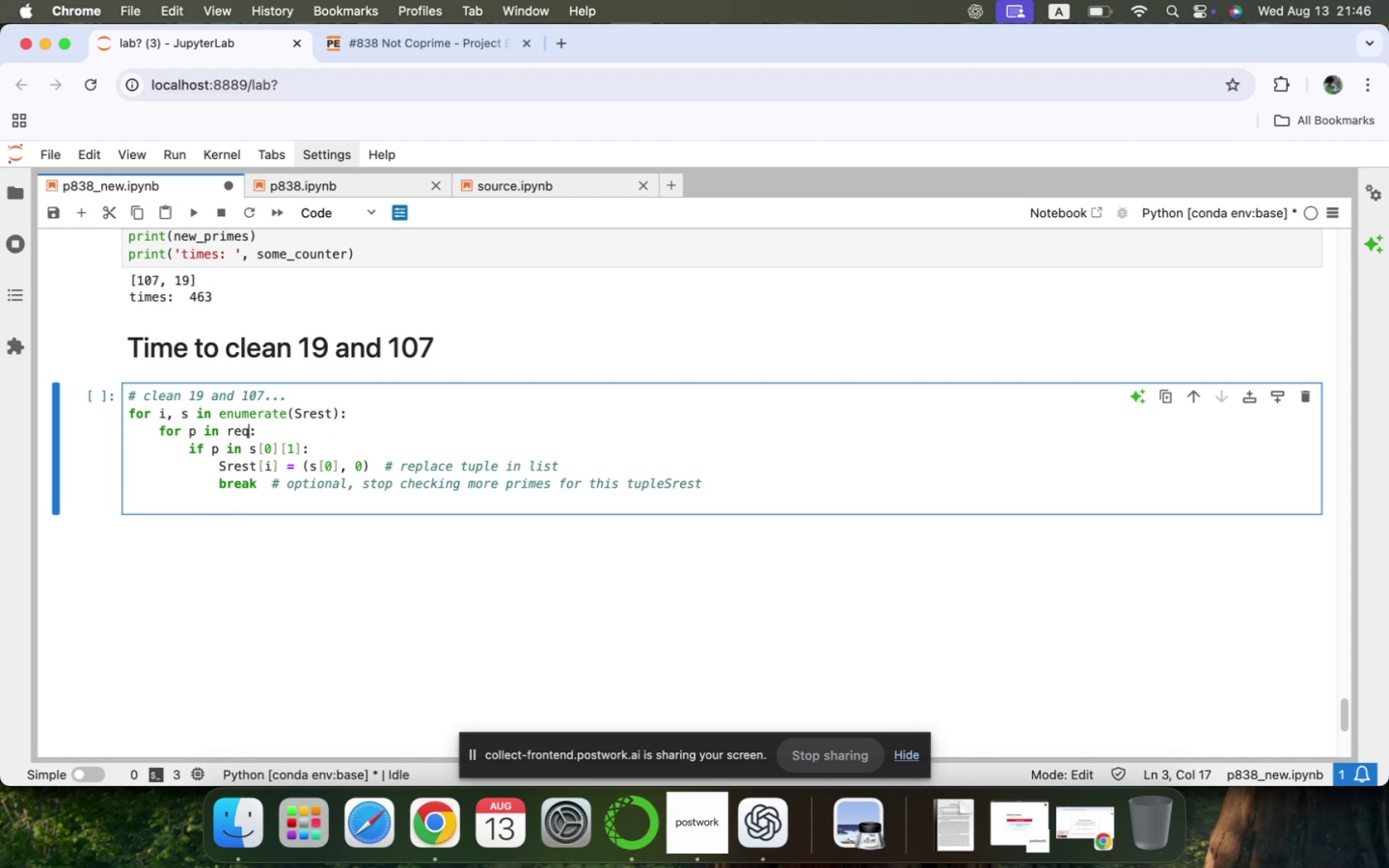 
key(Backspace)
 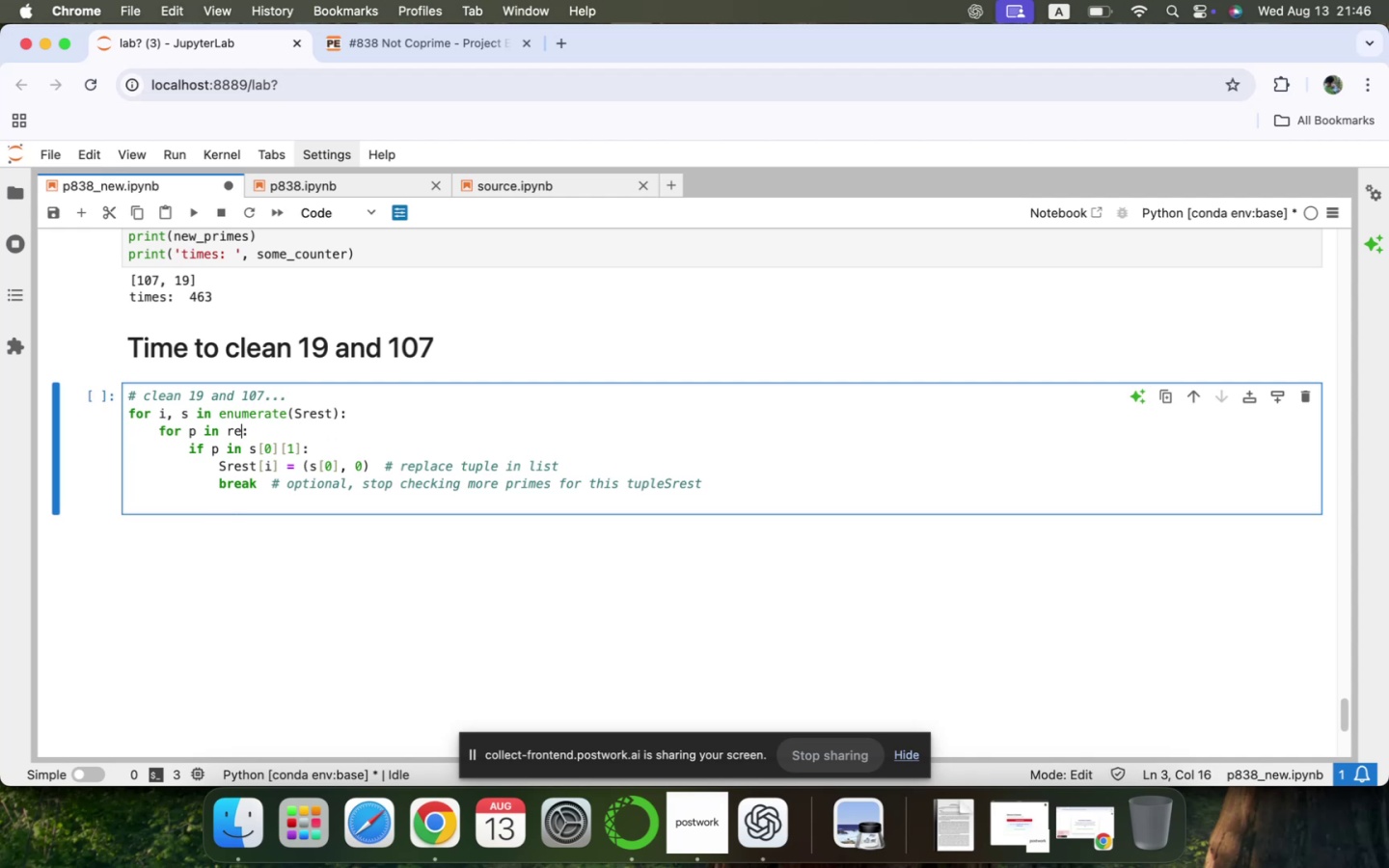 
key(Backspace)
 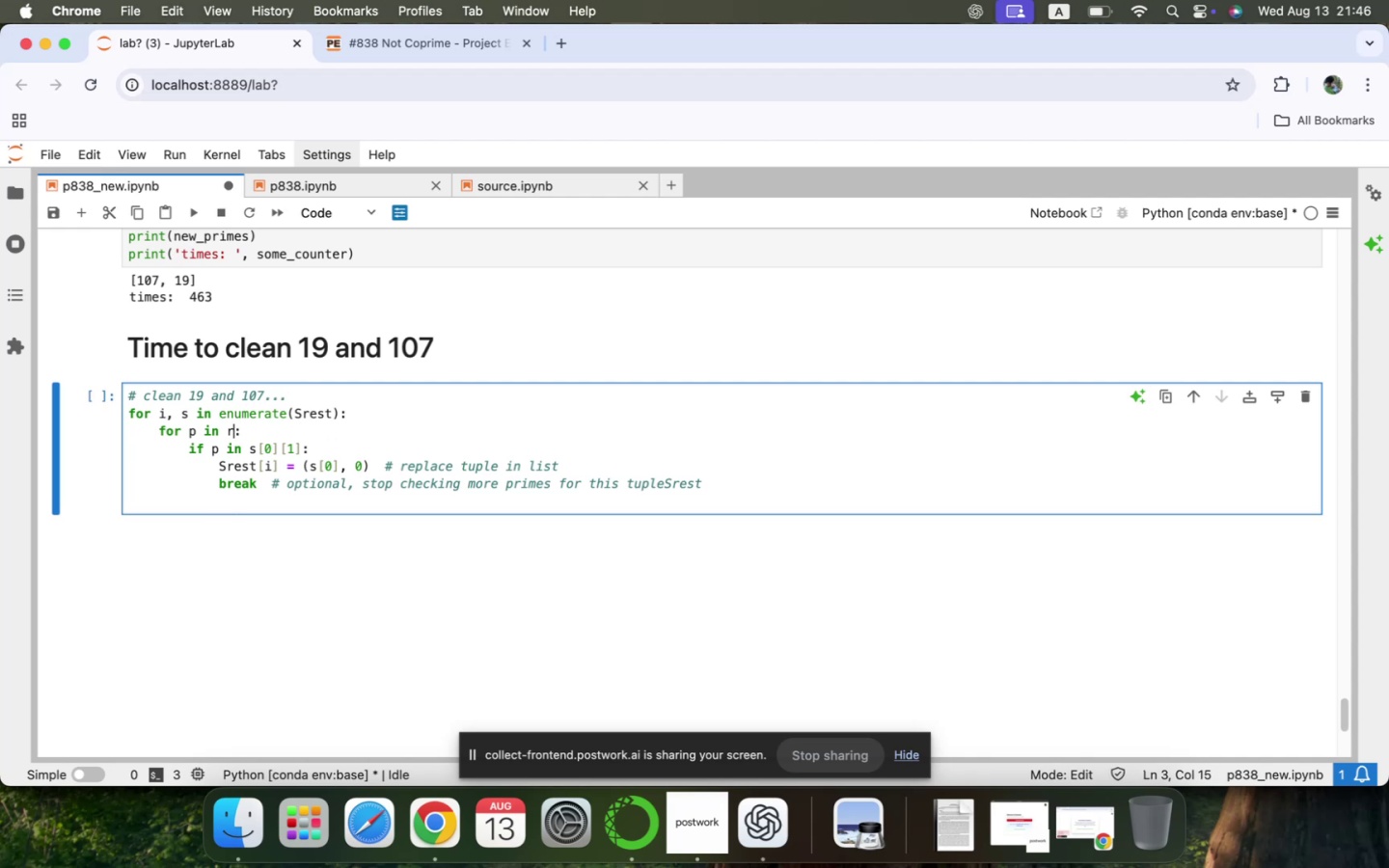 
key(Backspace)
 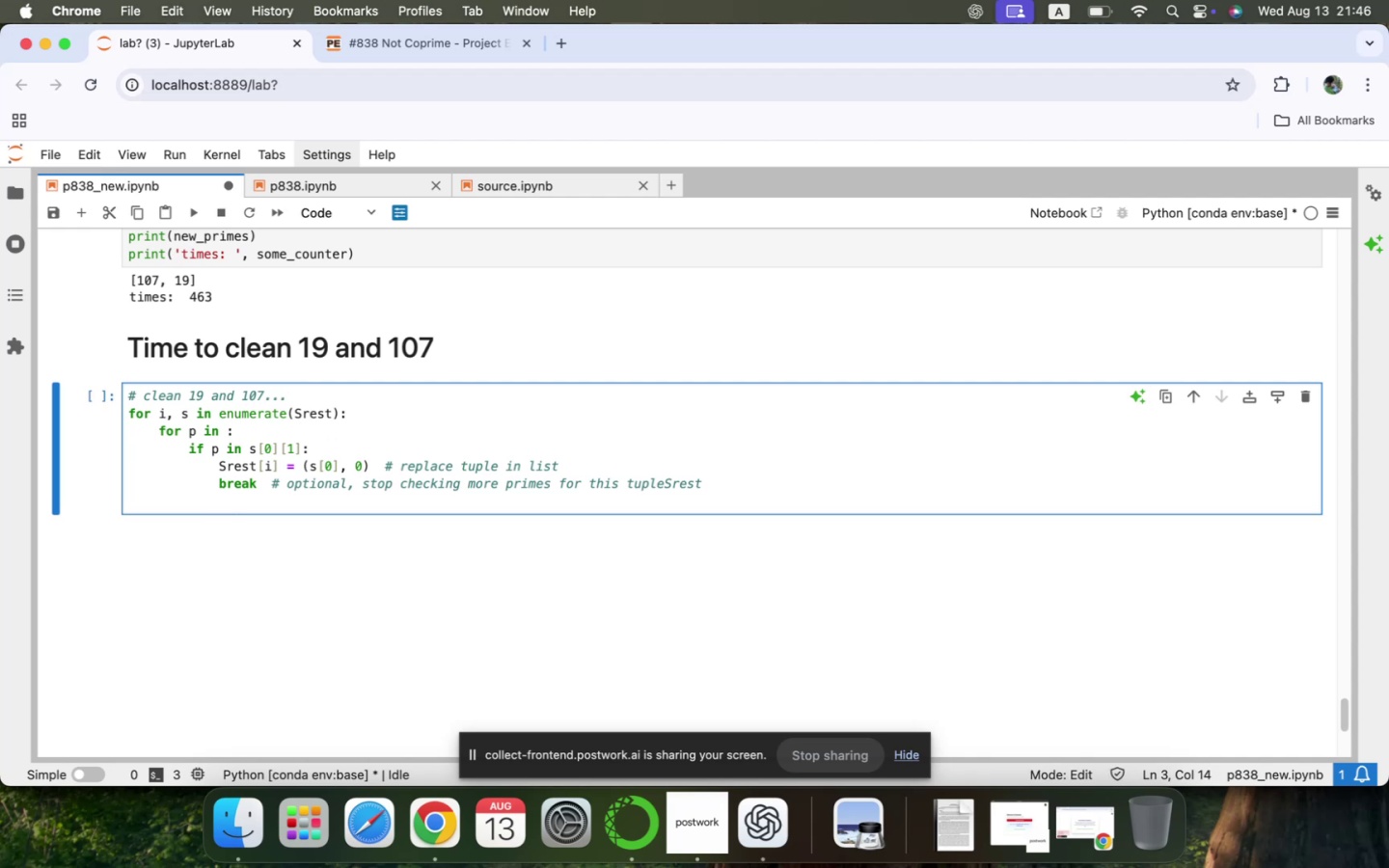 
key(ArrowUp)
 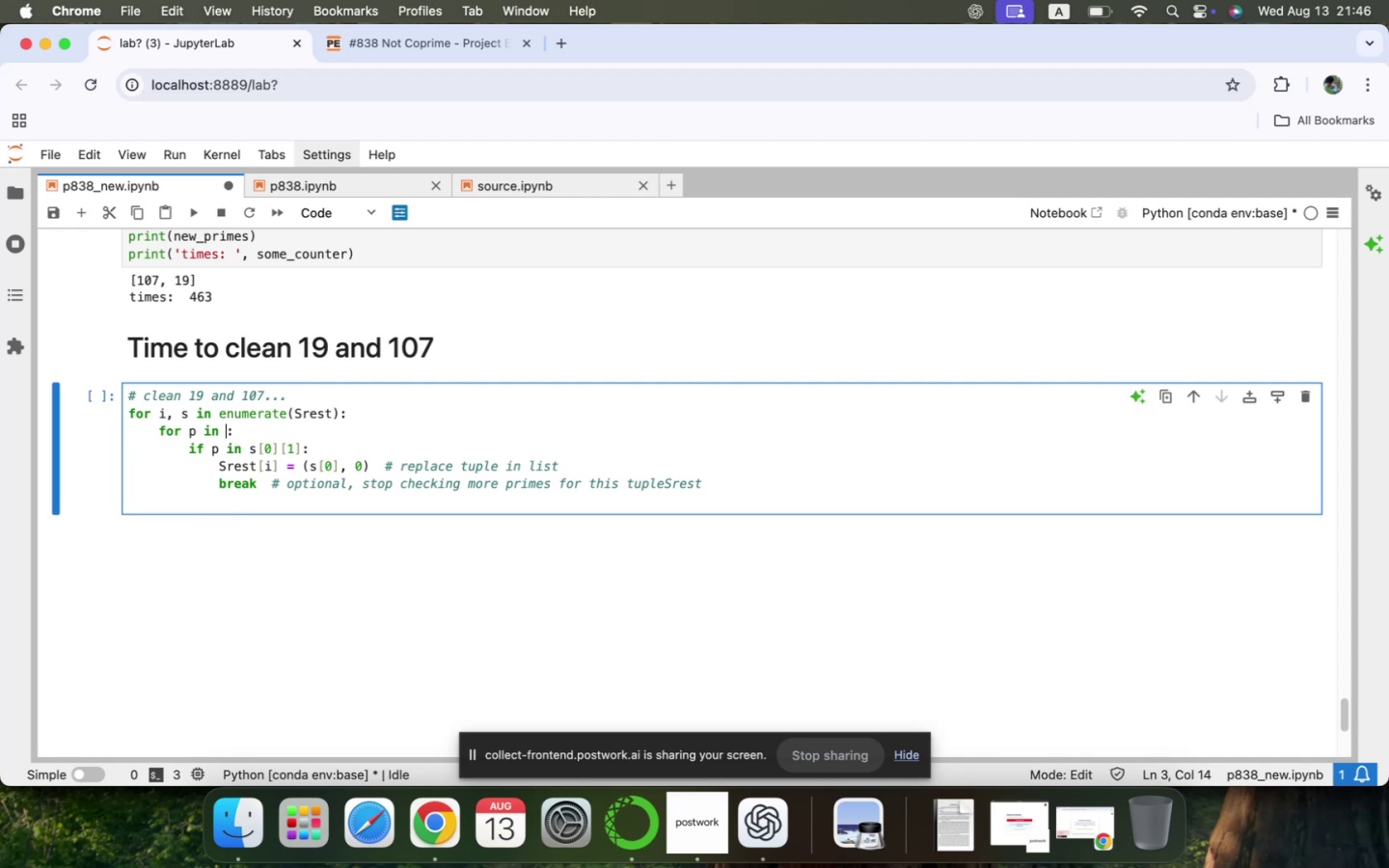 
hold_key(key=ArrowRight, duration=1.12)
 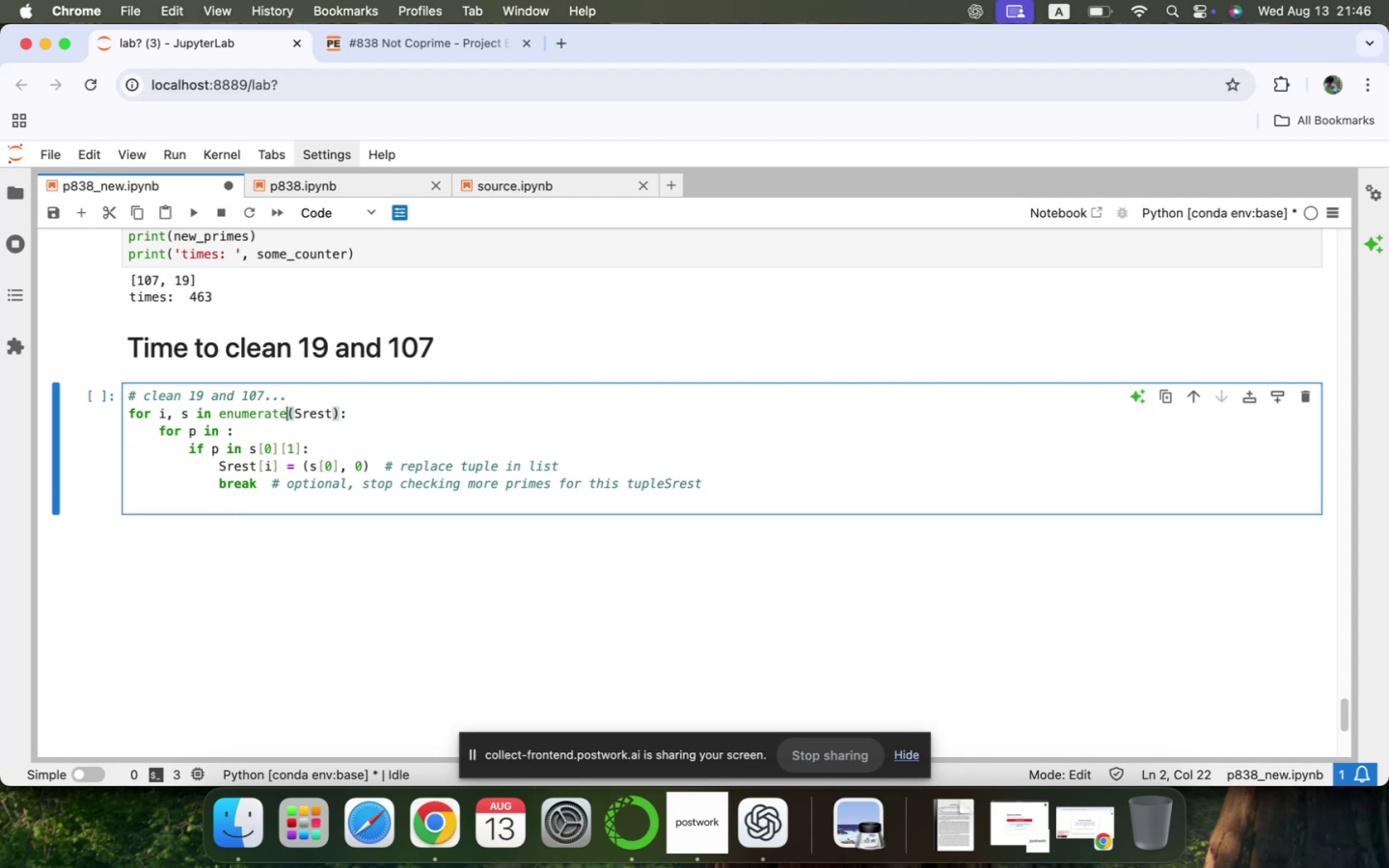 
key(ArrowRight)
 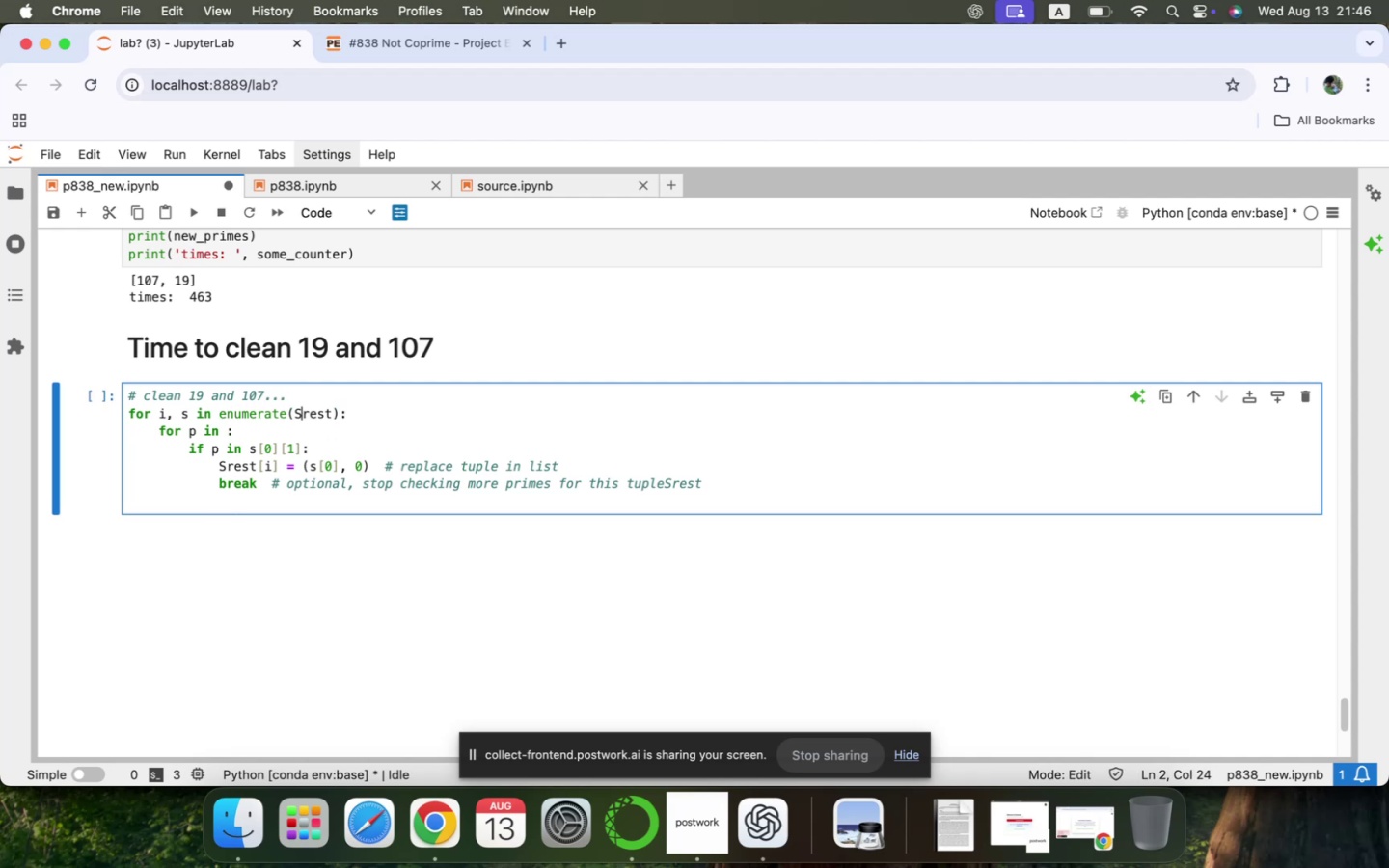 
key(ArrowRight)
 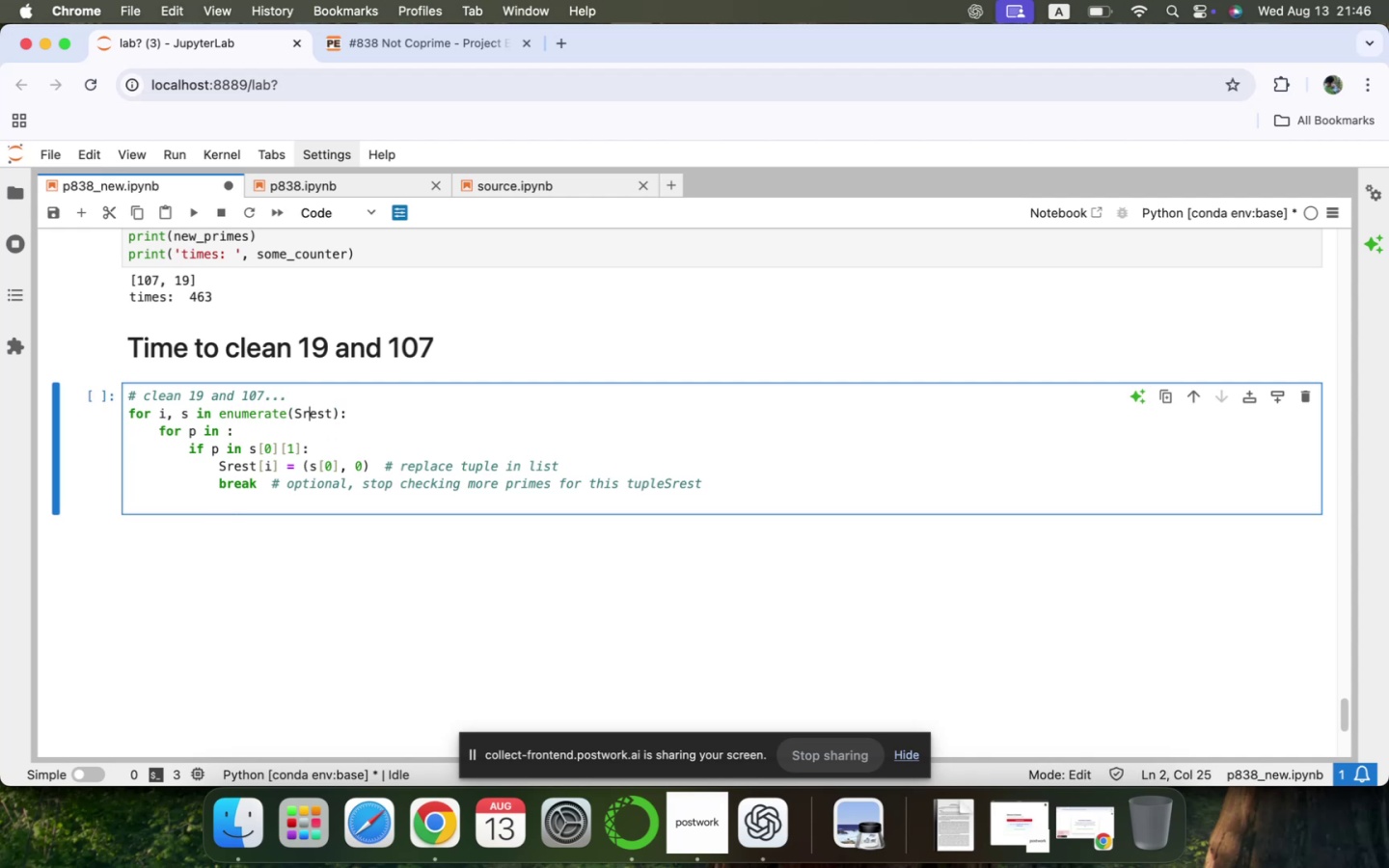 
key(ArrowRight)
 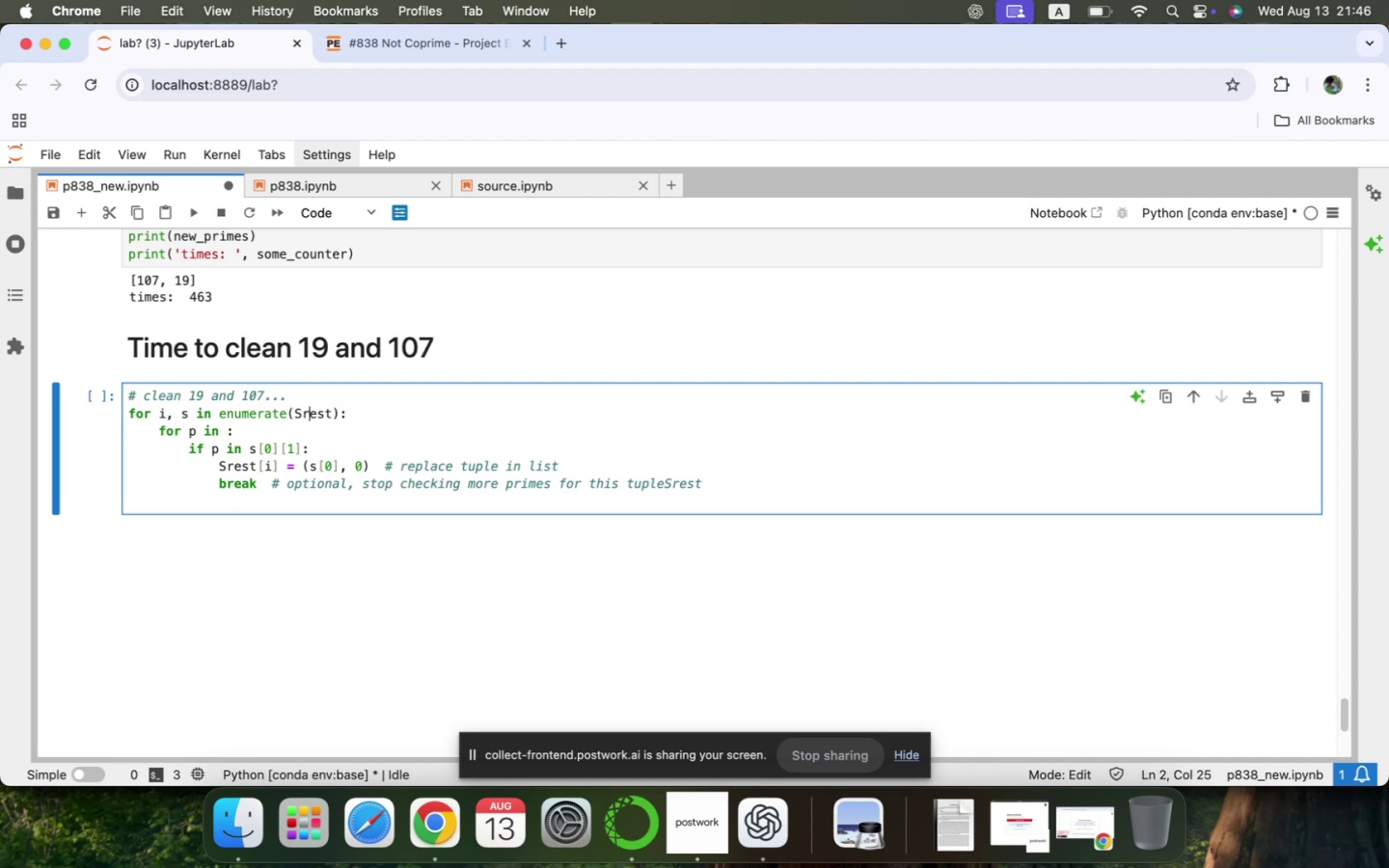 
key(ArrowRight)
 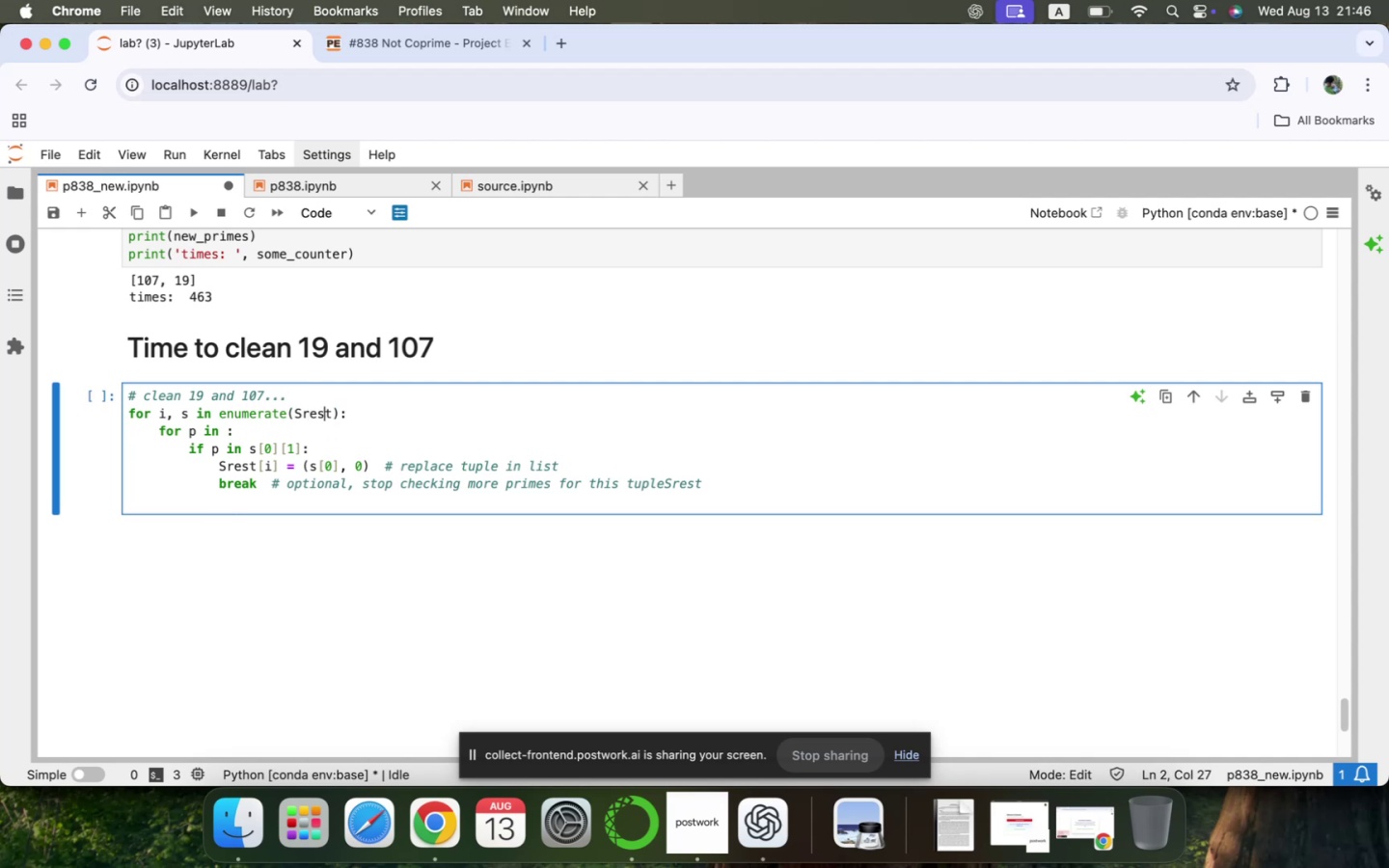 
key(ArrowRight)
 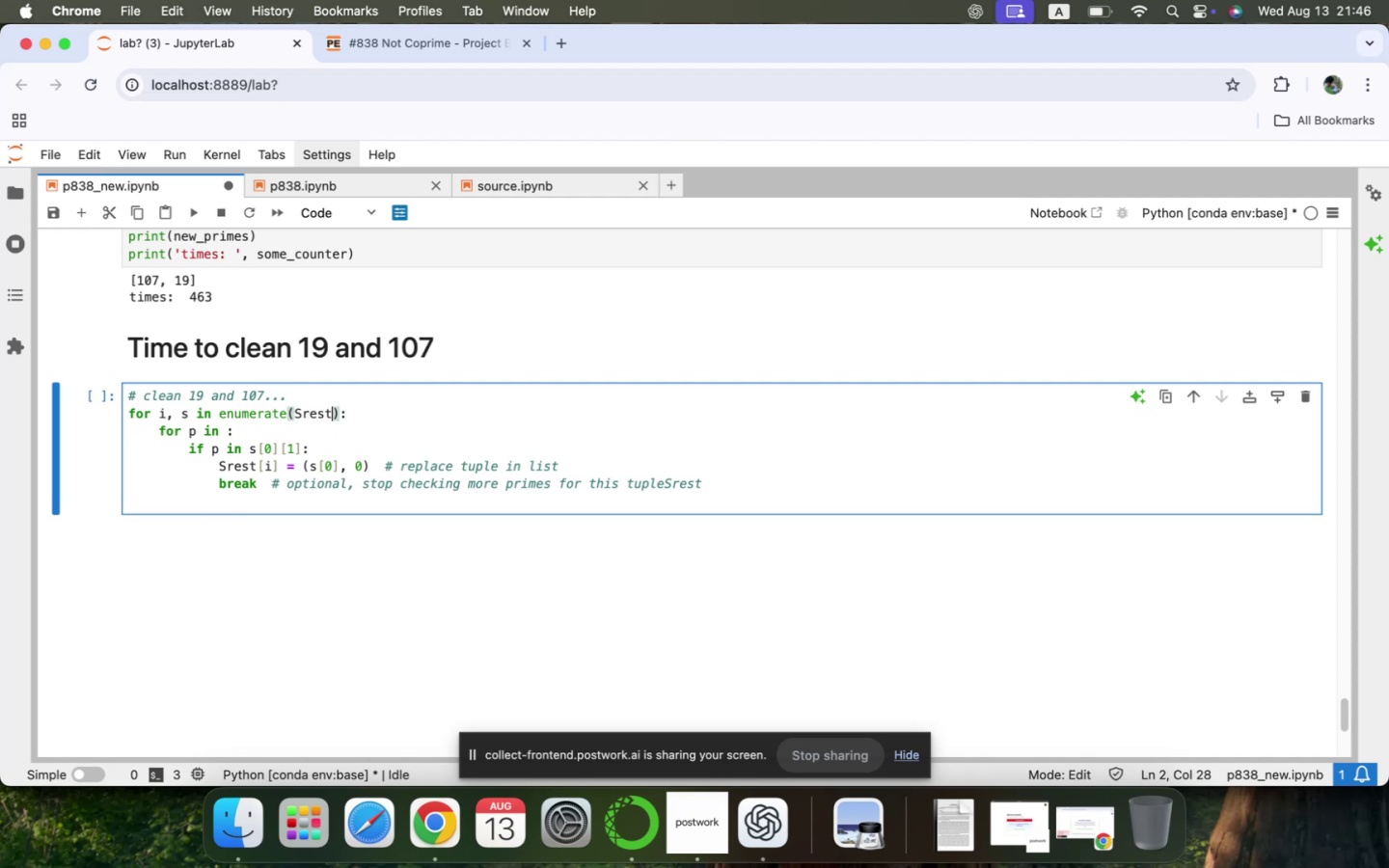 
key(Backspace)
key(Backspace)
key(Backspace)
key(Backspace)
type(flt)
 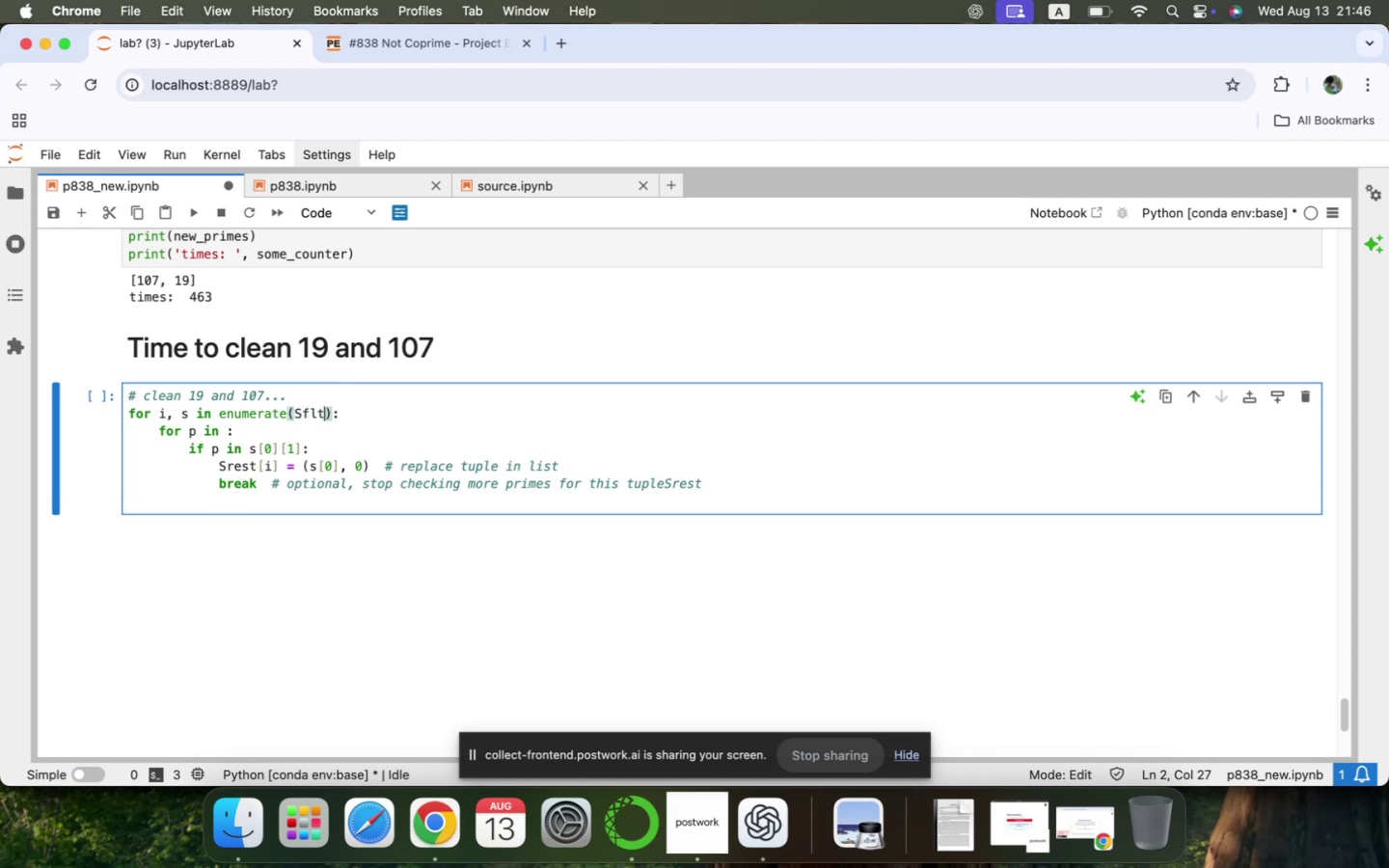 
key(ArrowRight)
 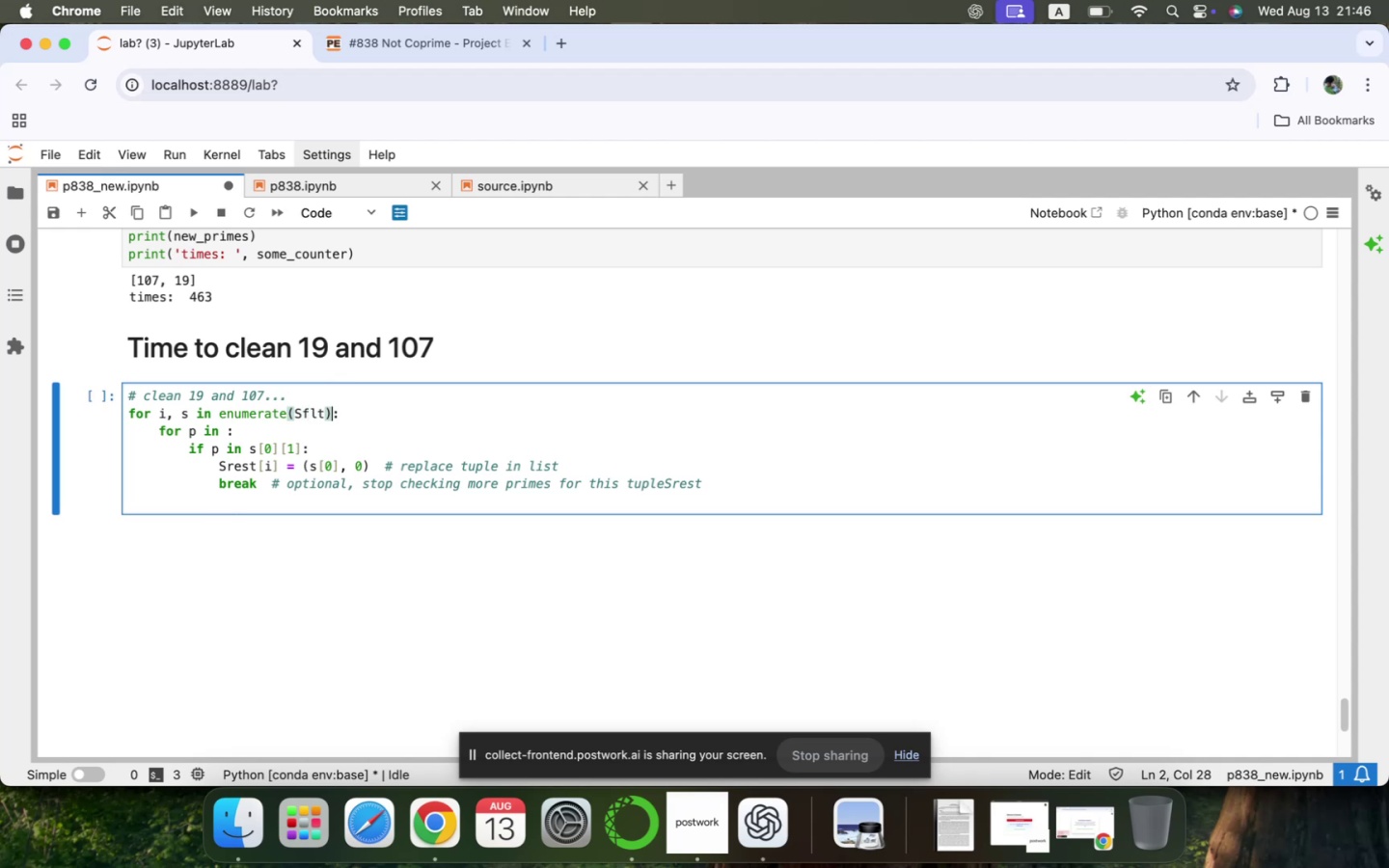 
key(ArrowRight)
 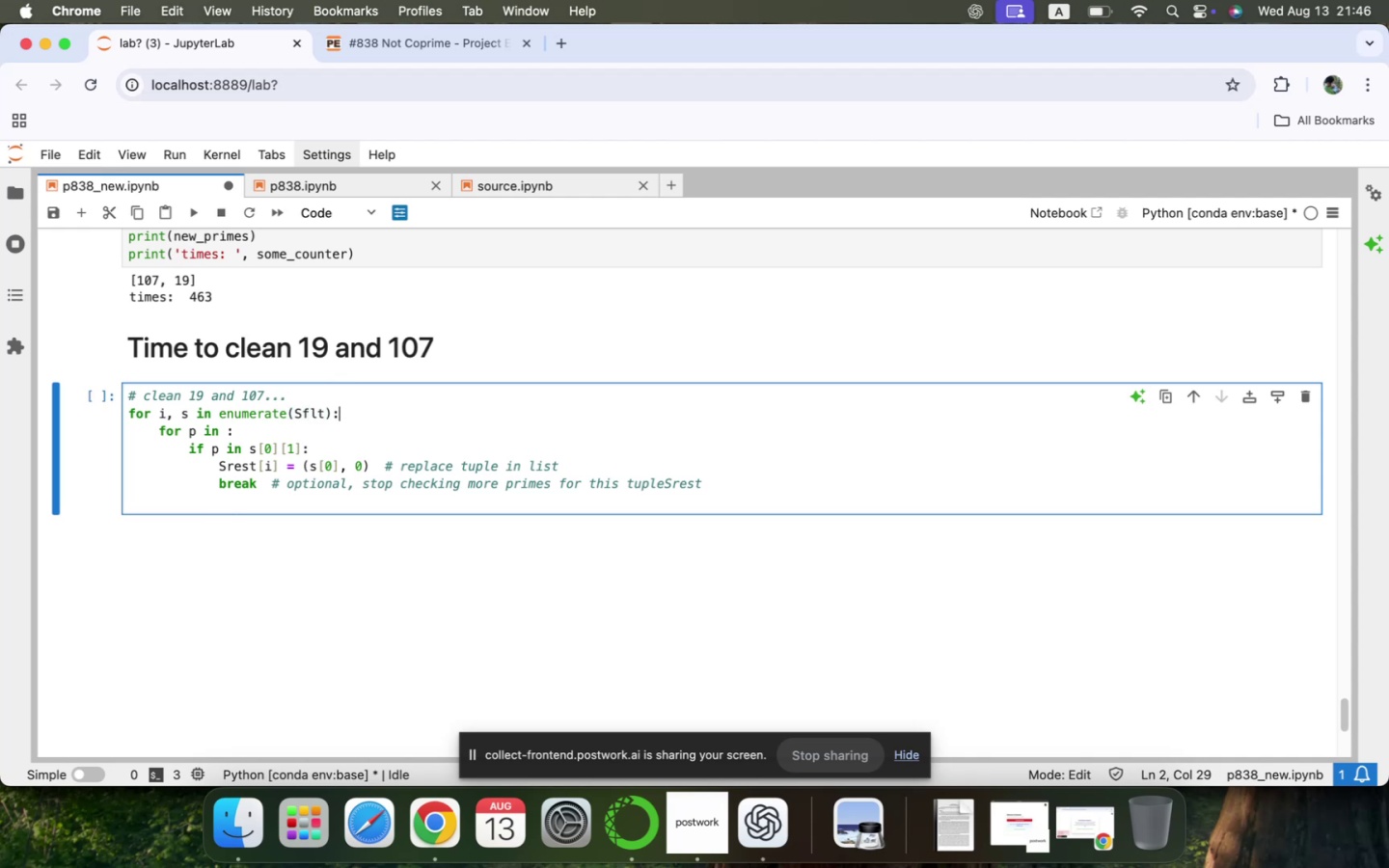 
key(ArrowRight)
 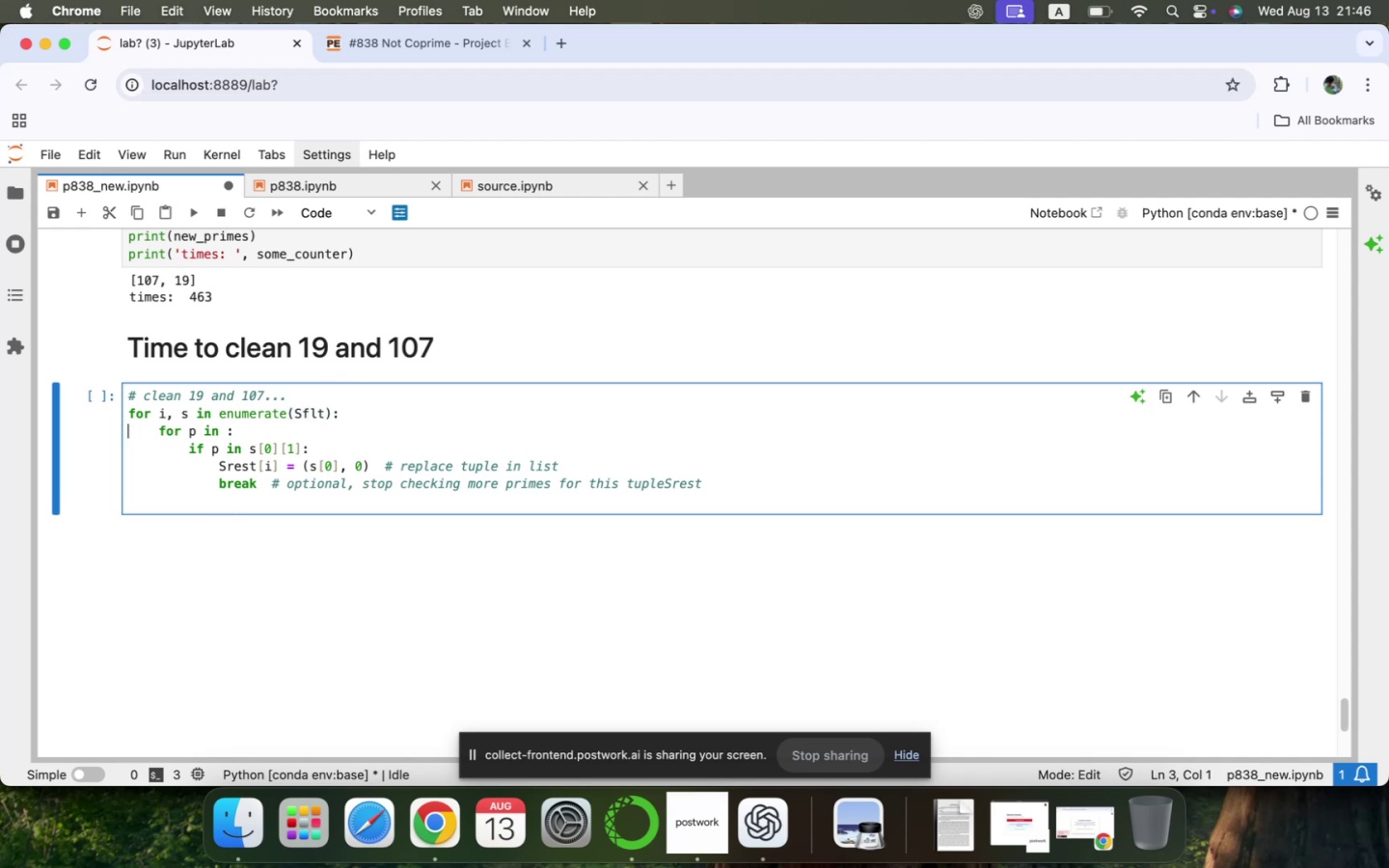 
hold_key(key=ArrowRight, duration=1.37)
 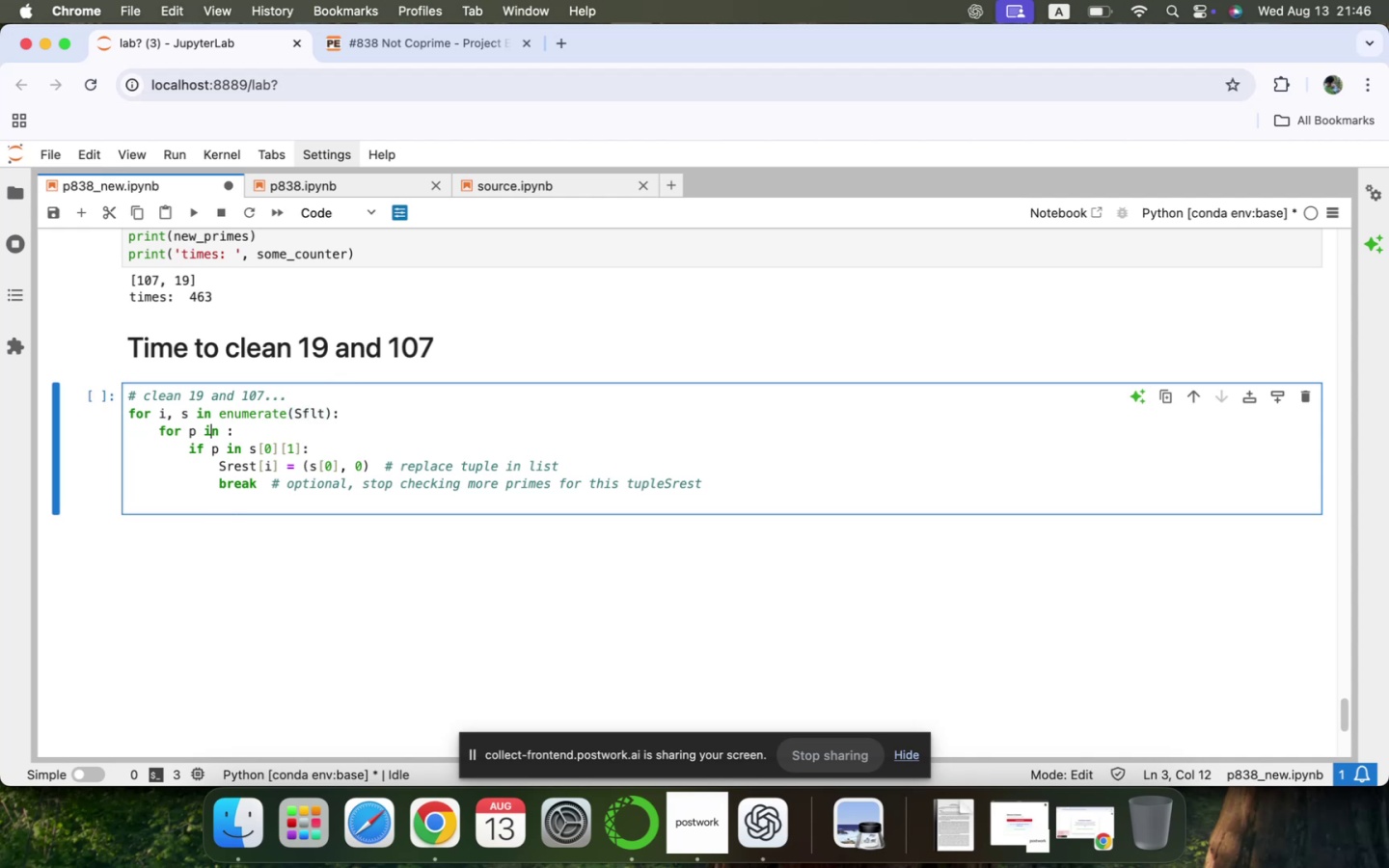 
key(ArrowRight)
 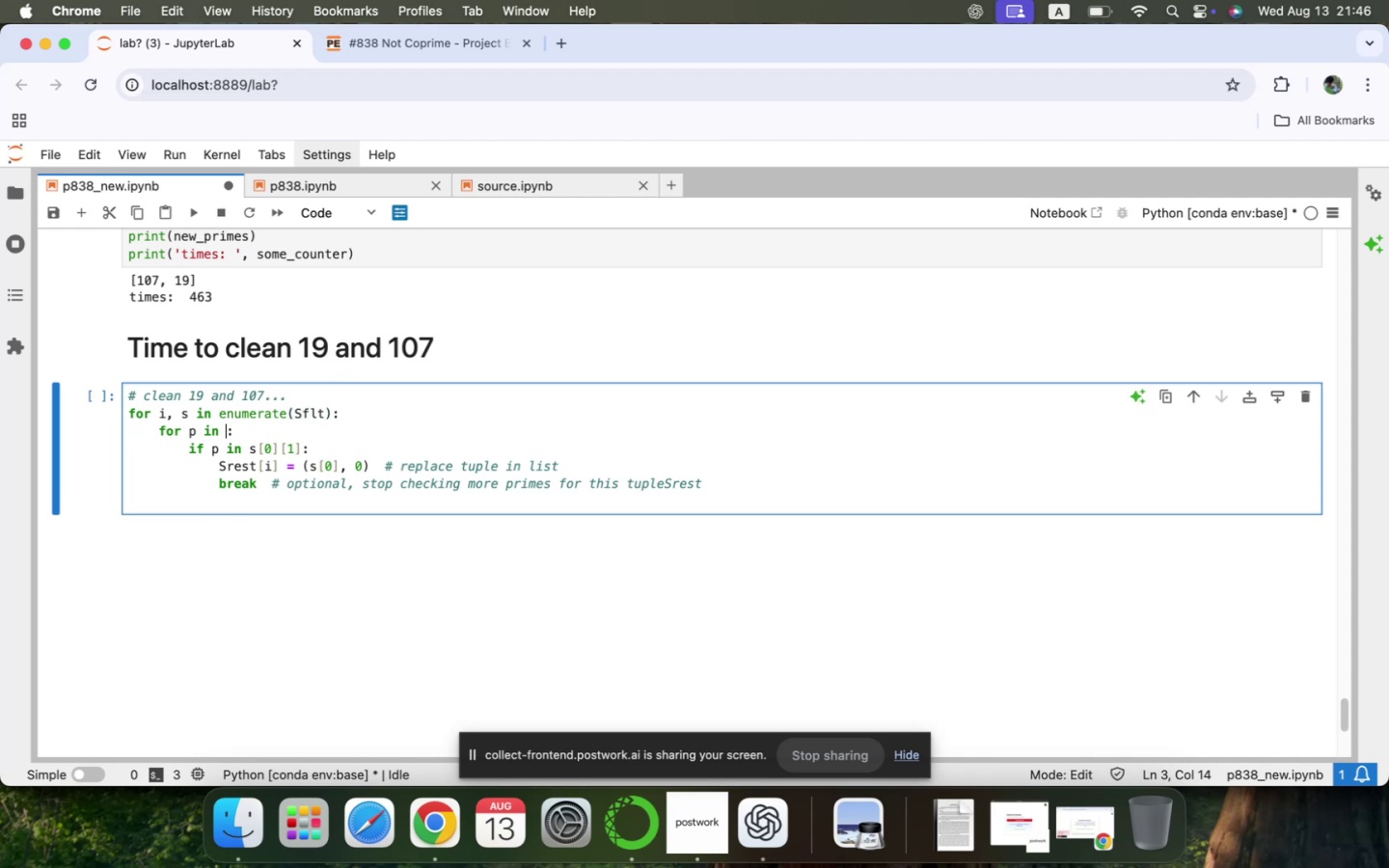 
type([107, 19)
 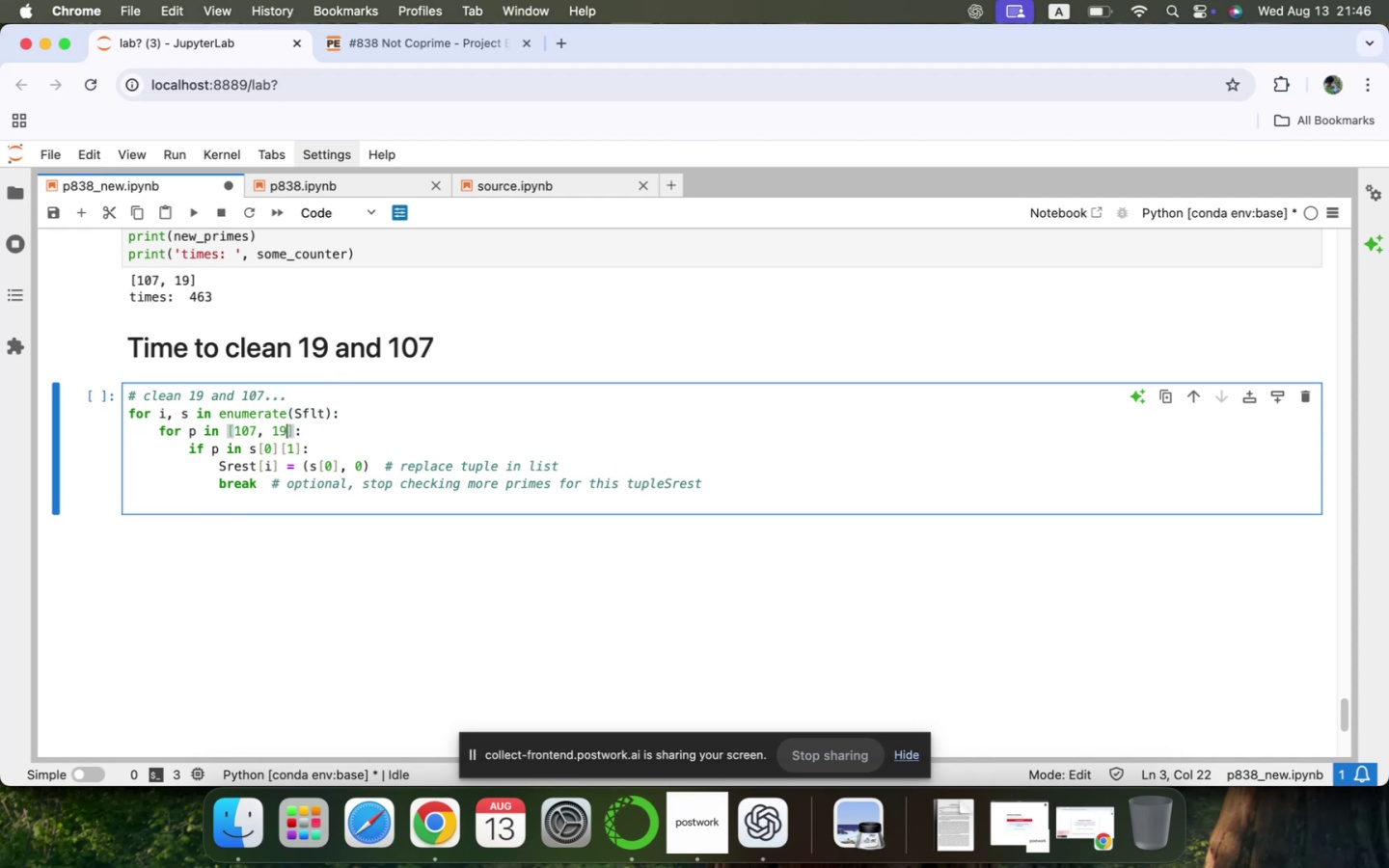 
key(ArrowRight)
 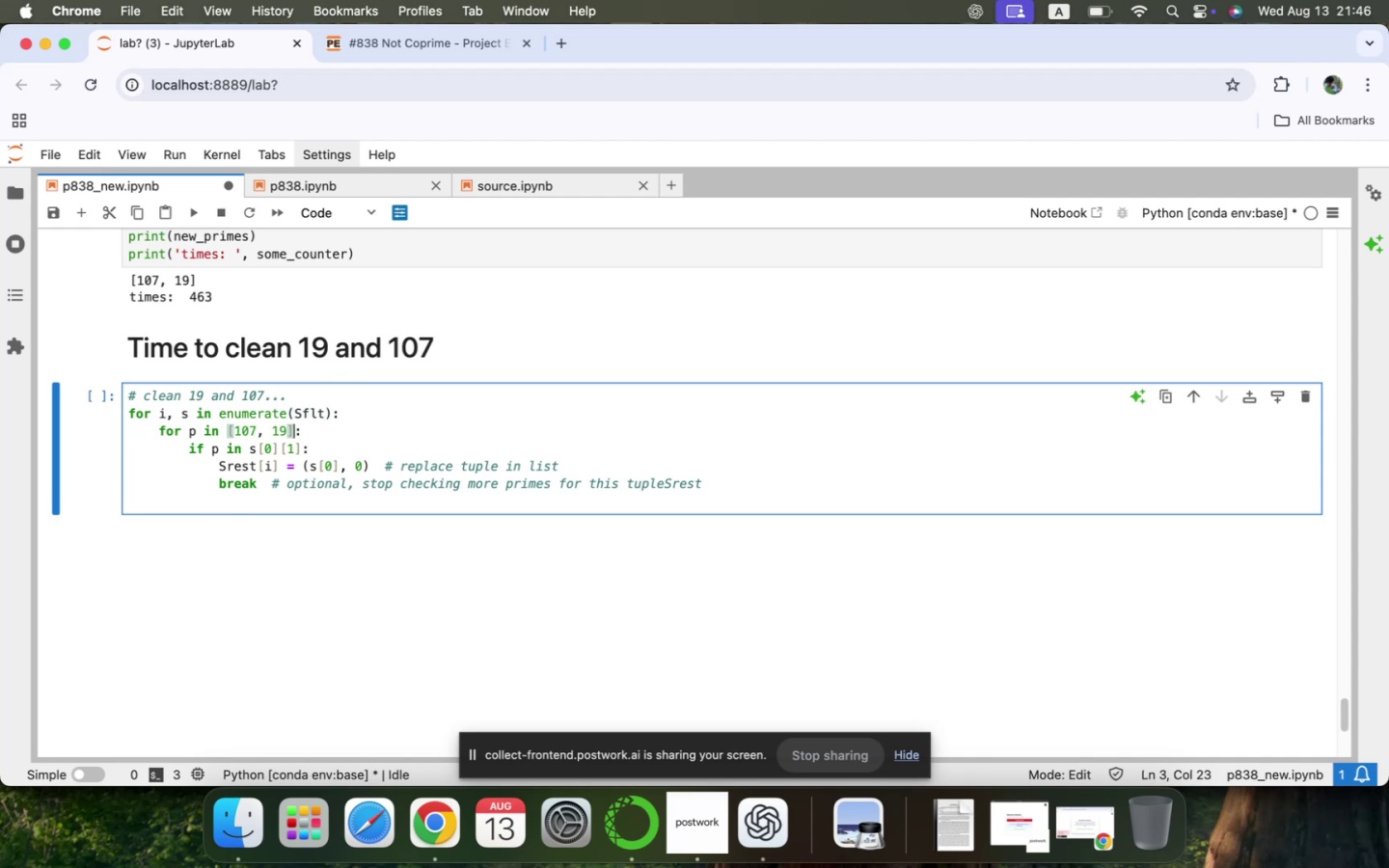 
key(ArrowRight)
 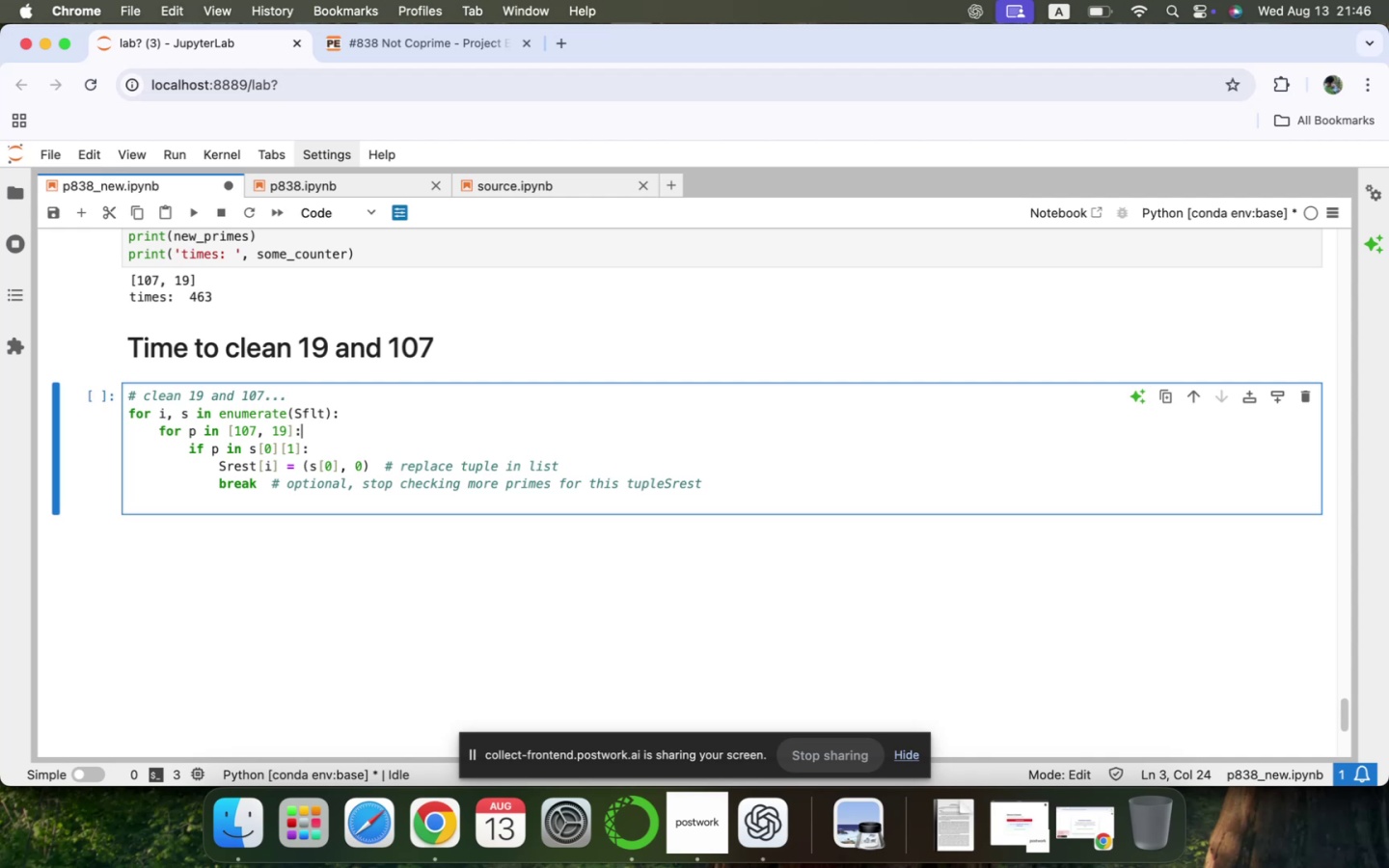 
key(ArrowDown)
 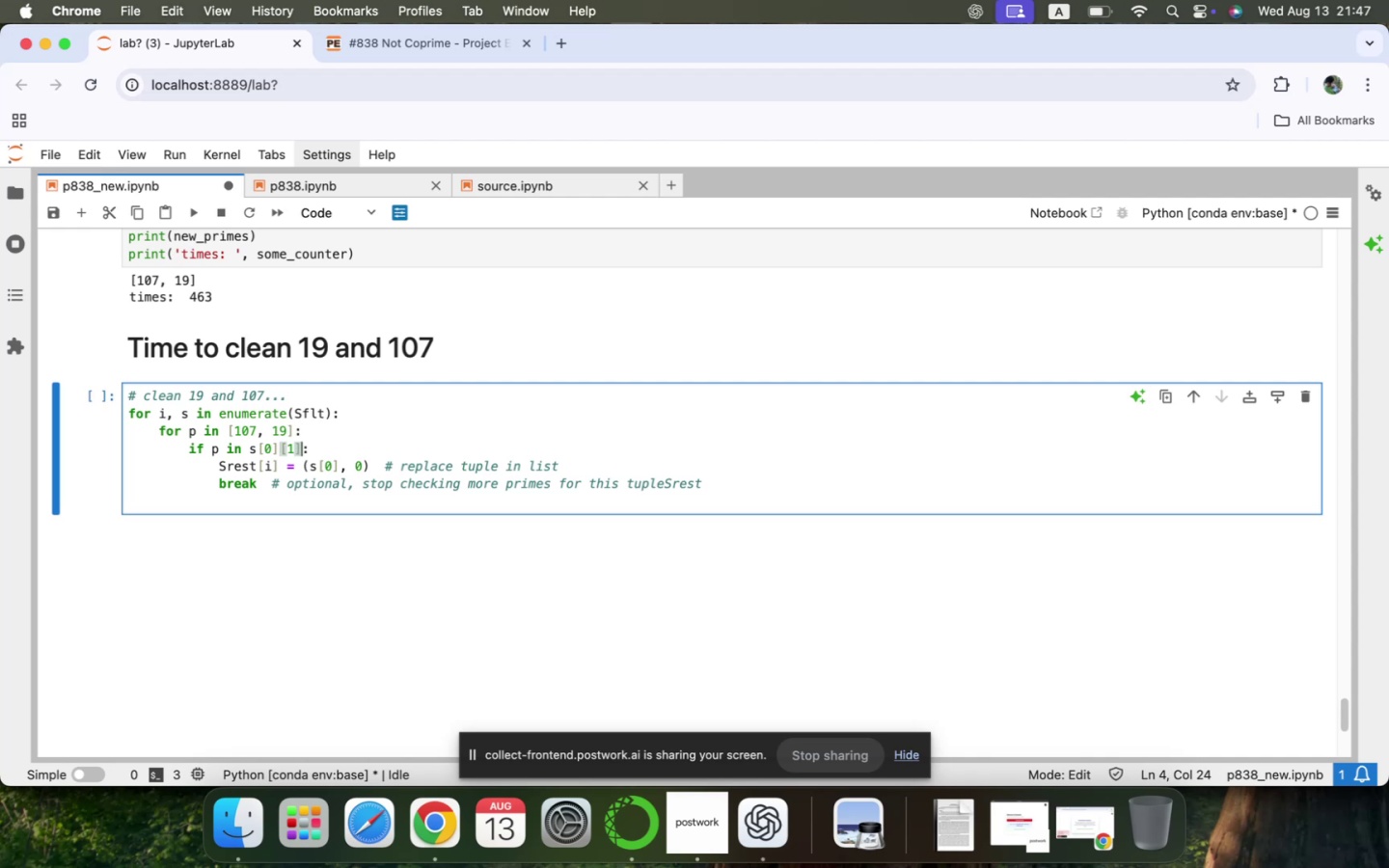 
key(ArrowDown)
 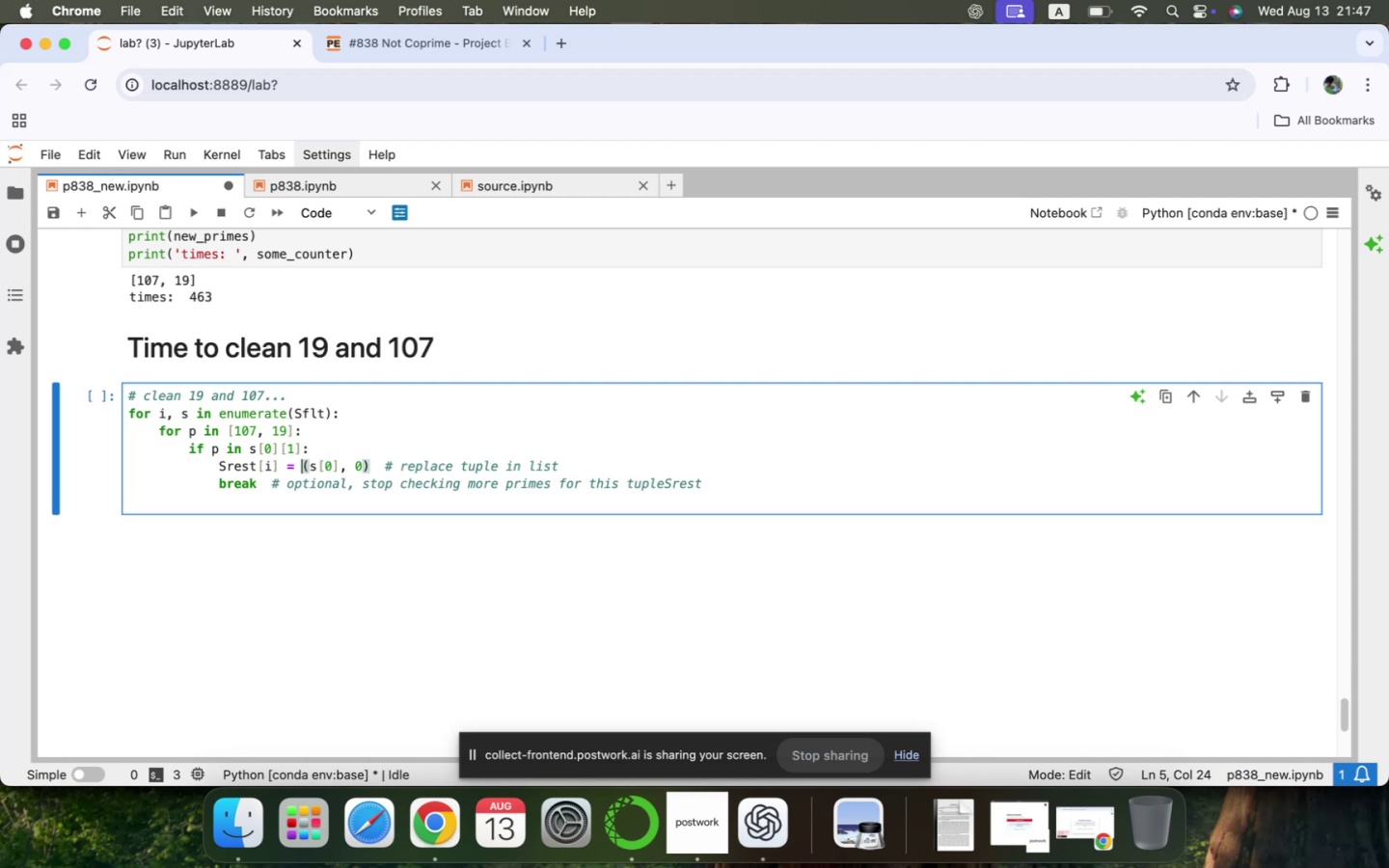 
key(ArrowLeft)
 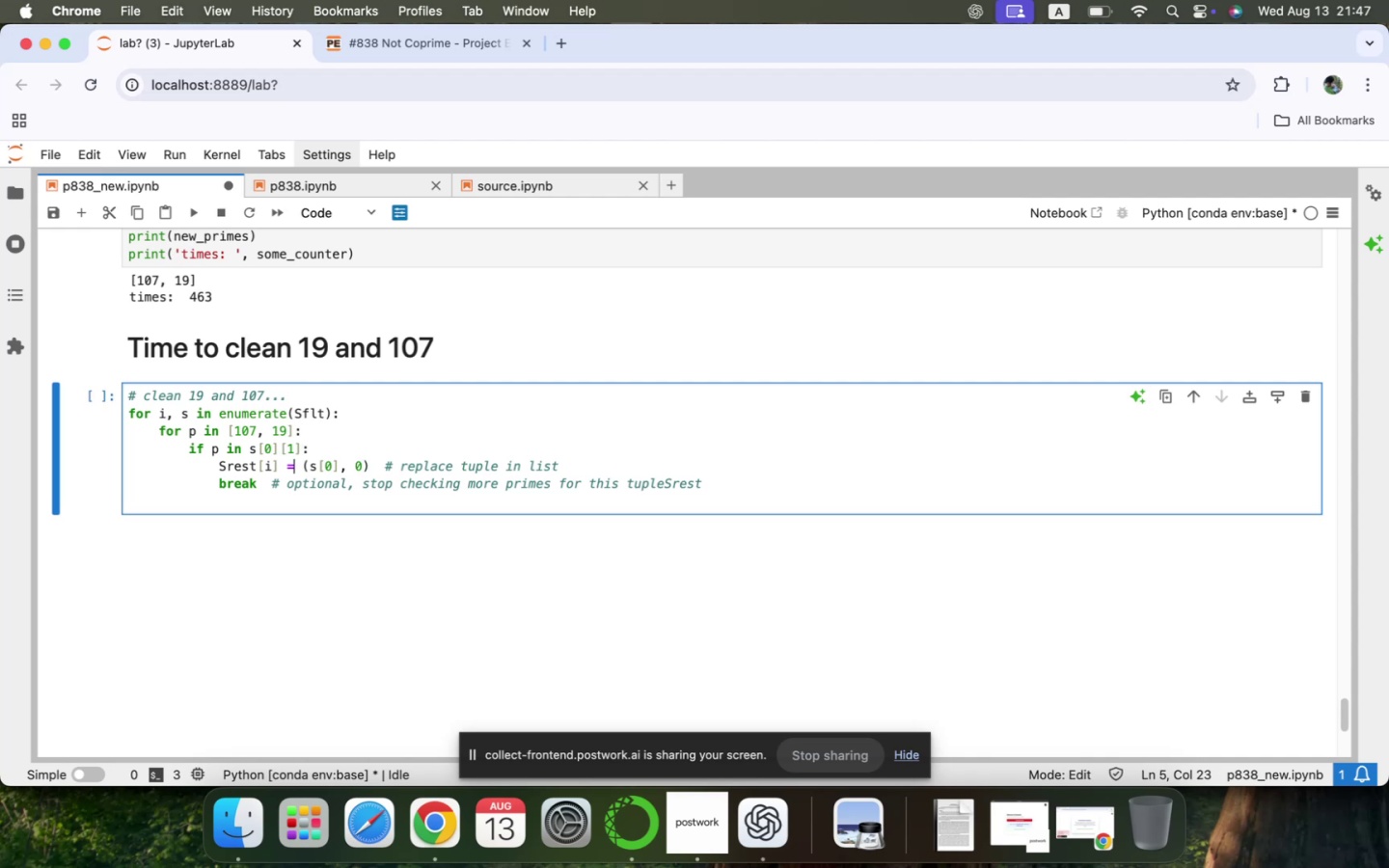 
key(ArrowLeft)
 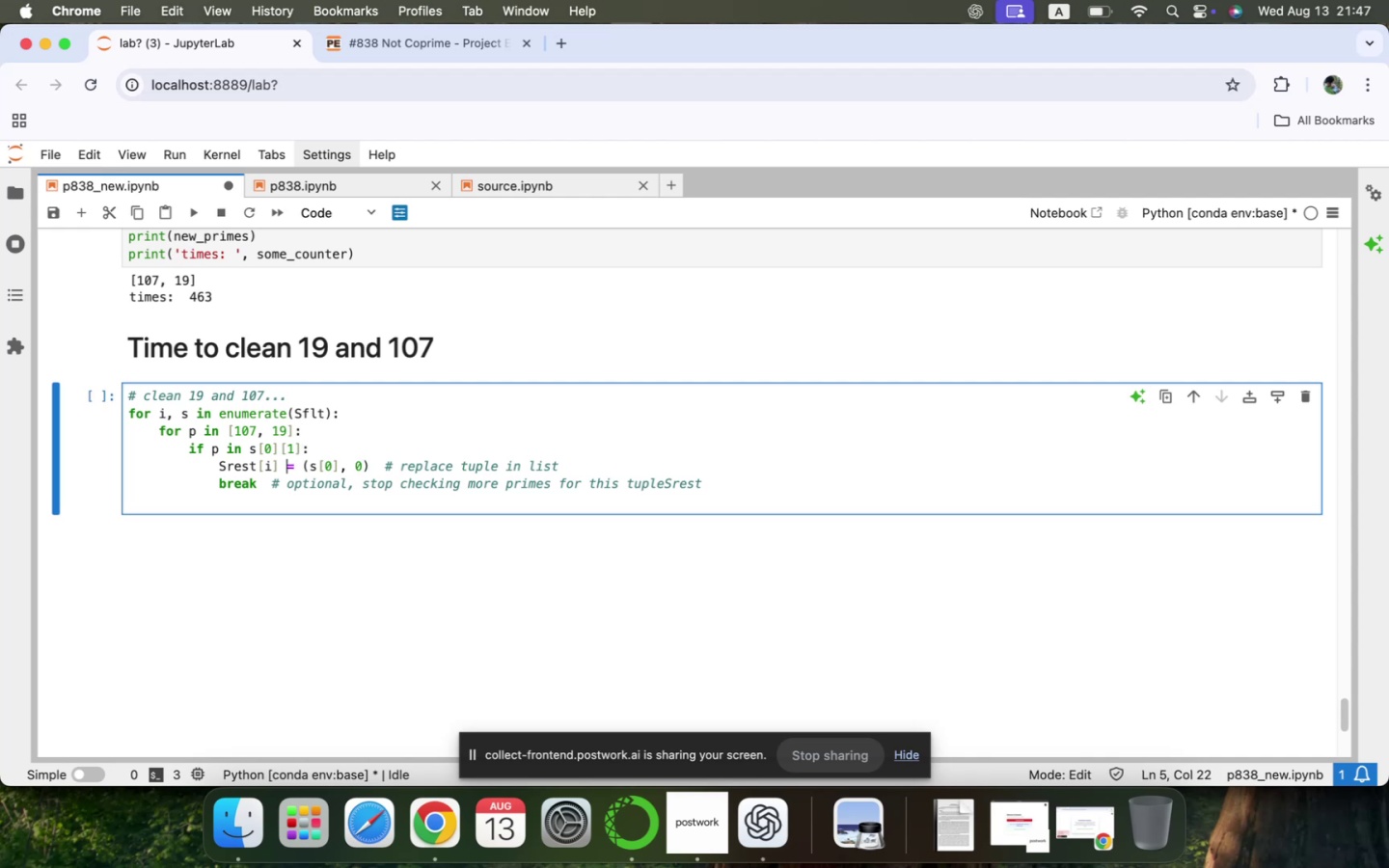 
key(ArrowLeft)
 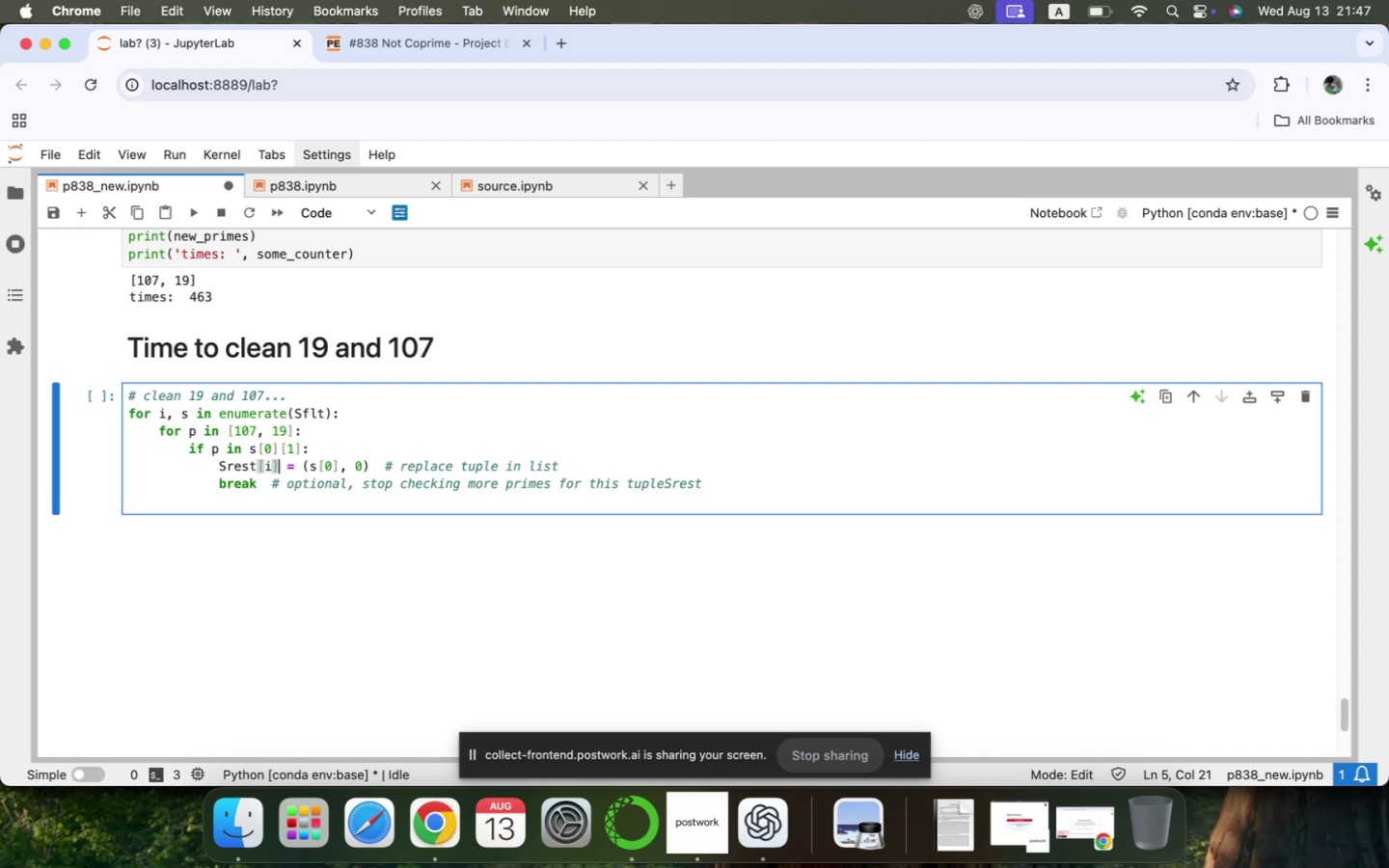 
key(ArrowLeft)
 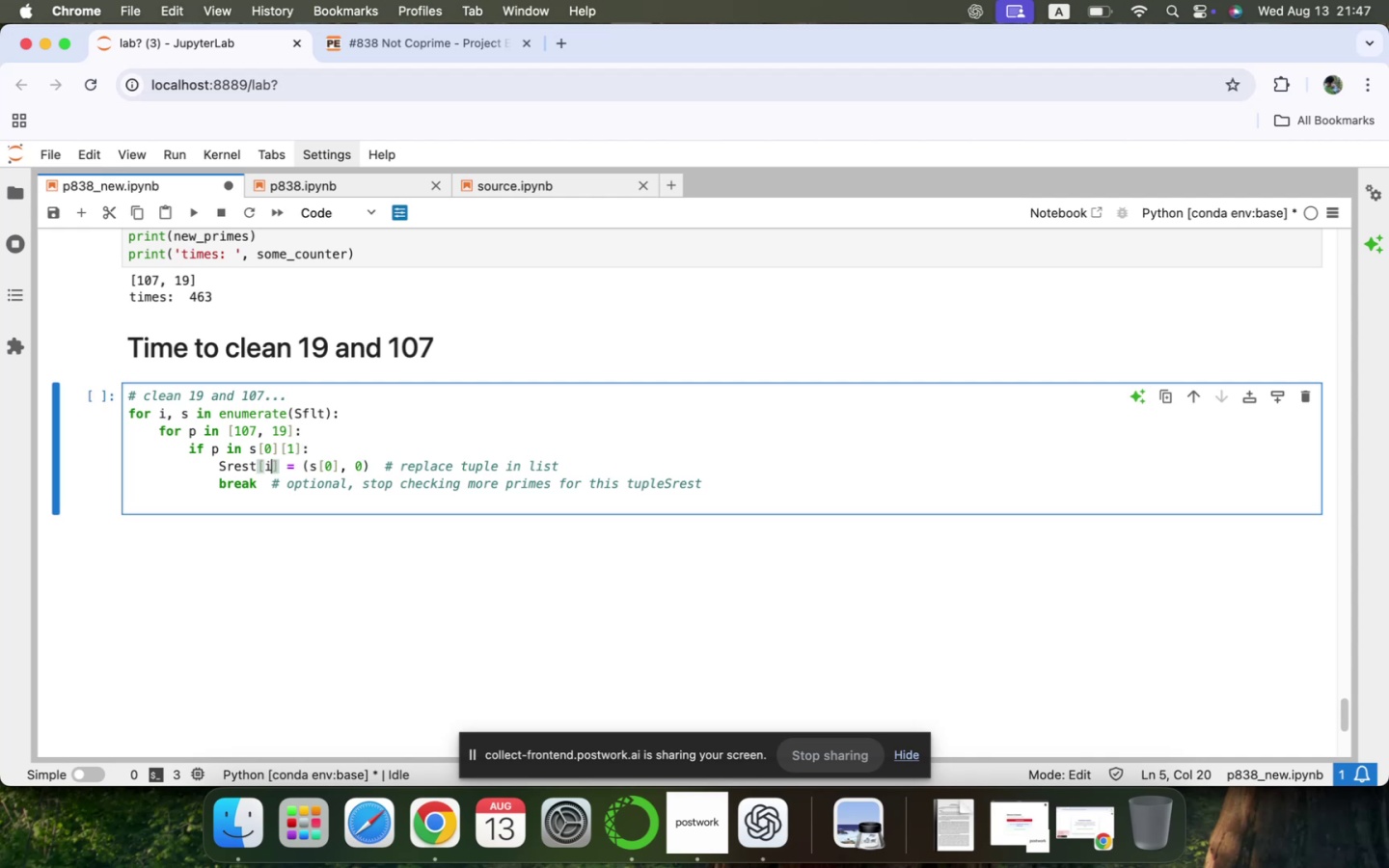 
key(ArrowLeft)
 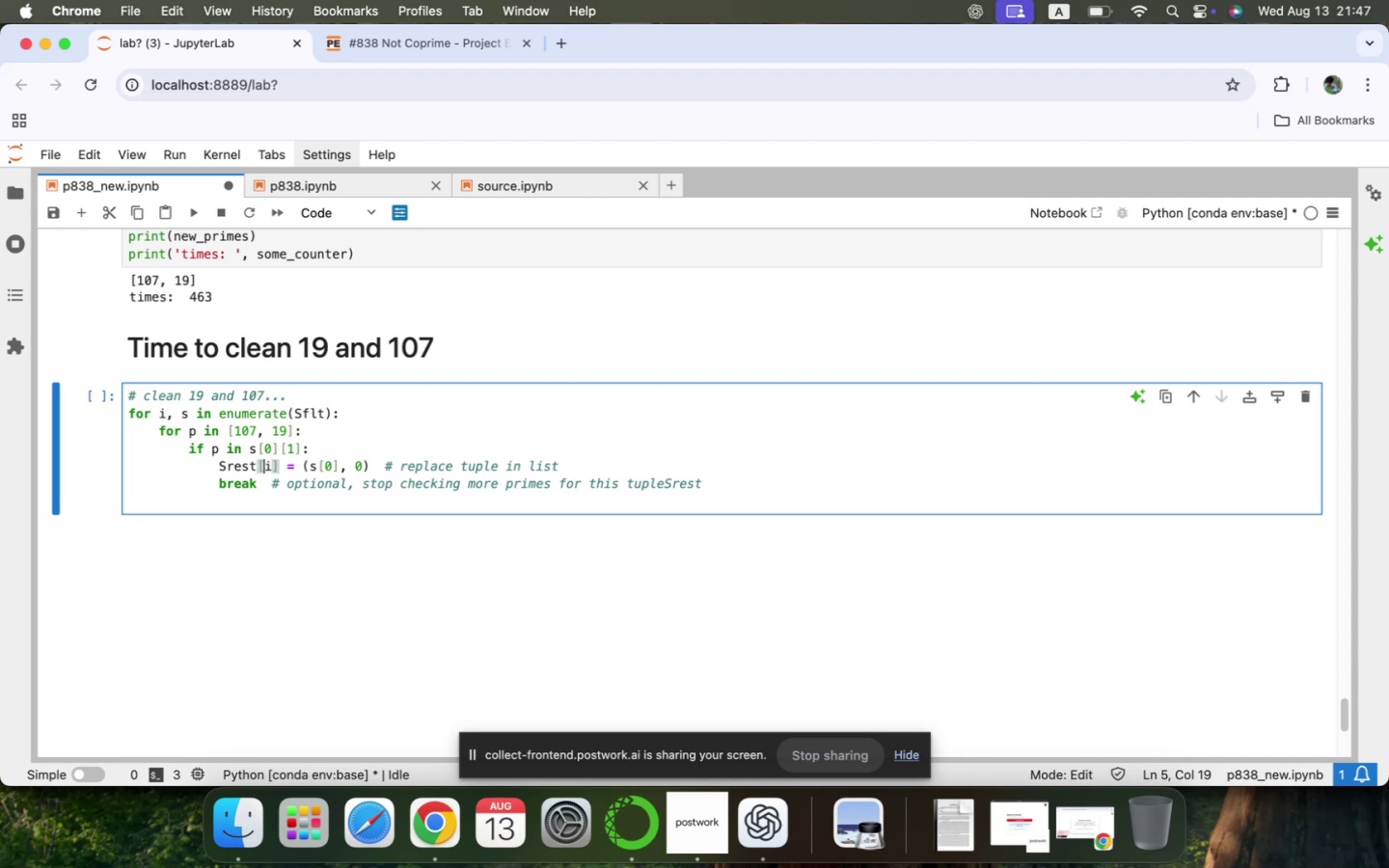 
key(ArrowLeft)
 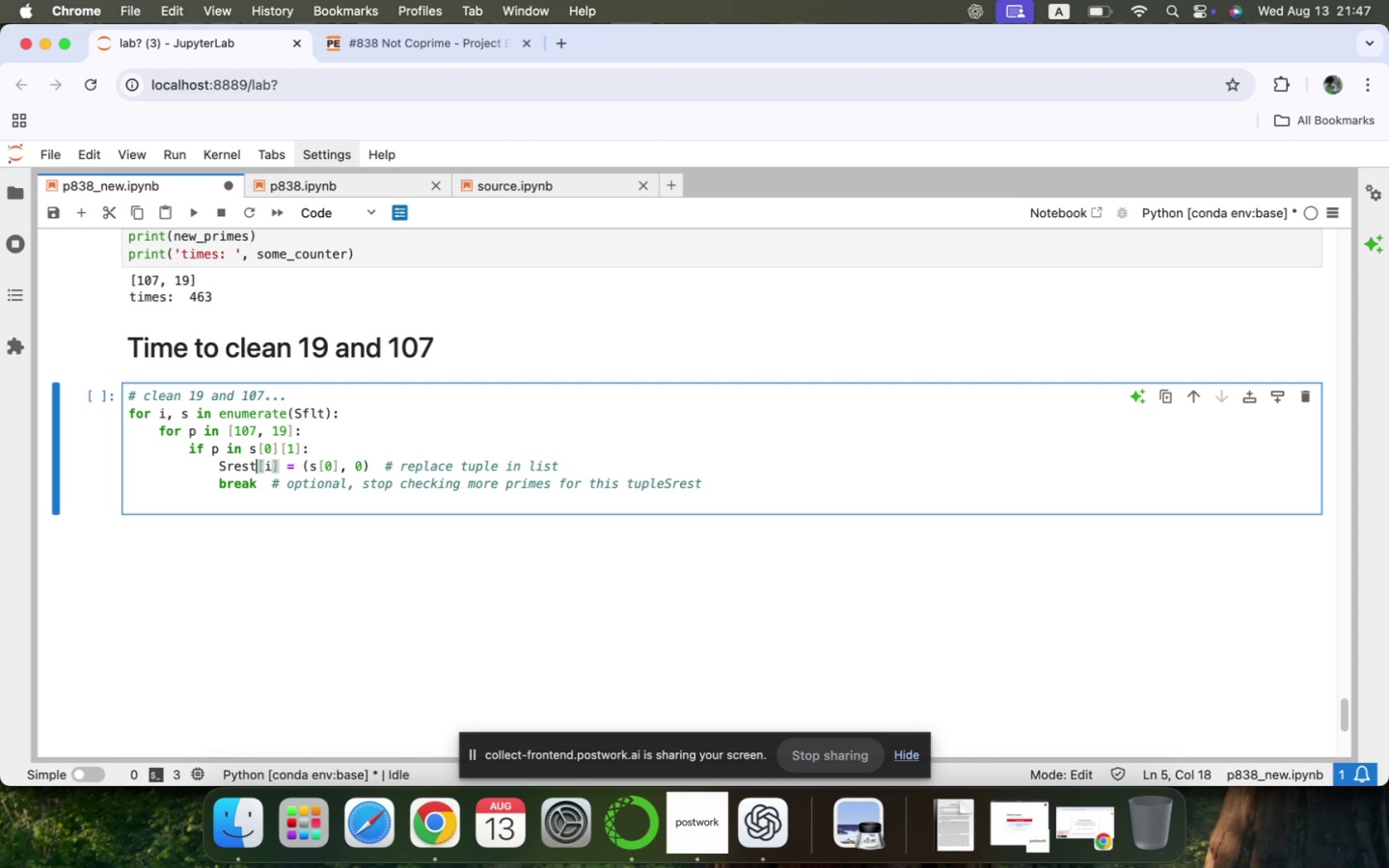 
key(ArrowLeft)
 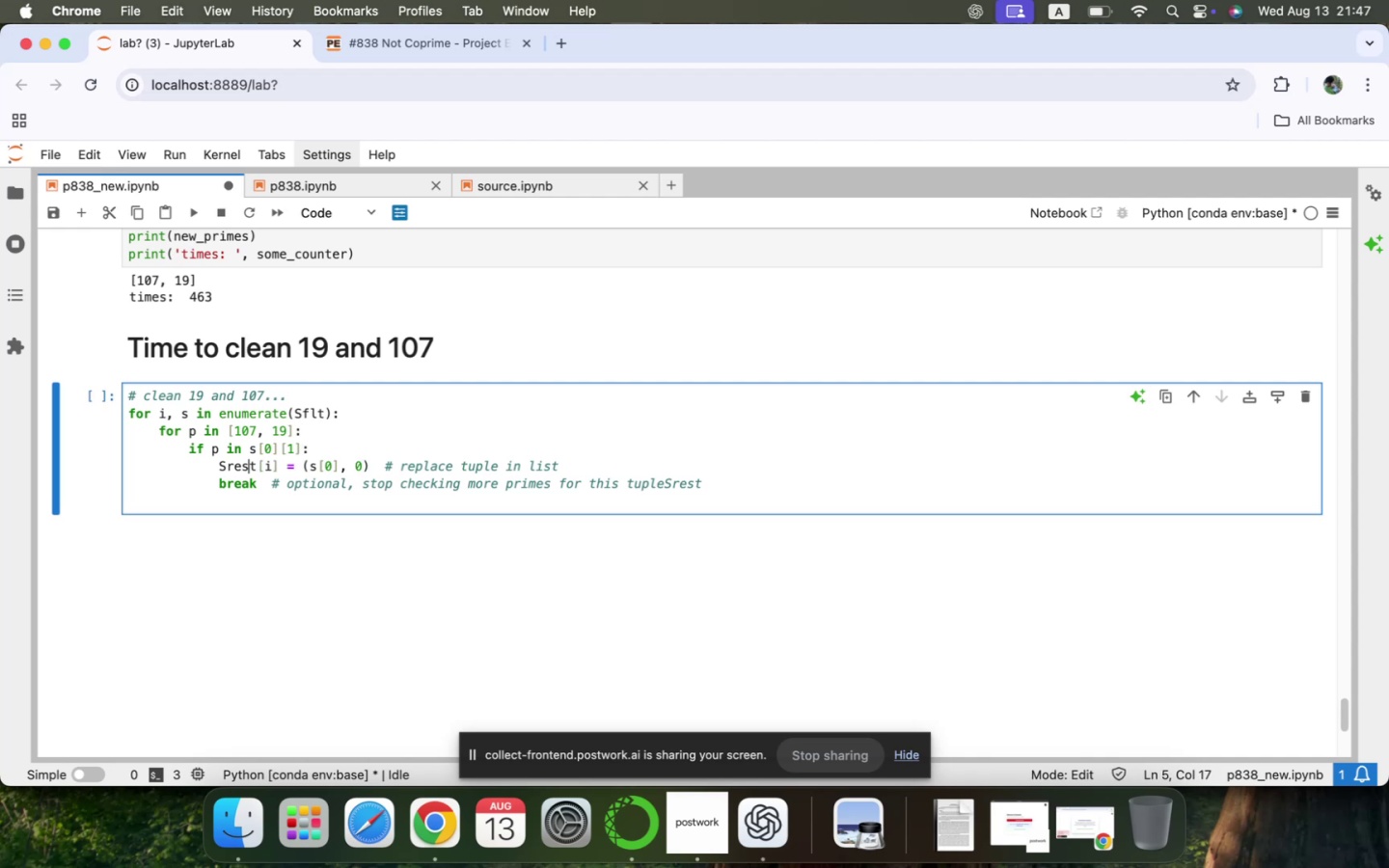 
key(ArrowRight)
 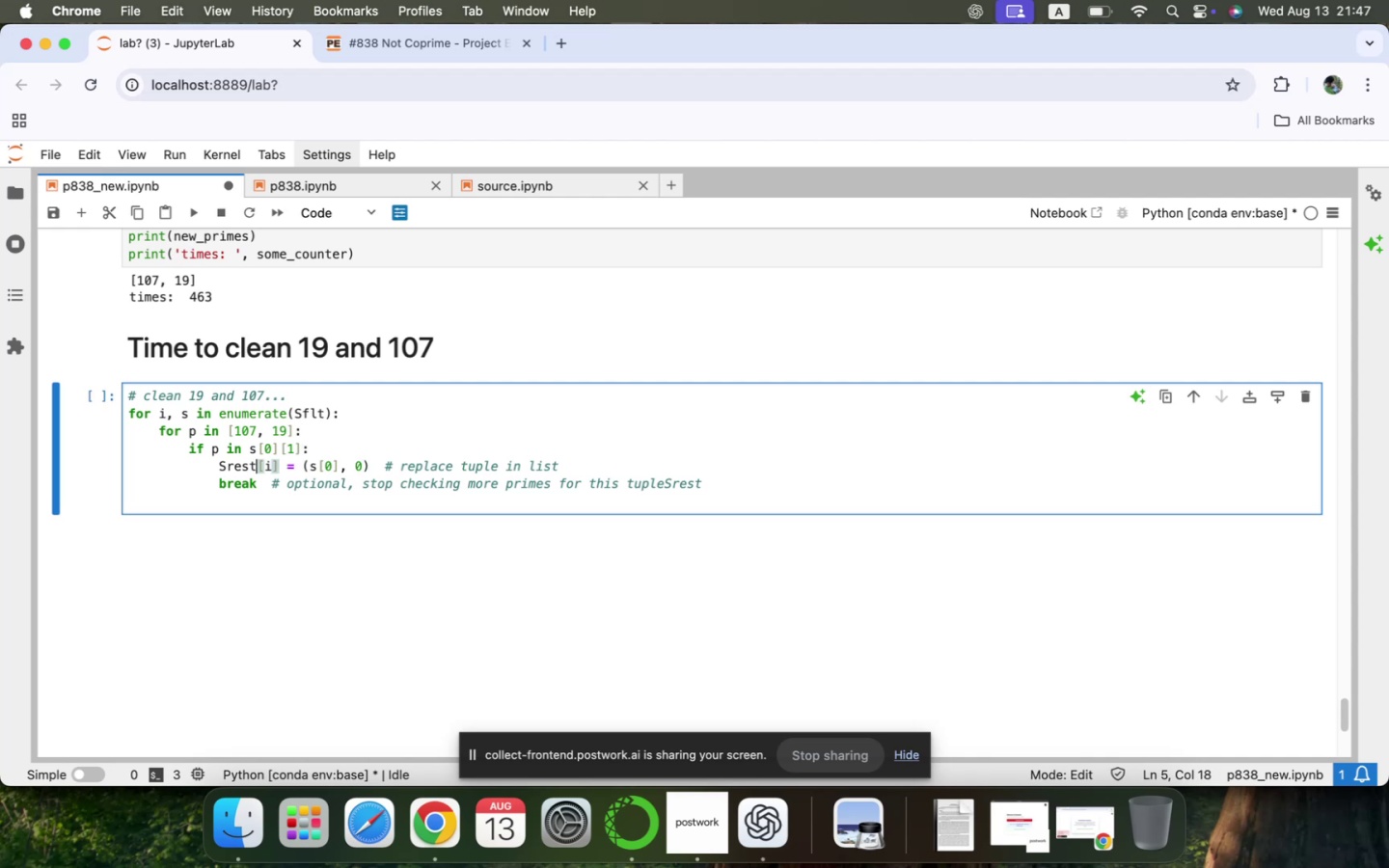 
key(Backspace)
 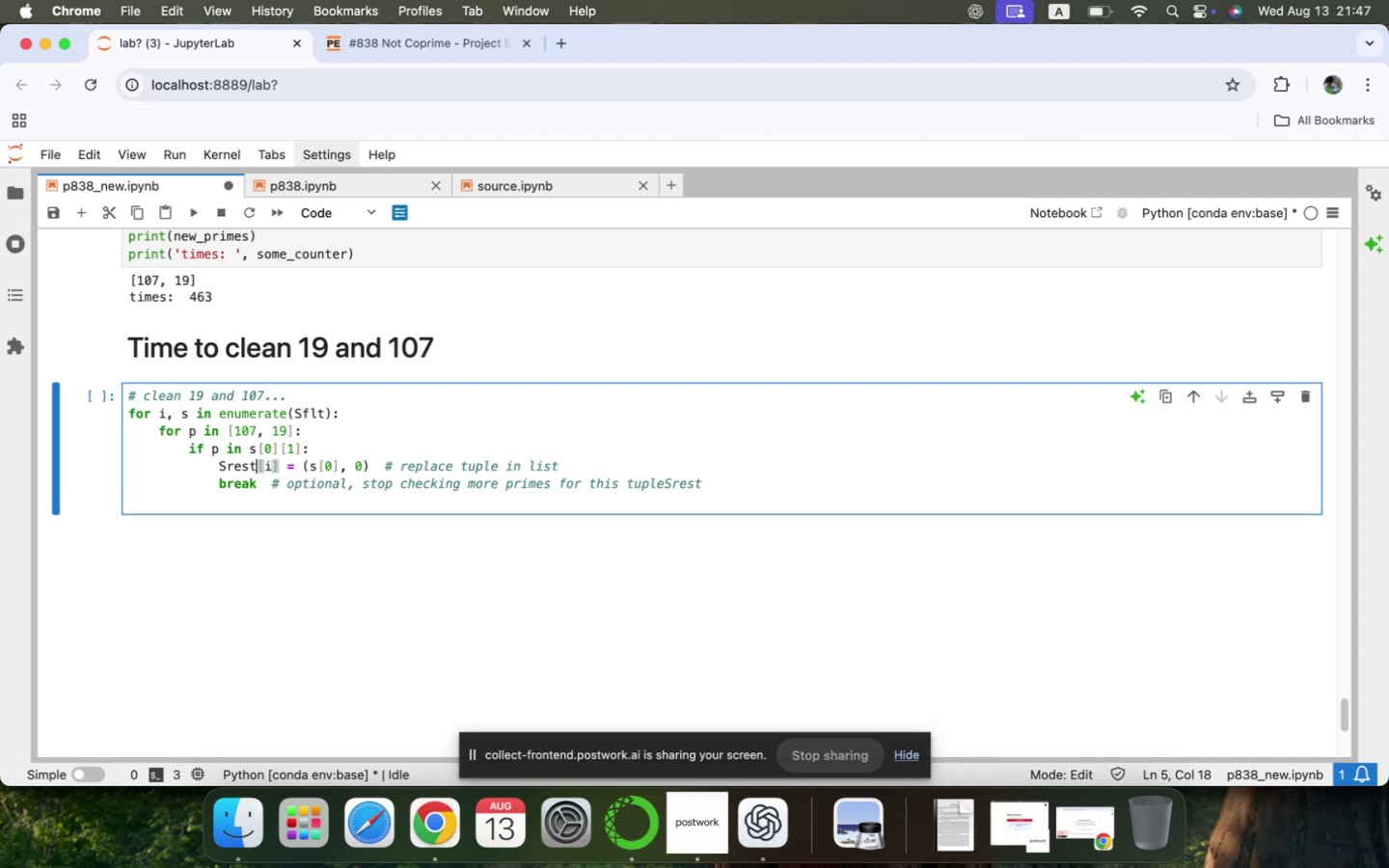 
key(Backspace)
 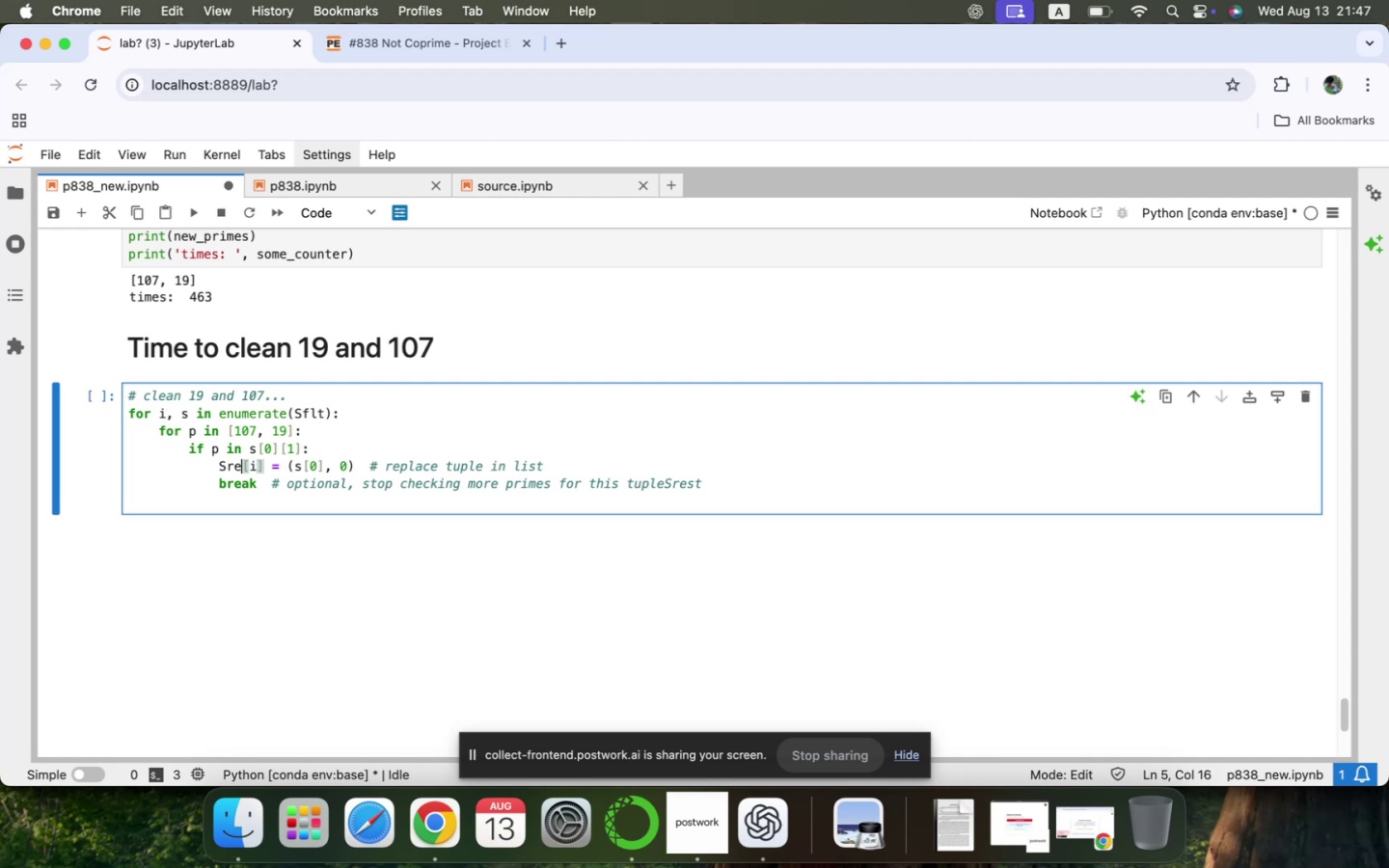 
key(Backspace)
 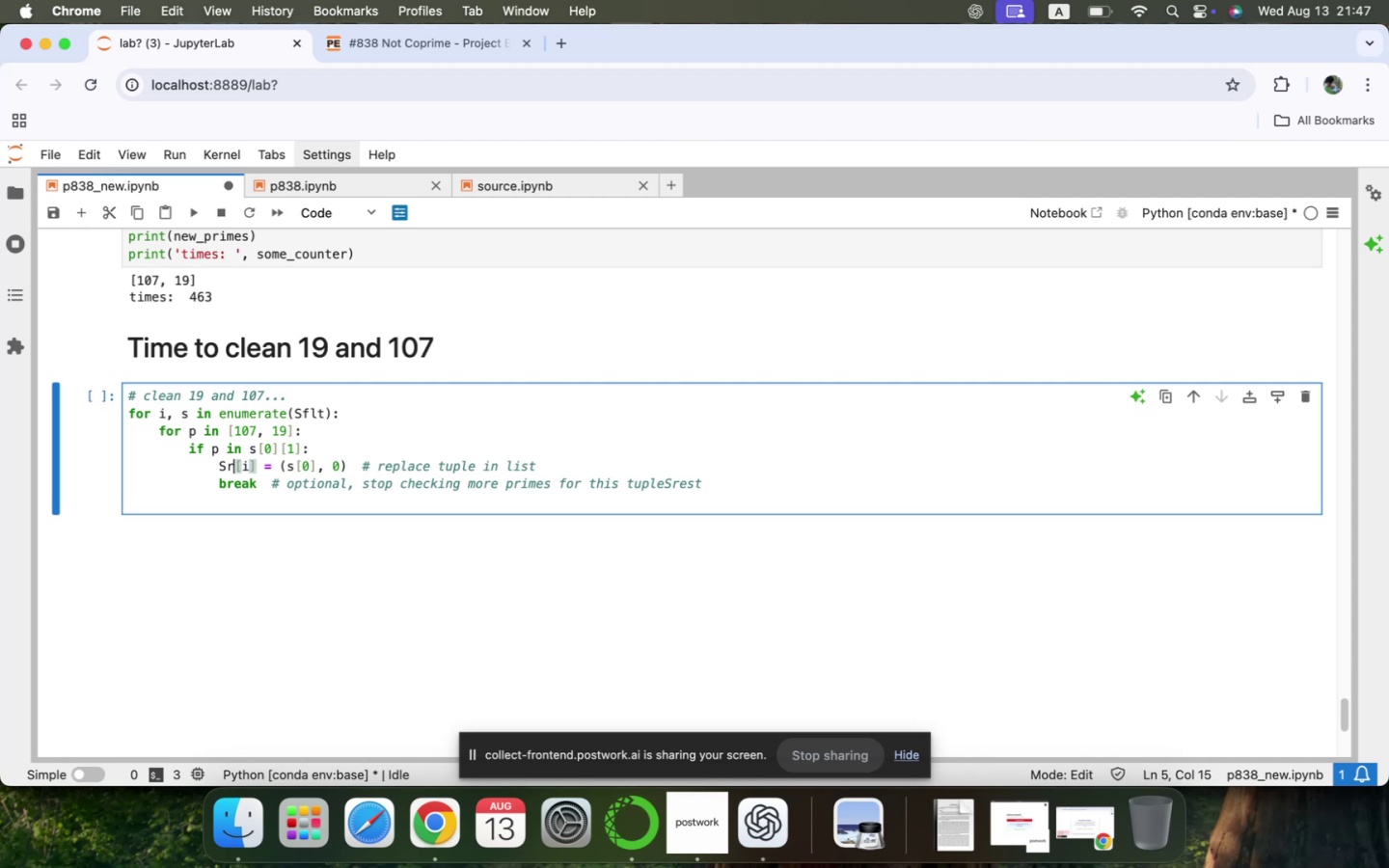 
key(Backspace)
 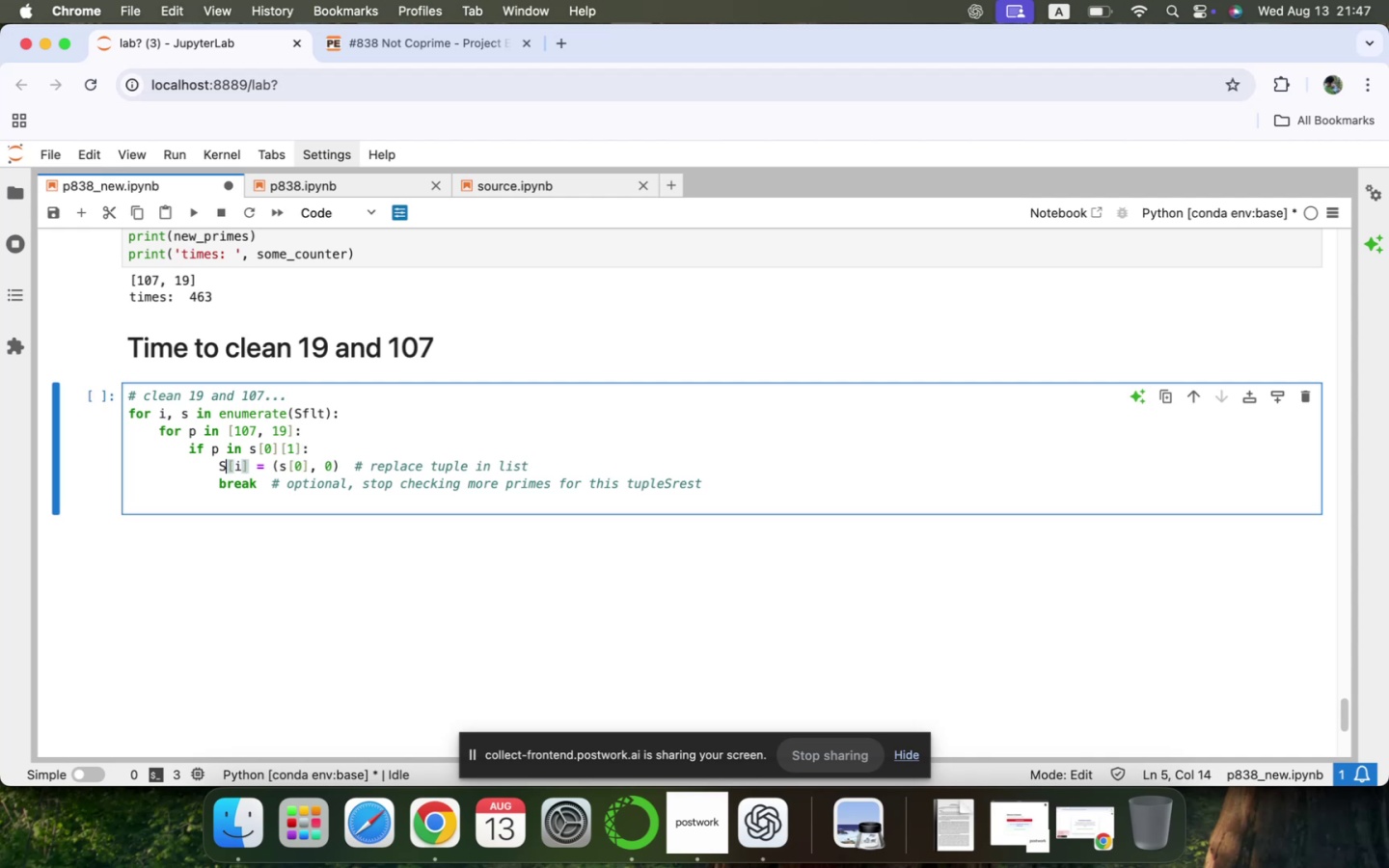 
scroll: coordinate [220, 613], scroll_direction: up, amount: 71.0
 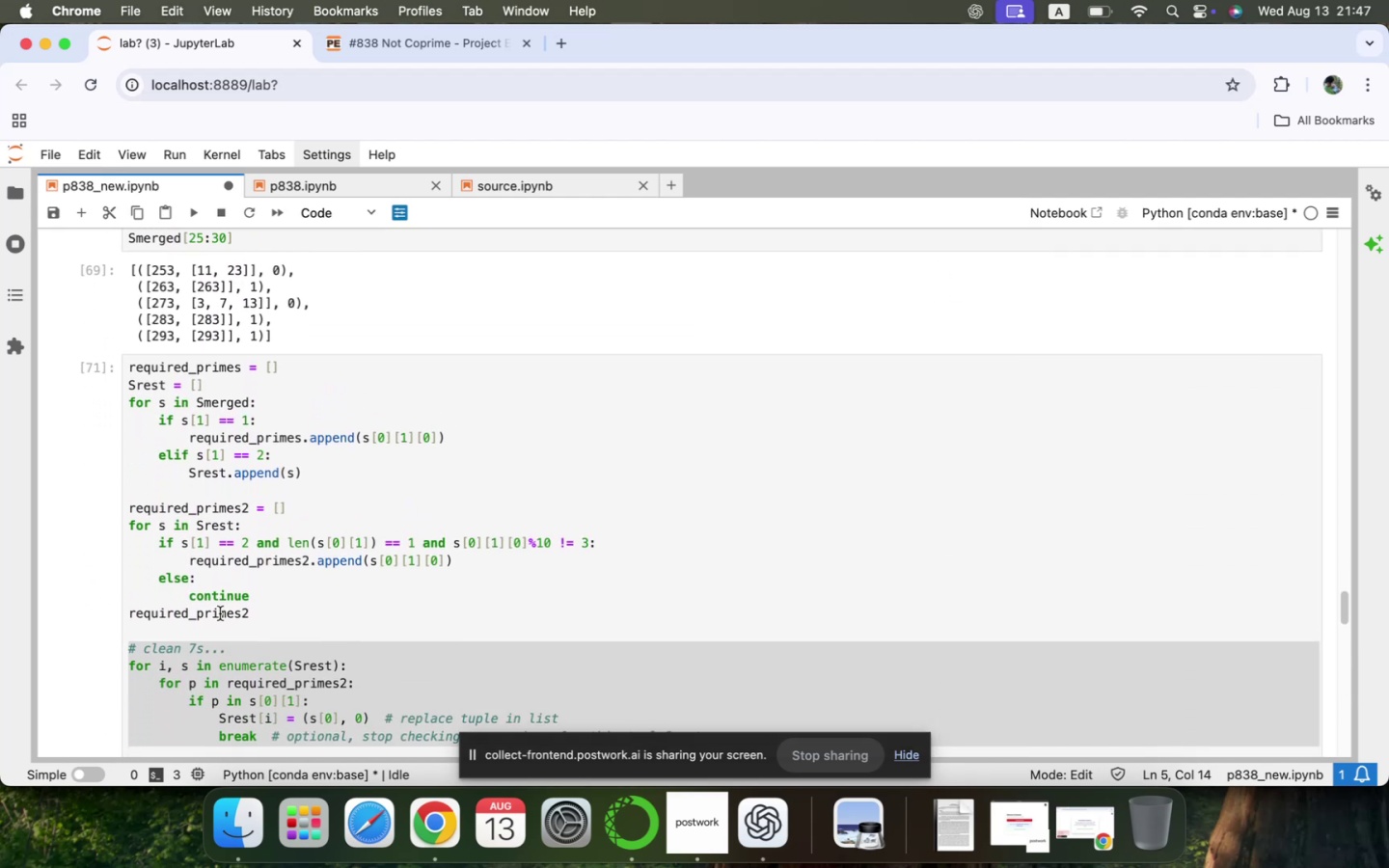 
scroll: coordinate [220, 613], scroll_direction: down, amount: 36.0
 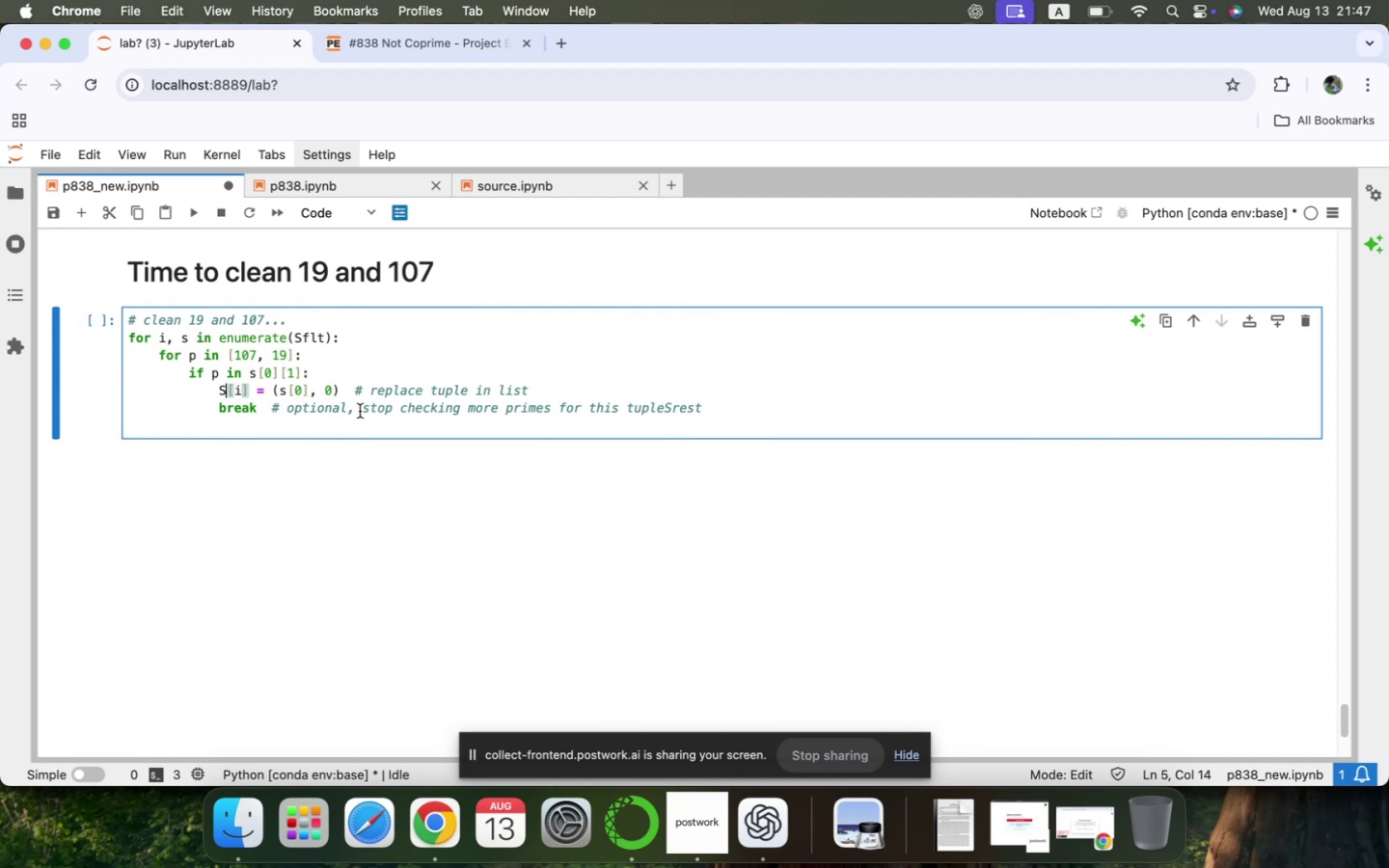 
left_click([352, 326])
 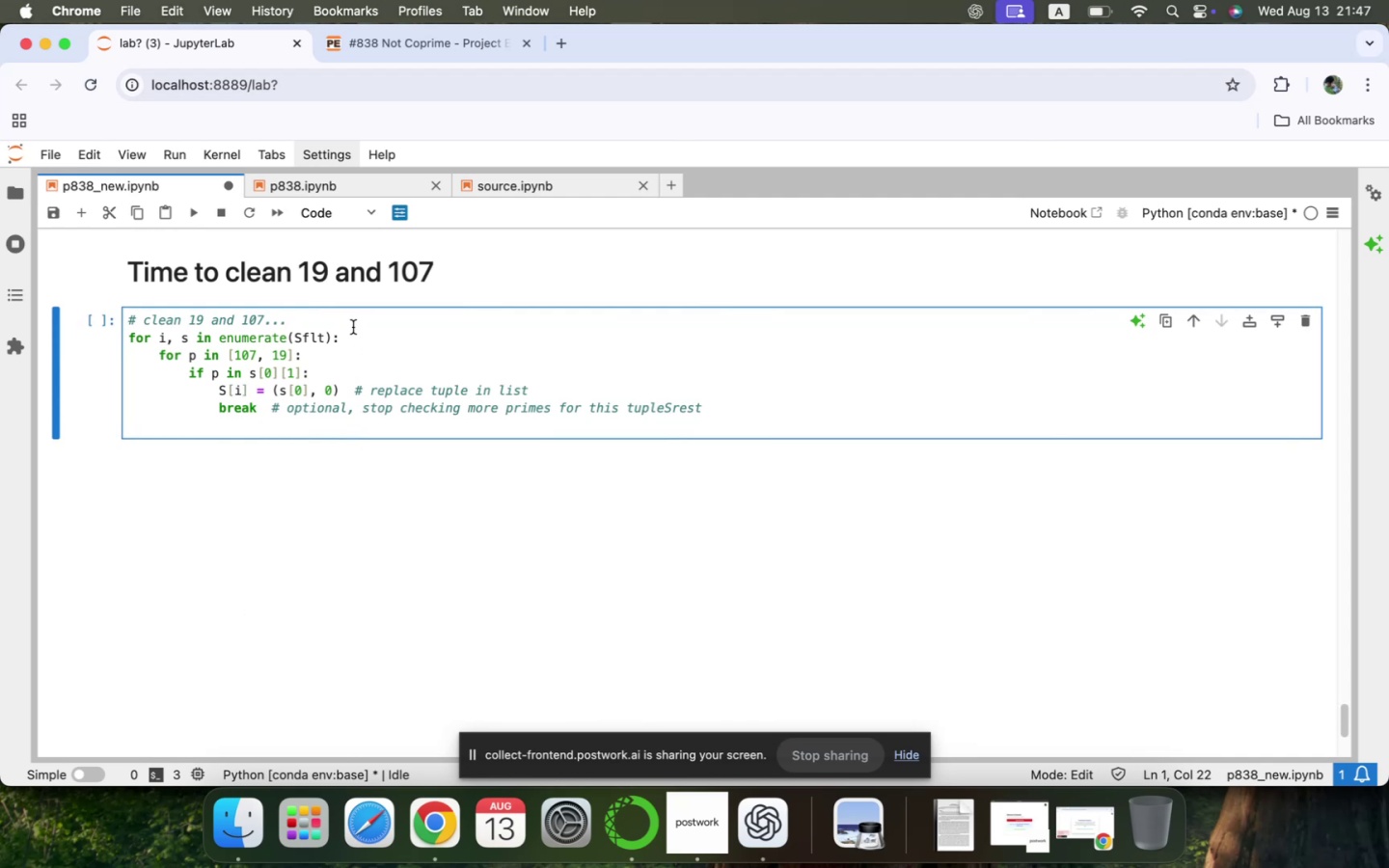 
key(Enter)
 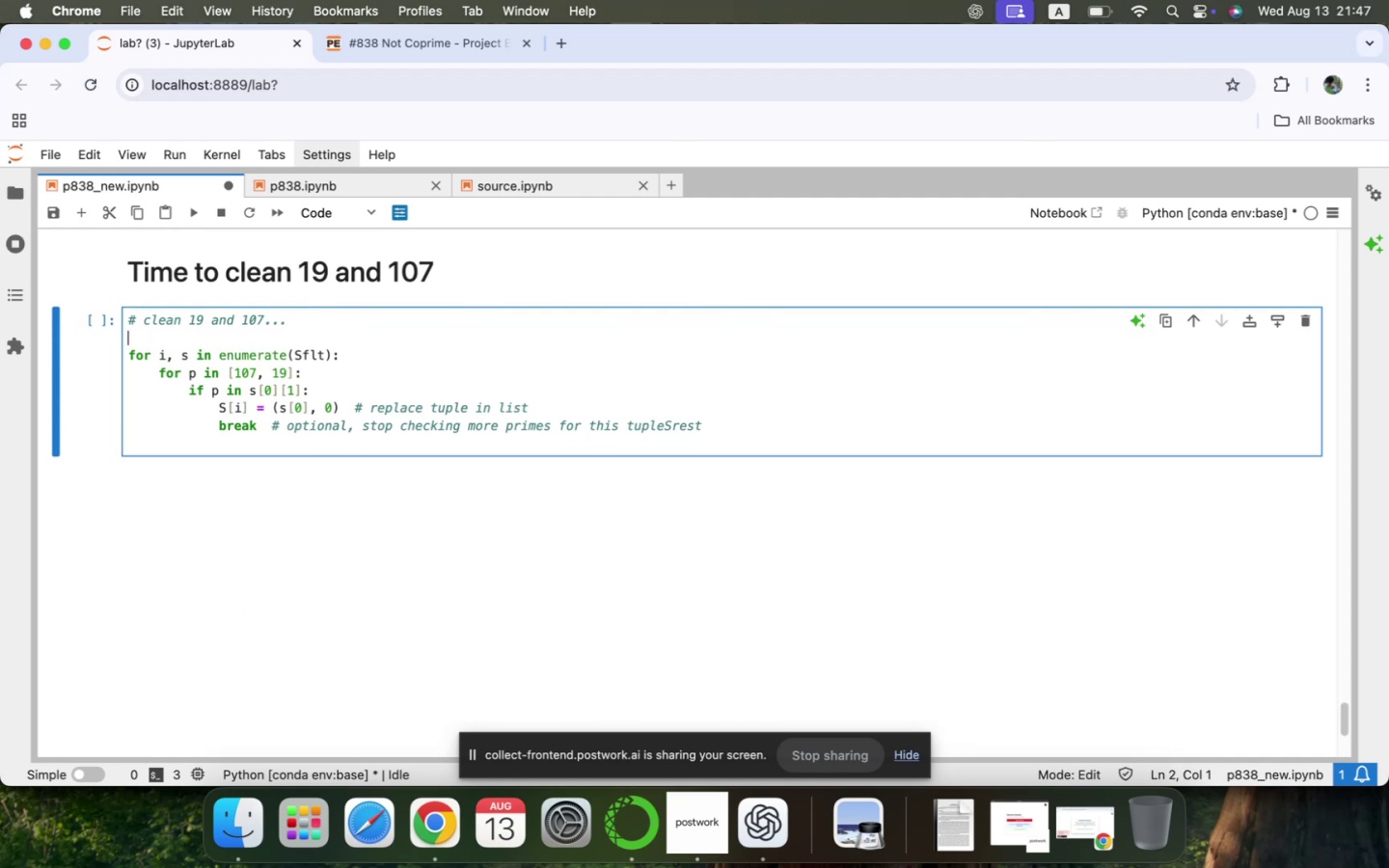 
type(Slast = [])
 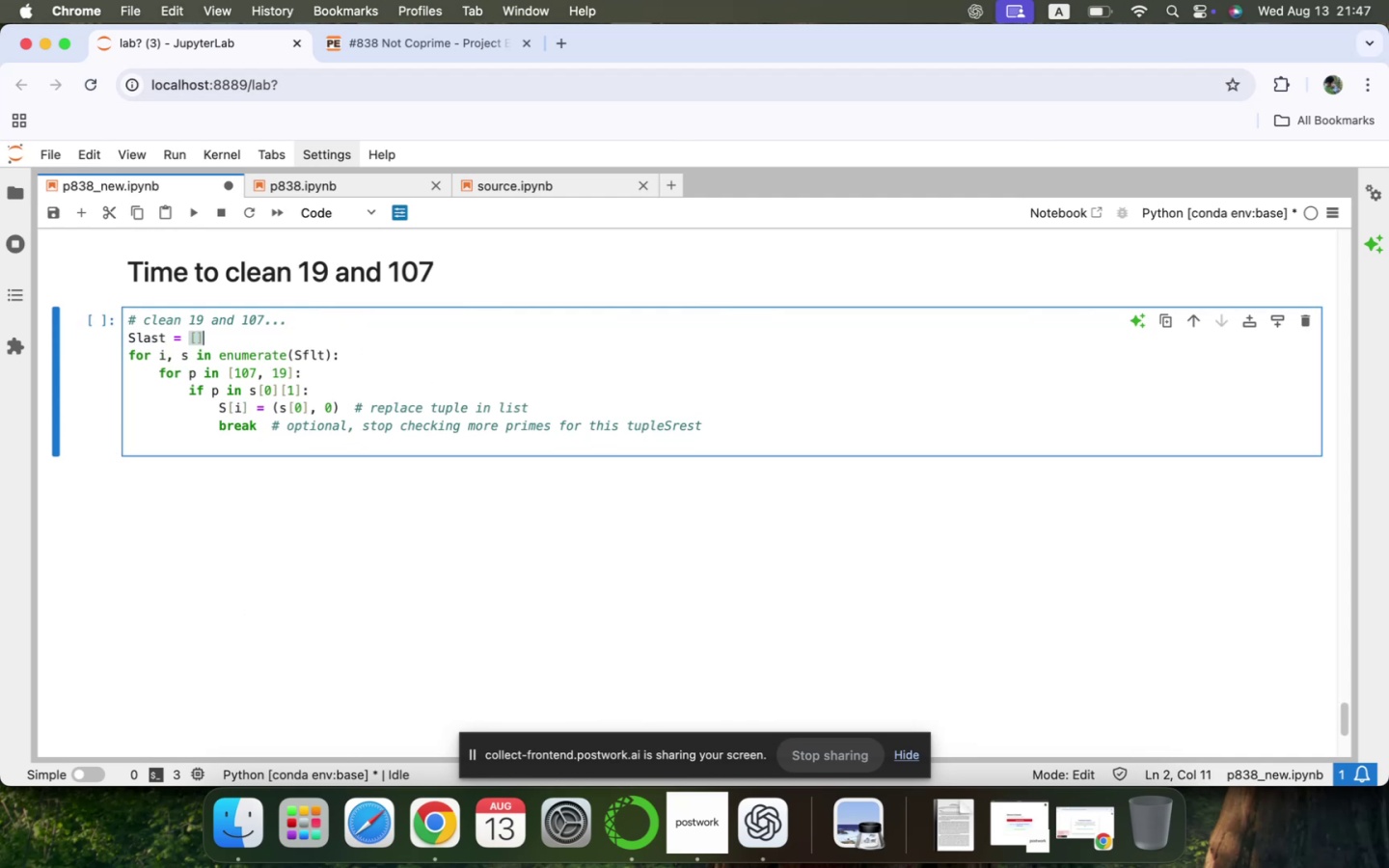 
key(ArrowRight)
 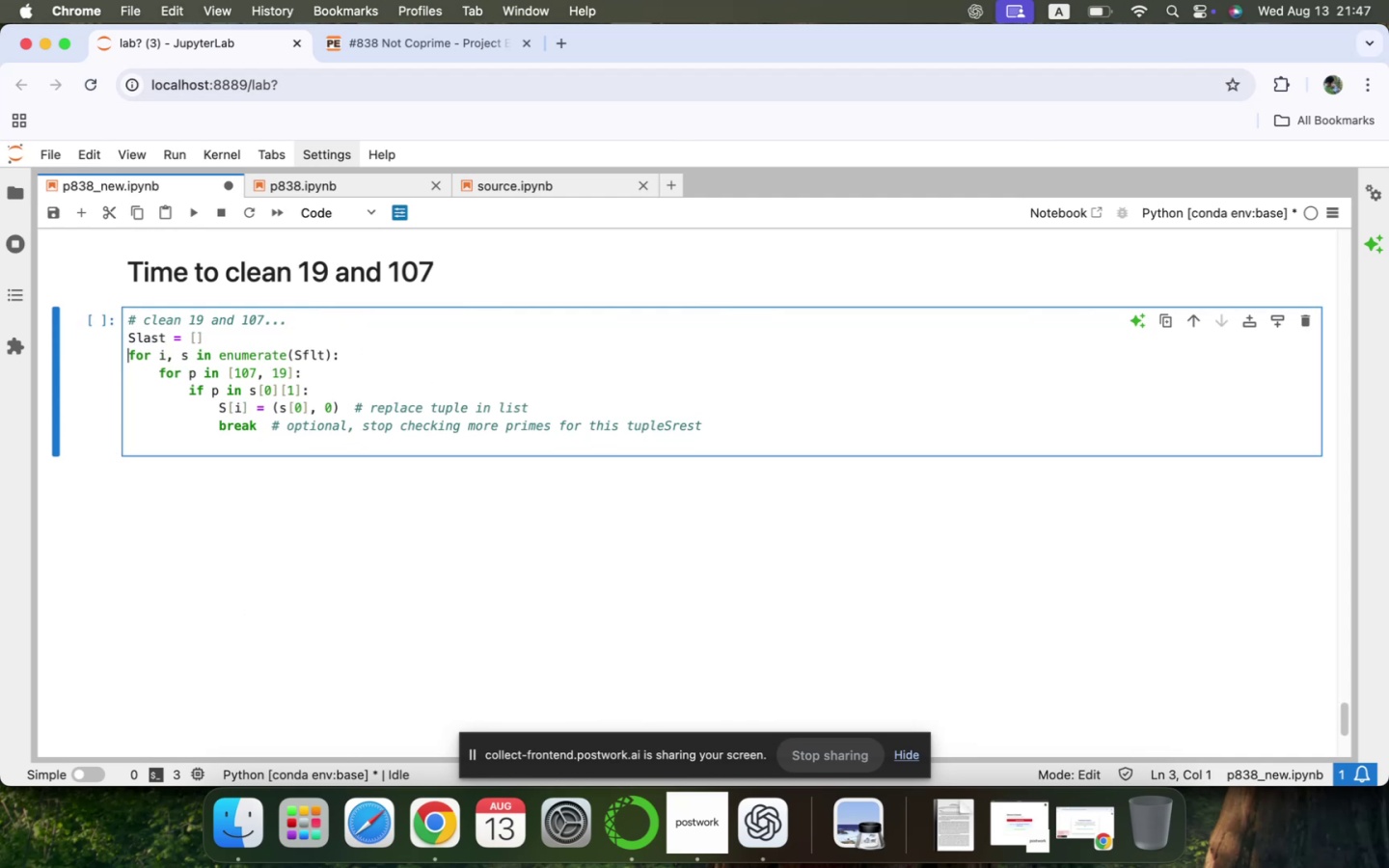 
key(ArrowDown)
 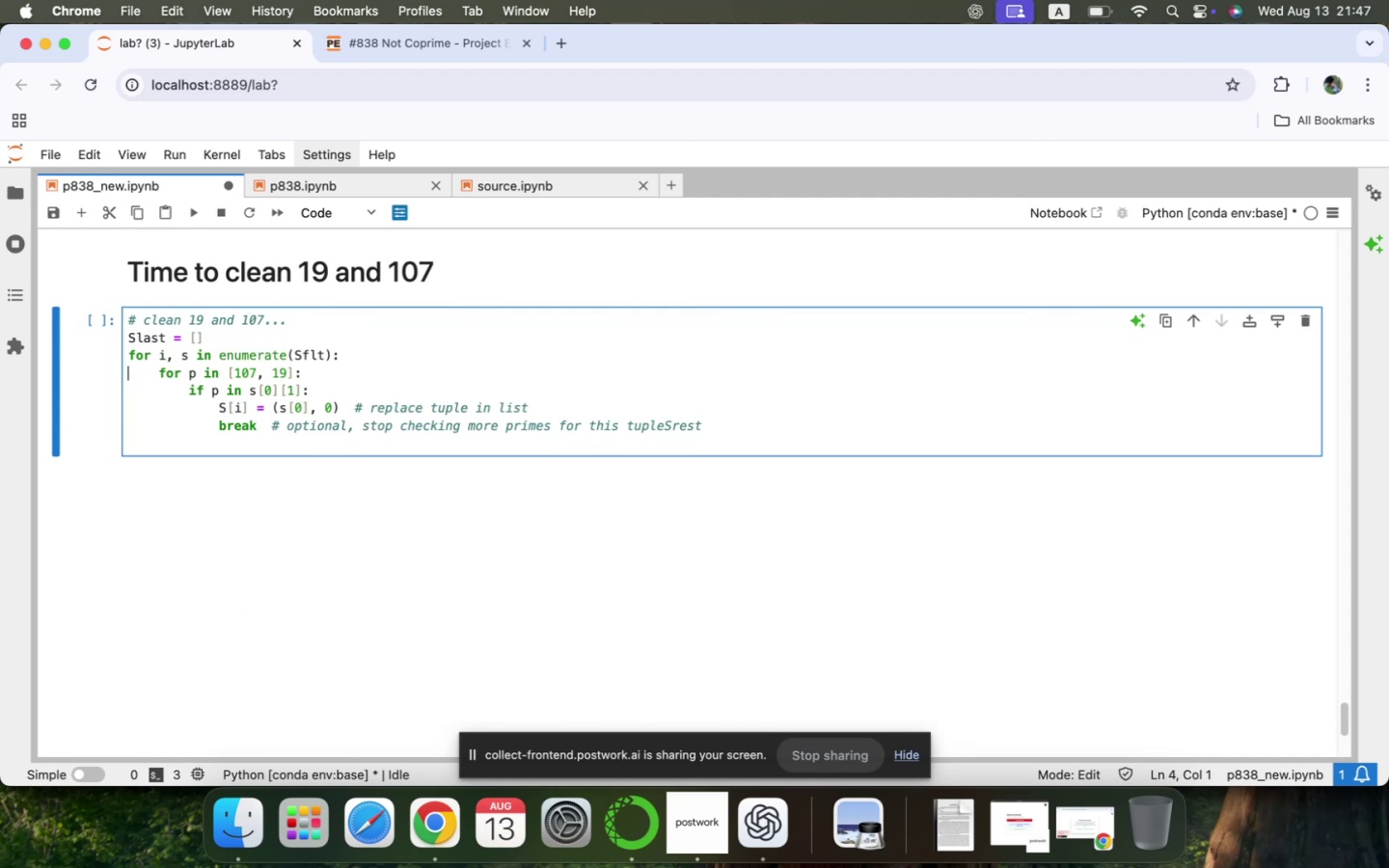 
key(ArrowDown)
 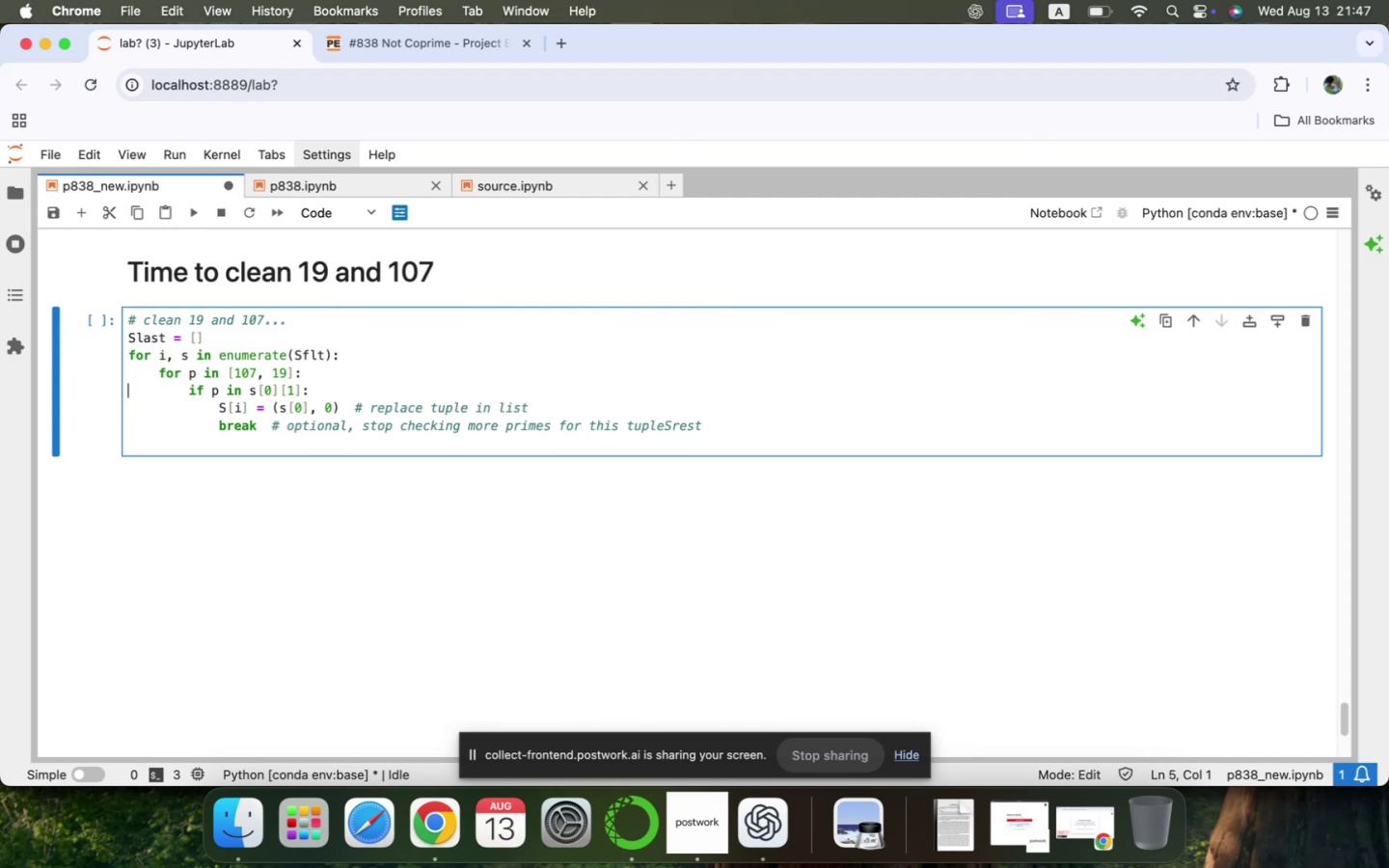 
key(ArrowDown)
 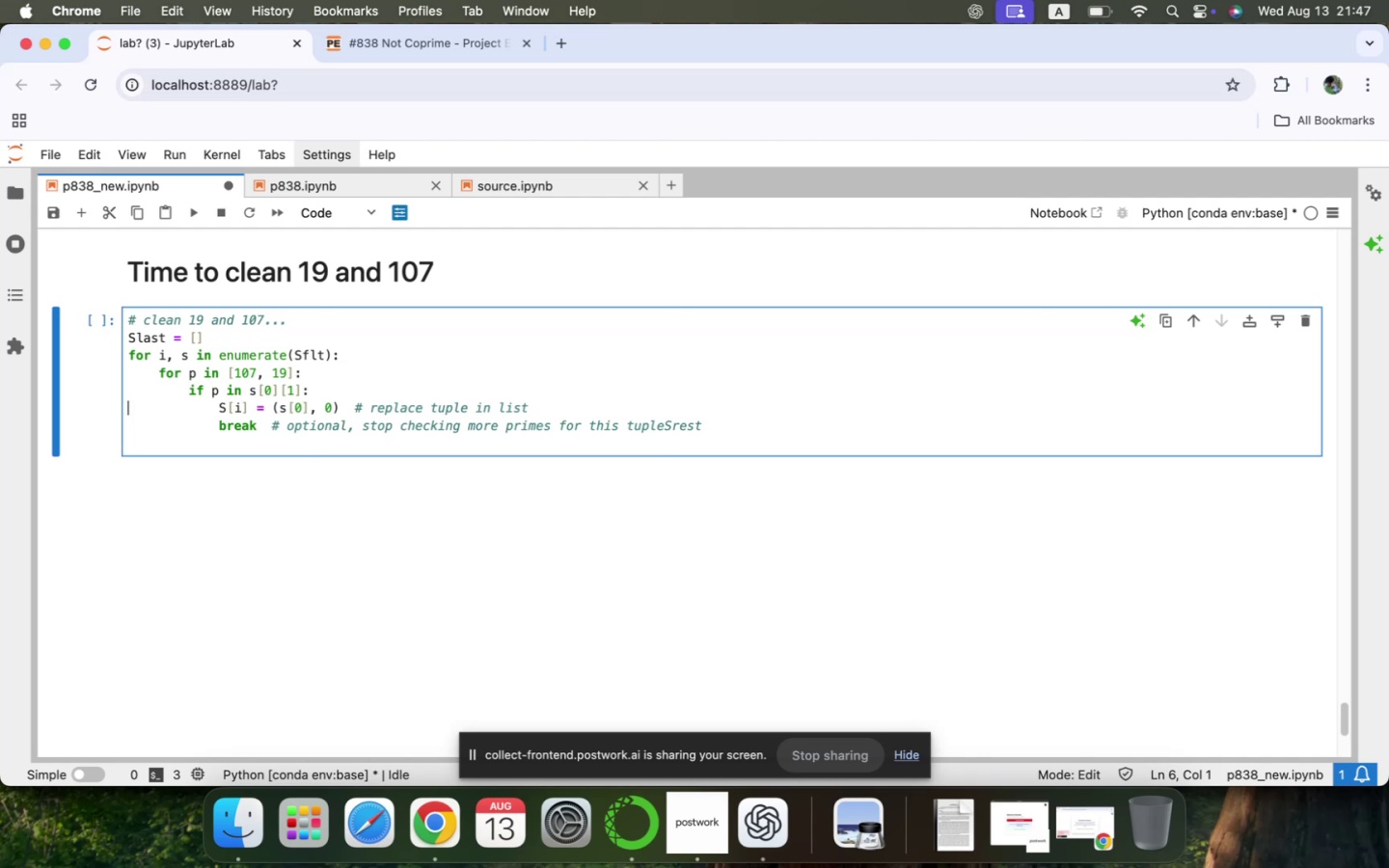 
wait(23.38)
 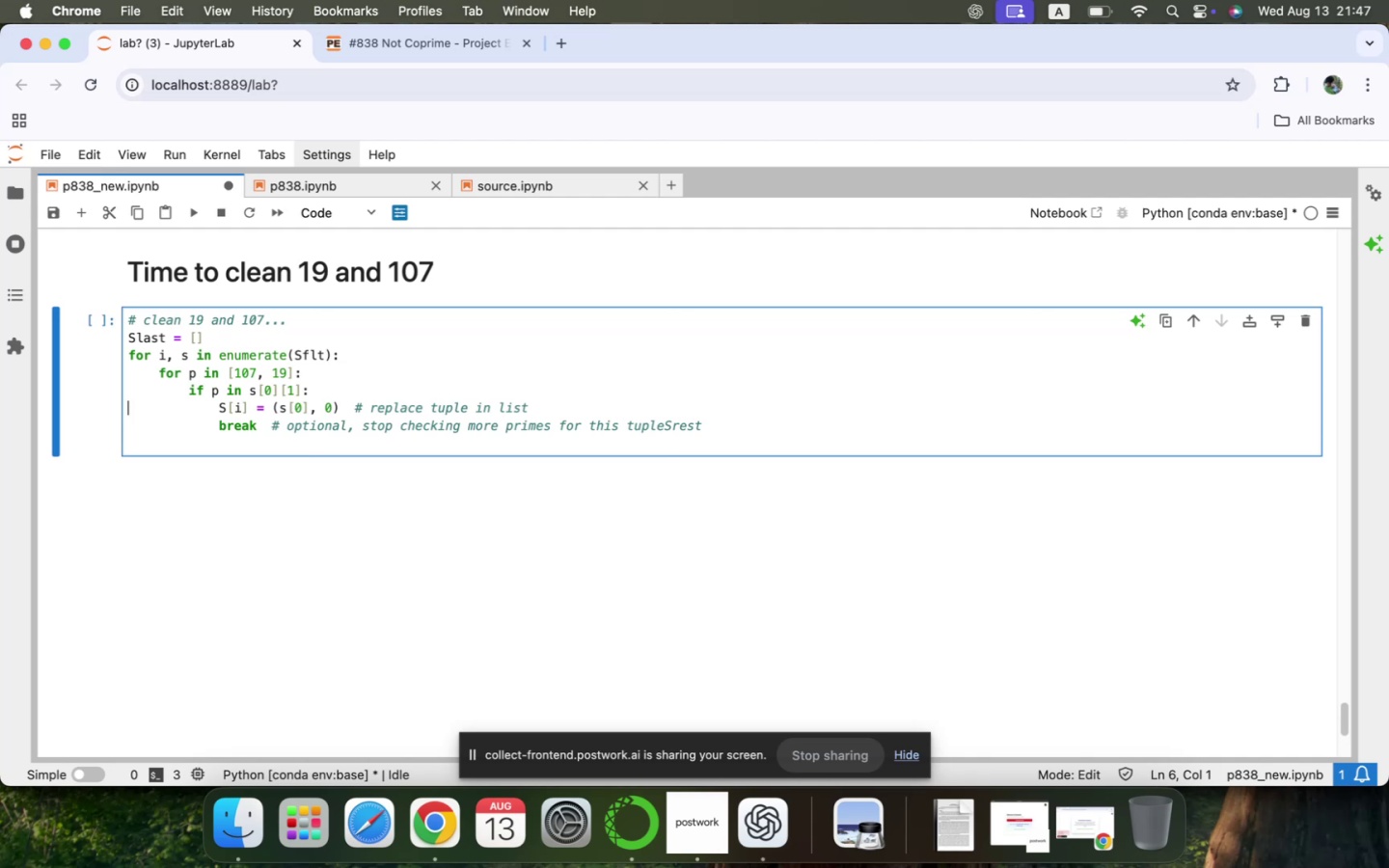 
left_click([104, 366])
 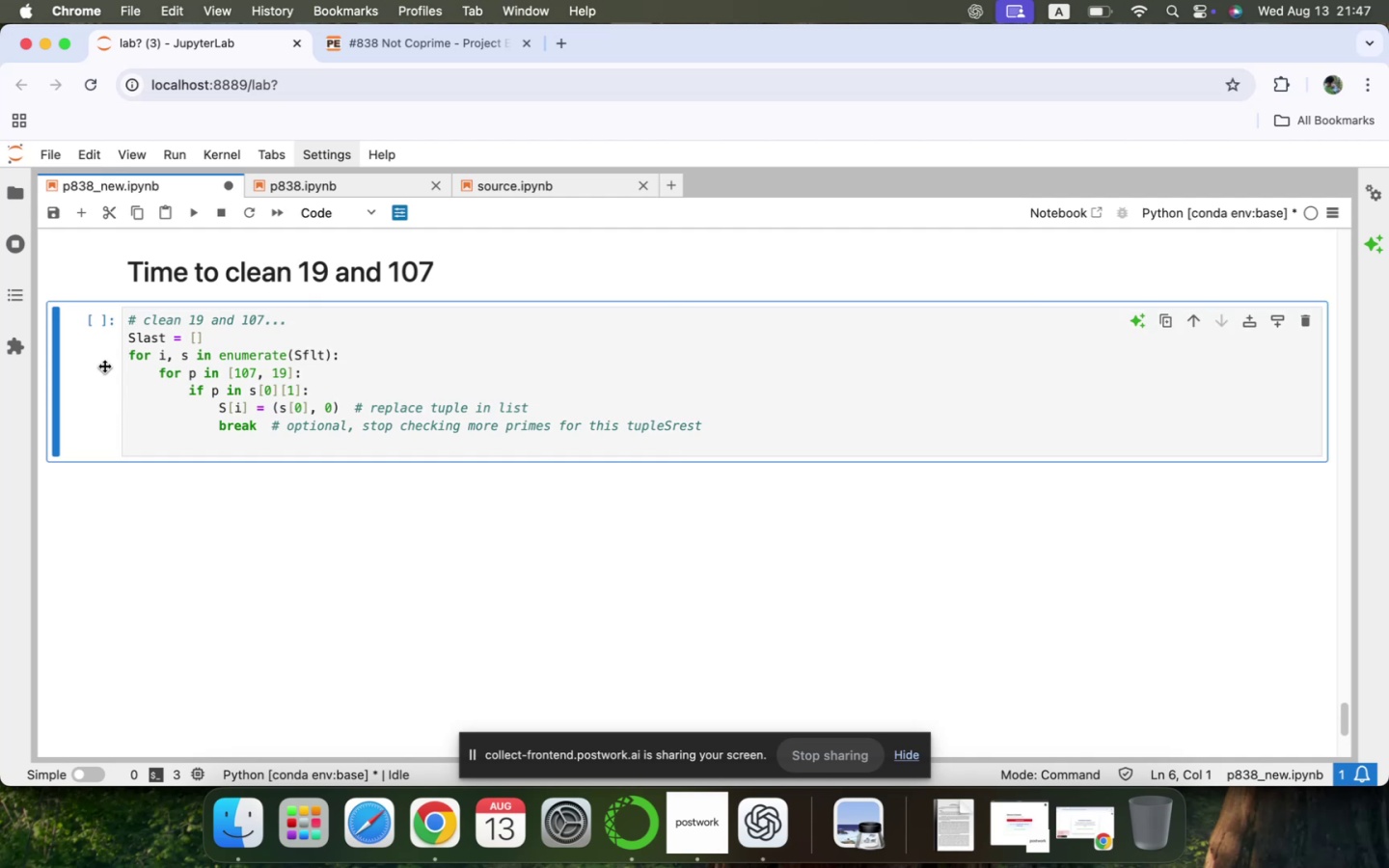 
type(alen(Sflt)
 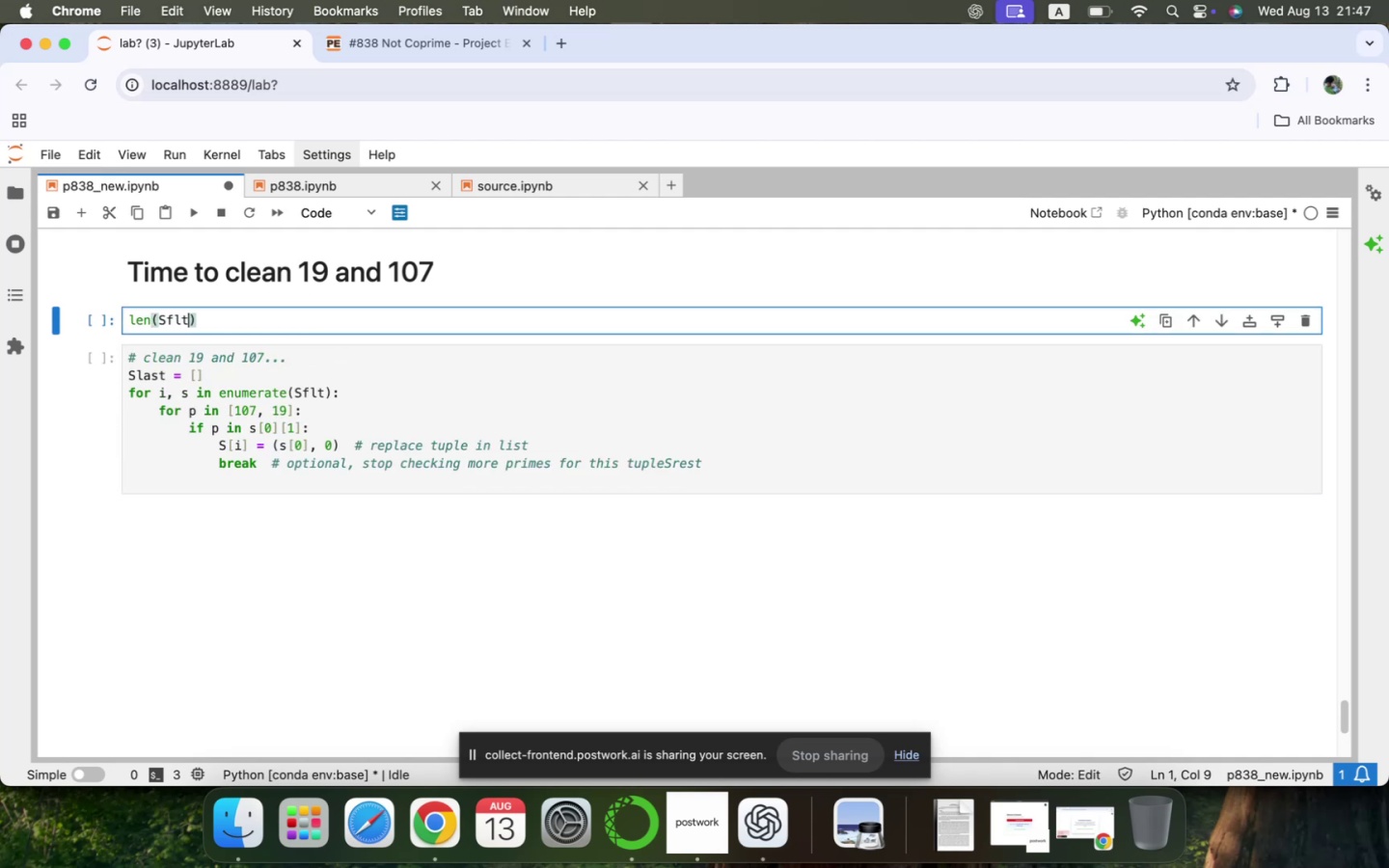 
key(Shift+Enter)
 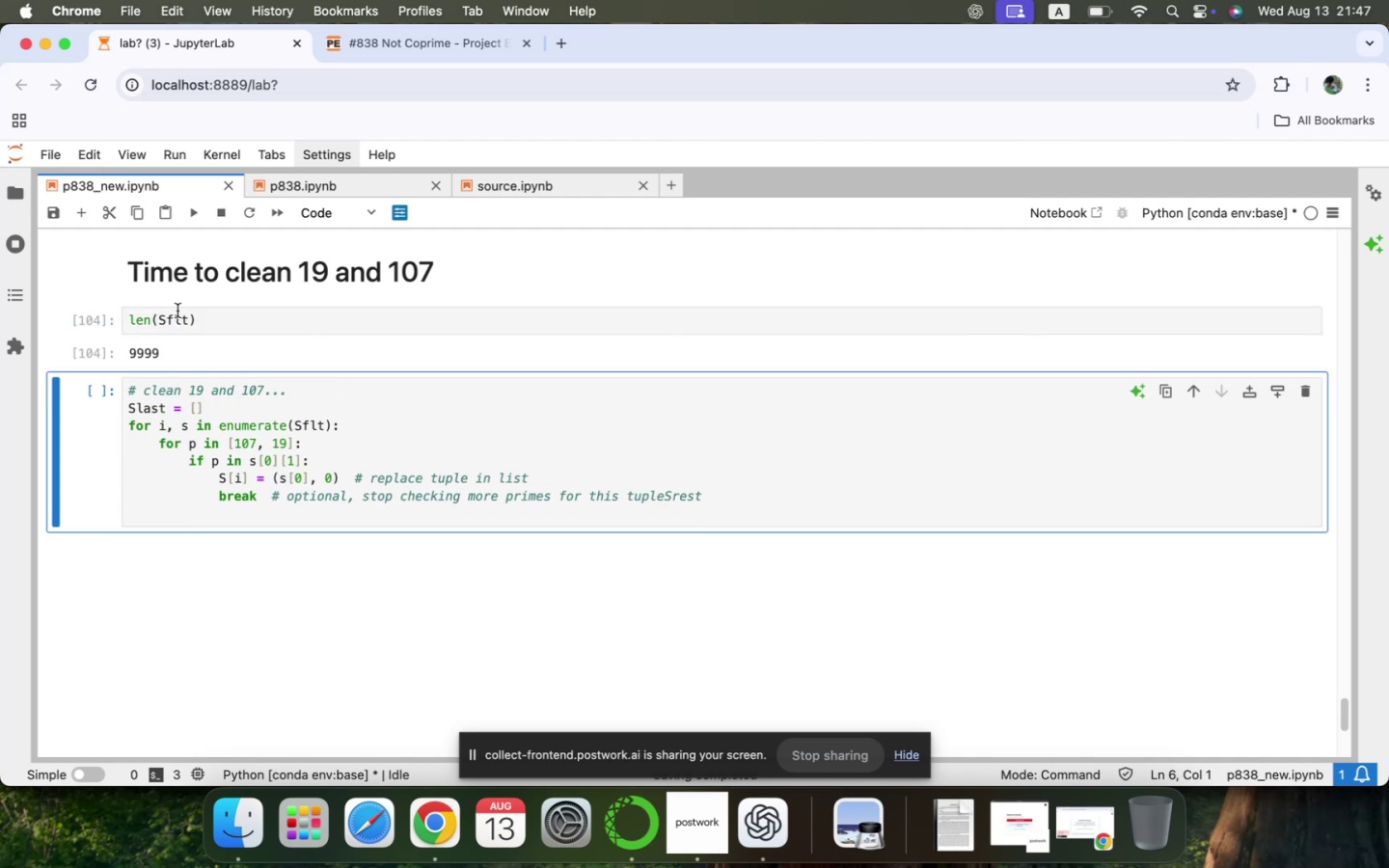 
left_click([205, 315])
 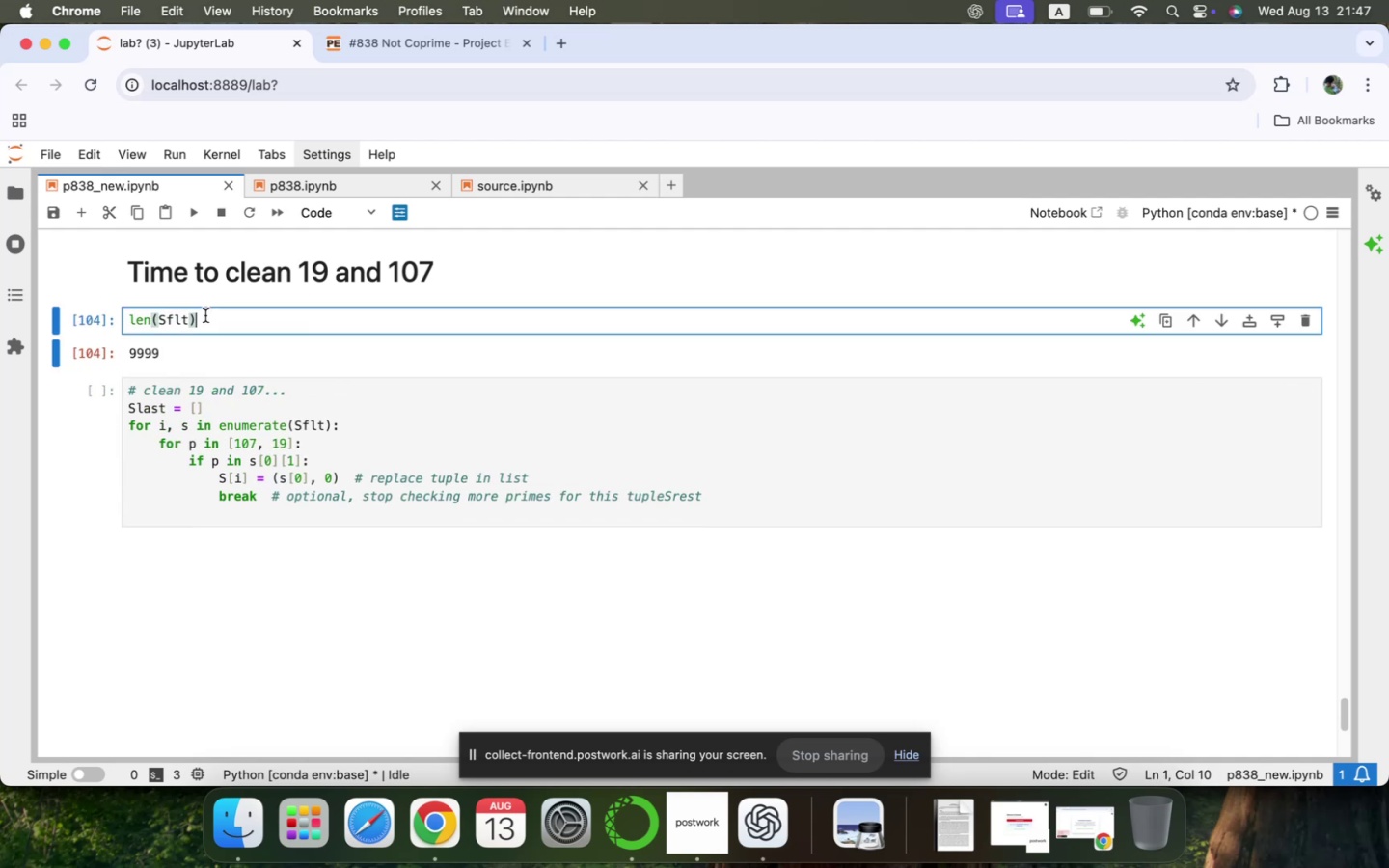 
key(Enter)
 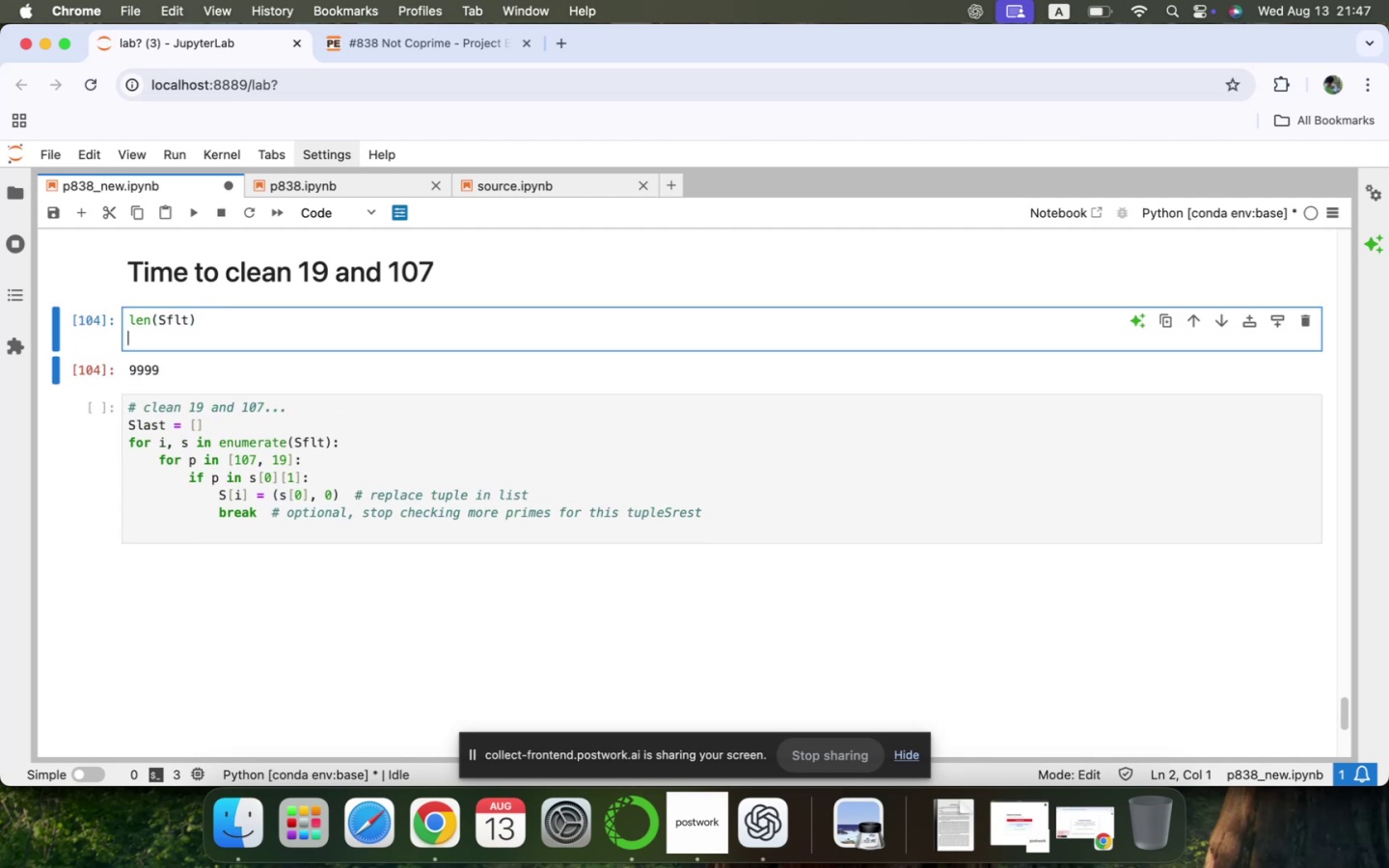 
type(Sflt)
key(Backspace)
key(Backspace)
type(lt(3001:30011)
 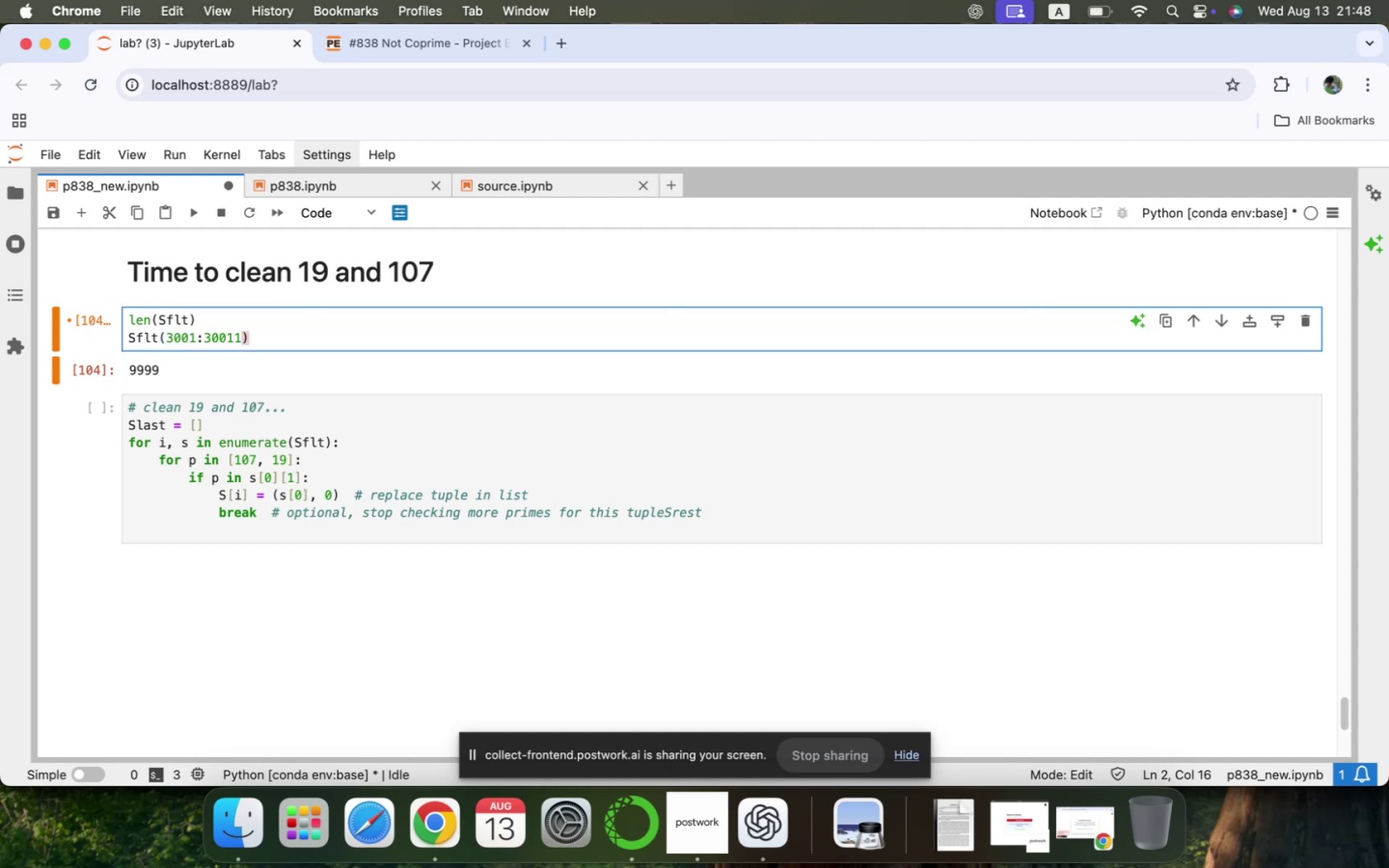 
key(ArrowLeft)
 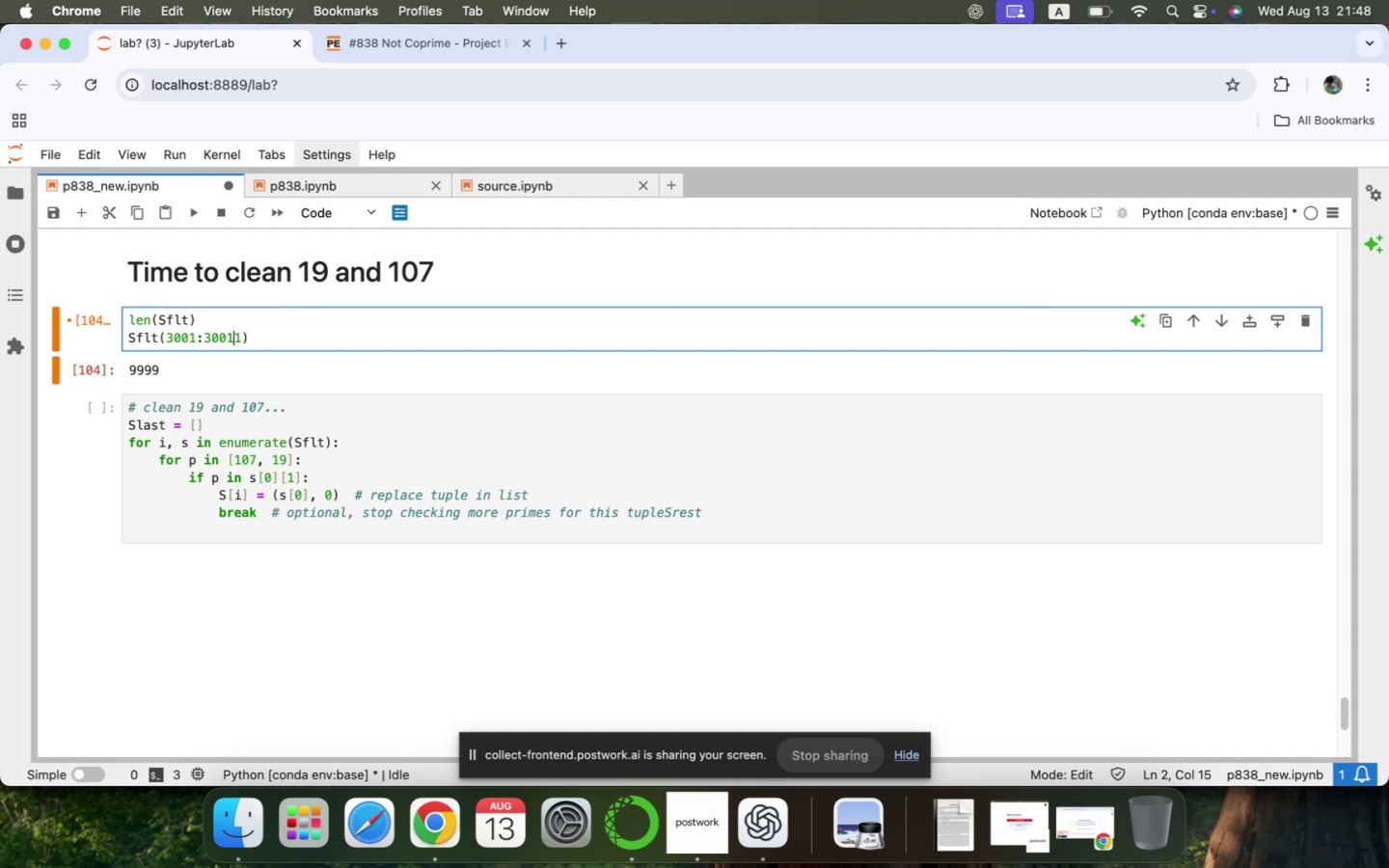 
key(ArrowLeft)
 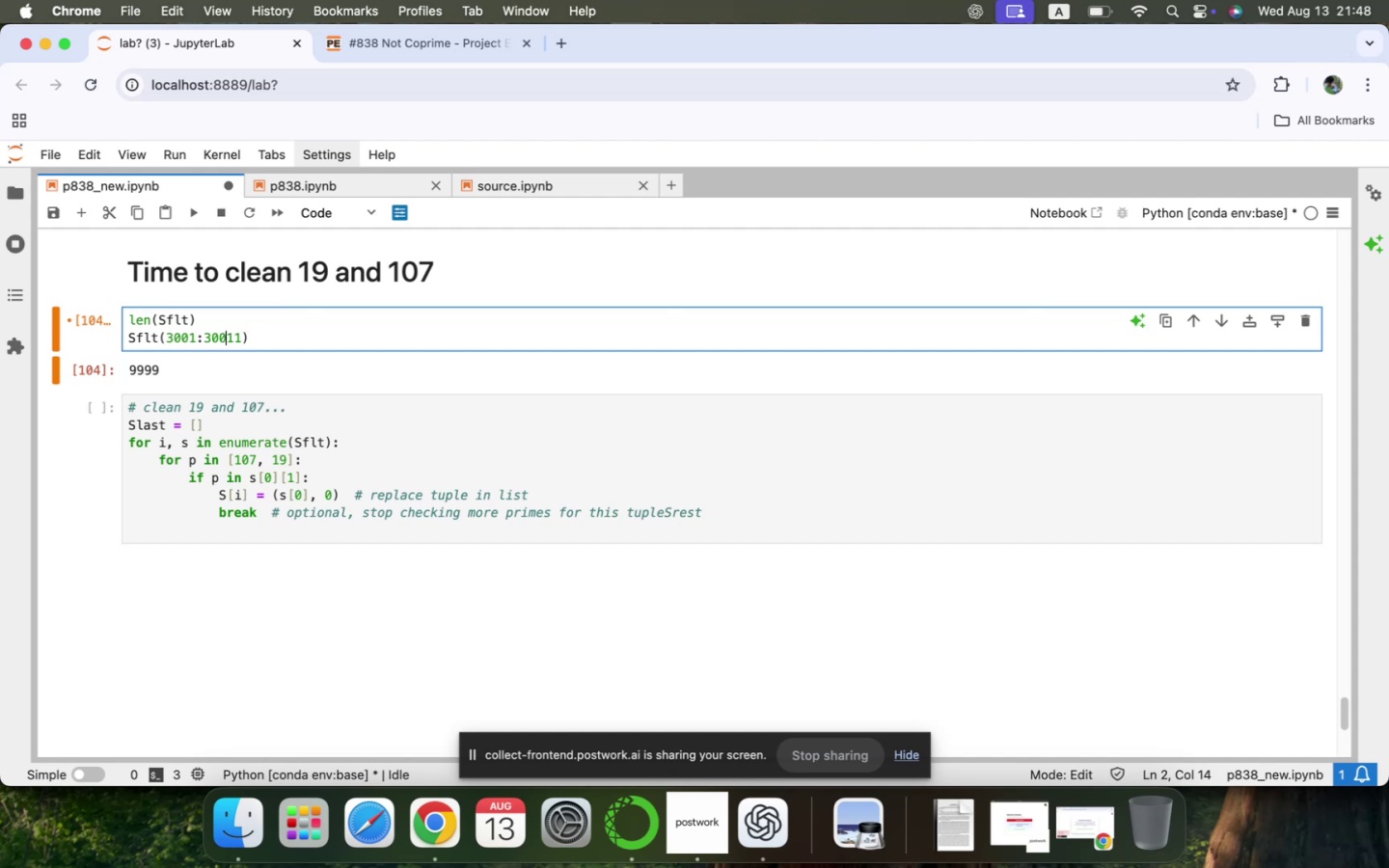 
key(Backspace)
 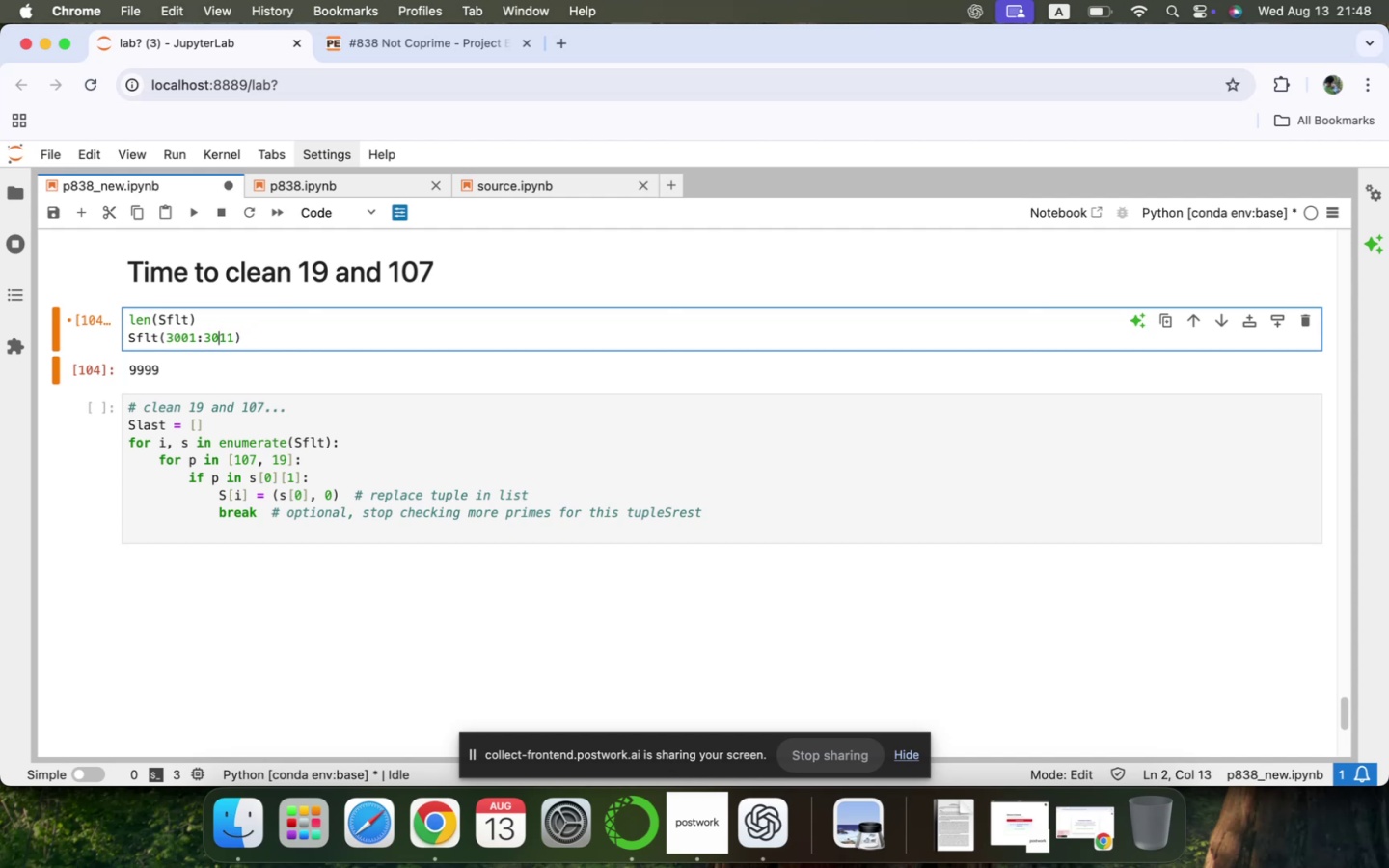 
key(Shift+Enter)
 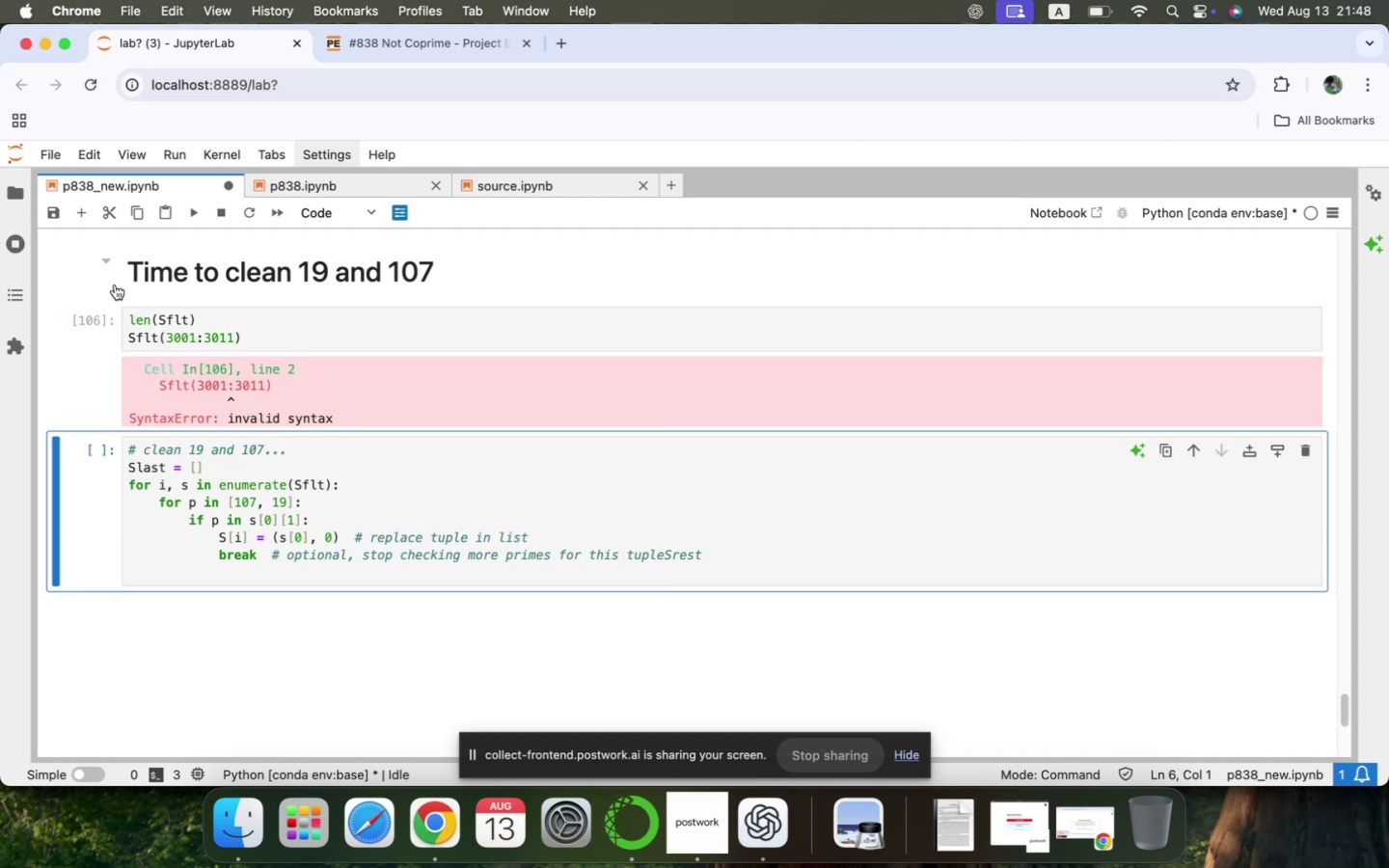 
left_click([169, 335])
 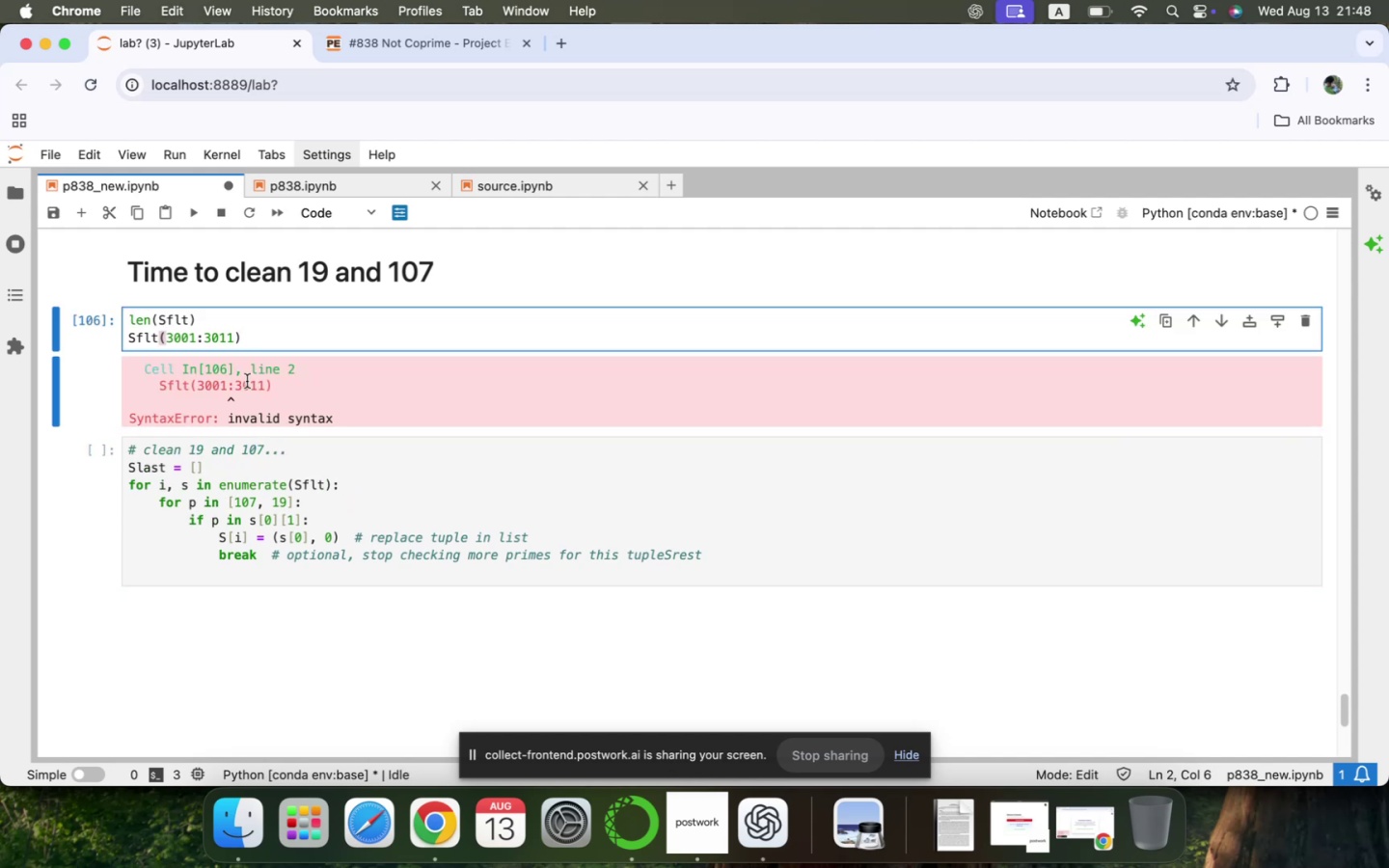 
key(Backspace)
 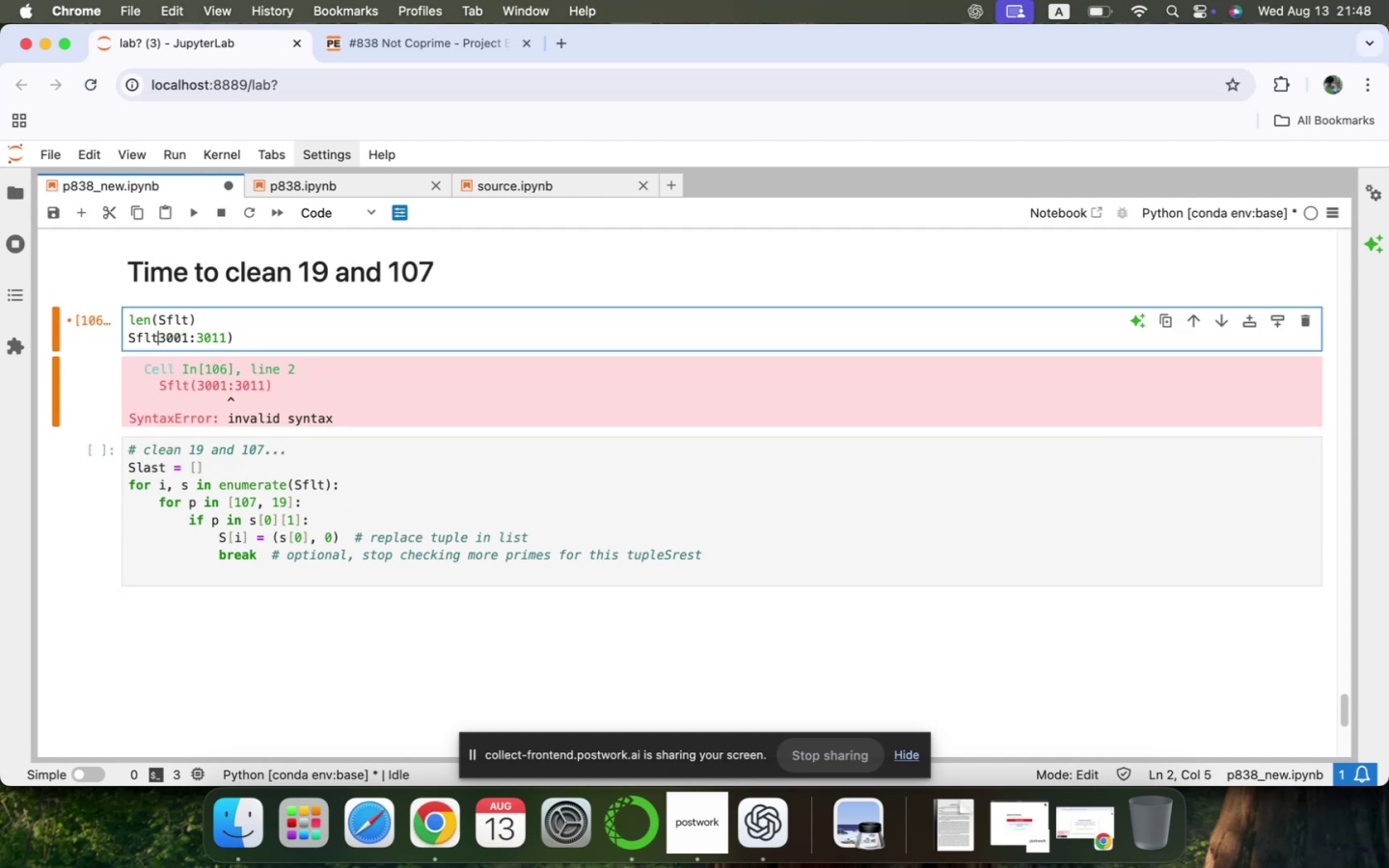 
key(BracketLeft)
 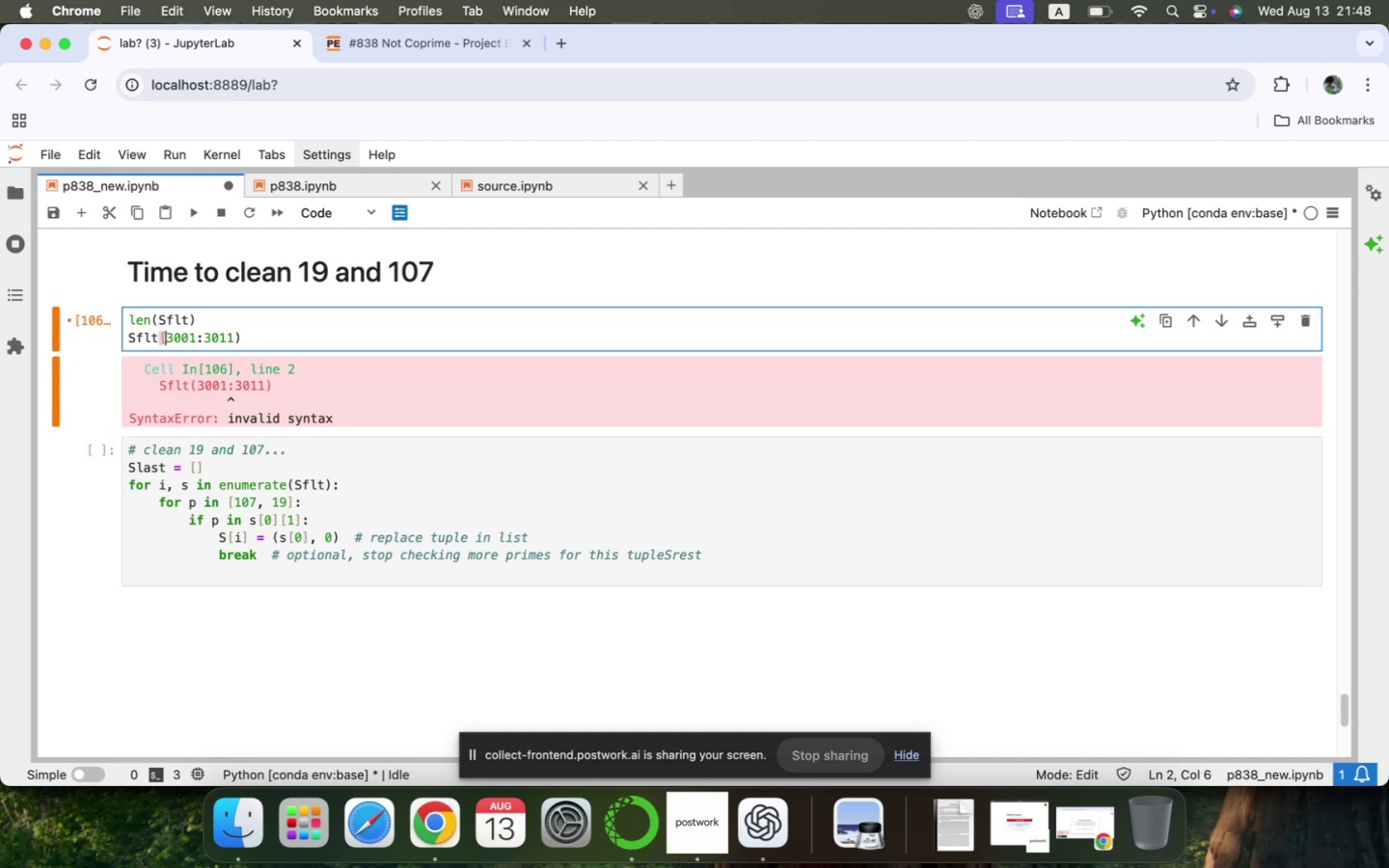 
key(ArrowDown)
 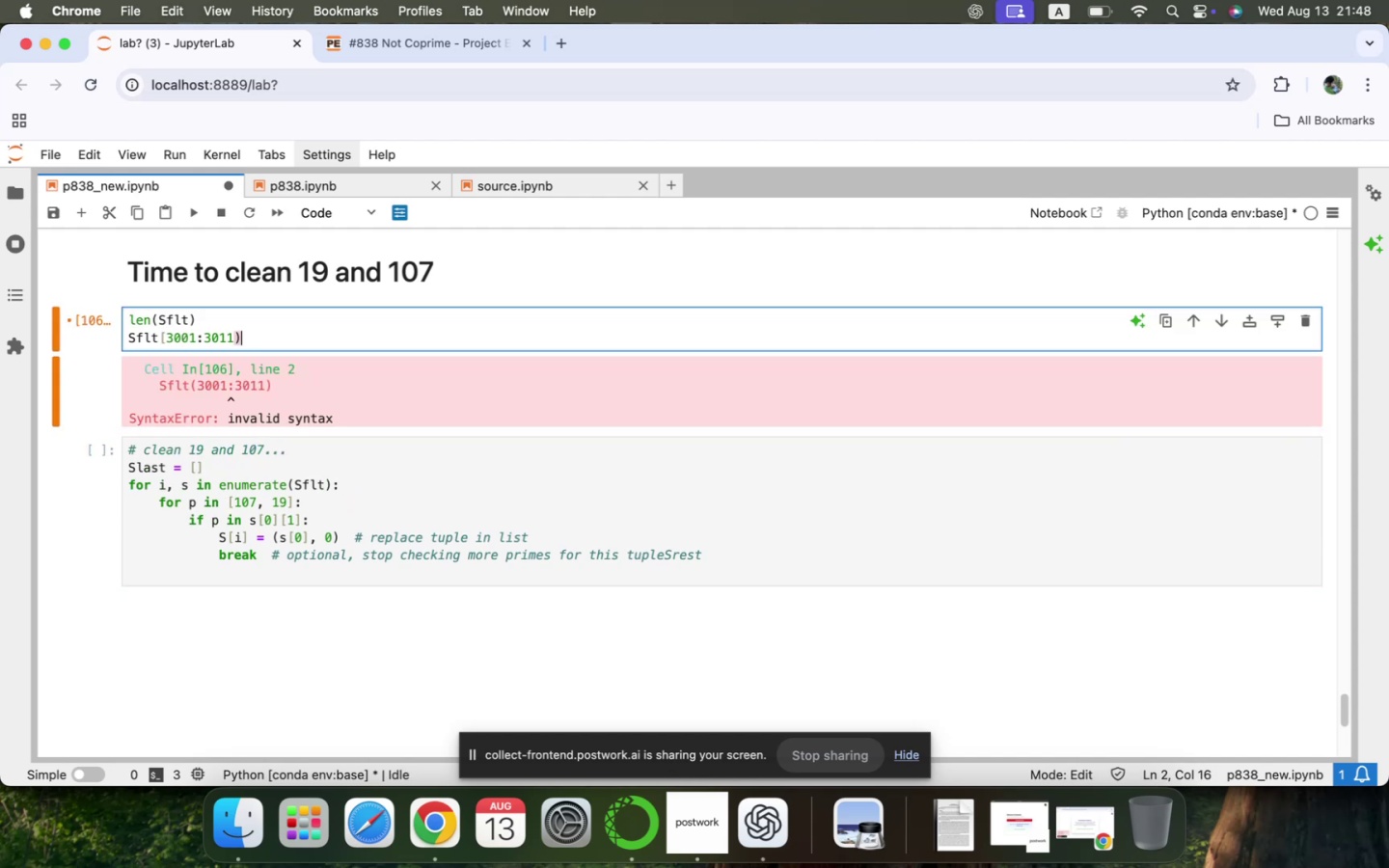 
key(Backspace)
 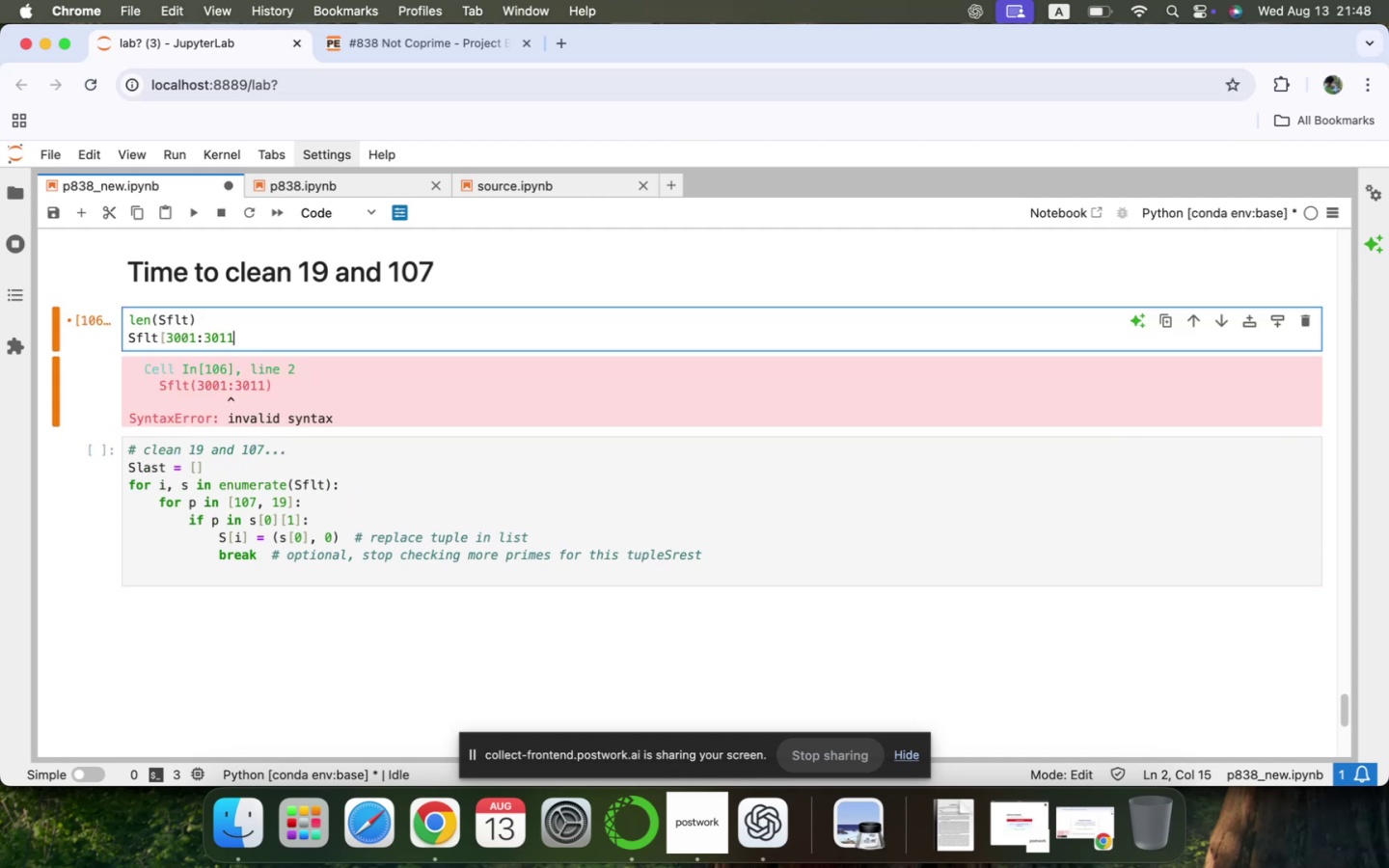 
key(BracketRight)
 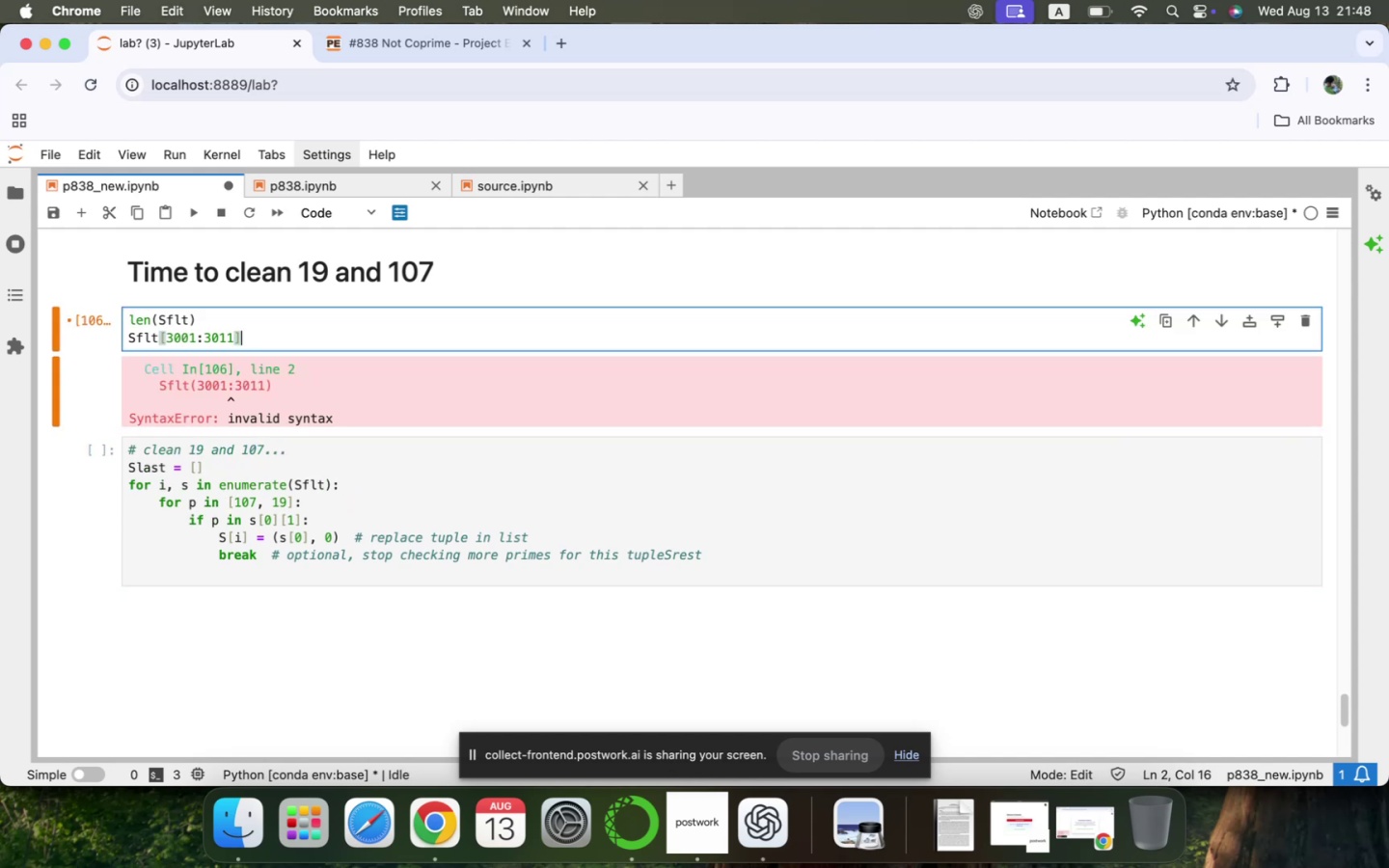 
key(Shift+ShiftLeft)
 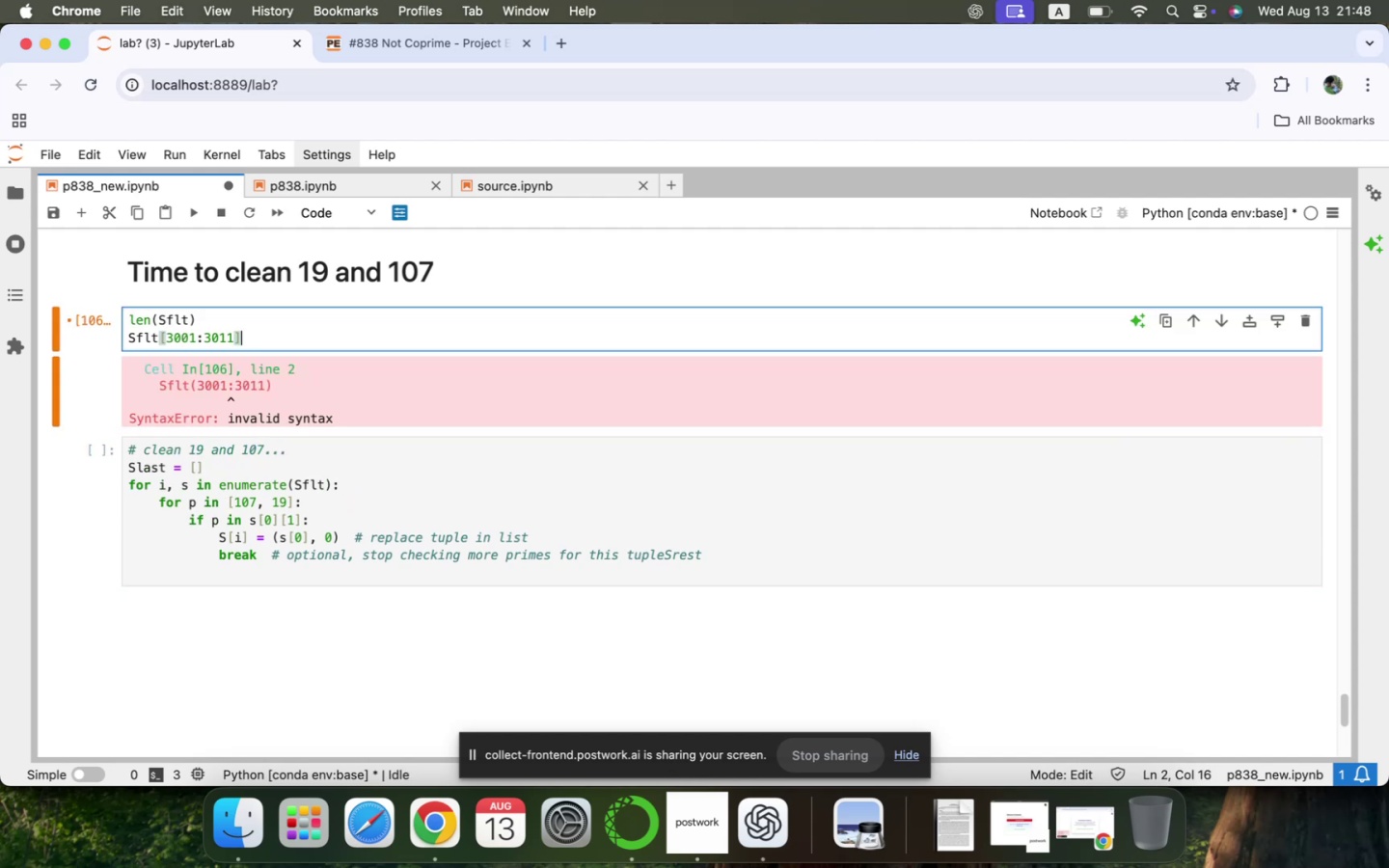 
key(Shift+Enter)
 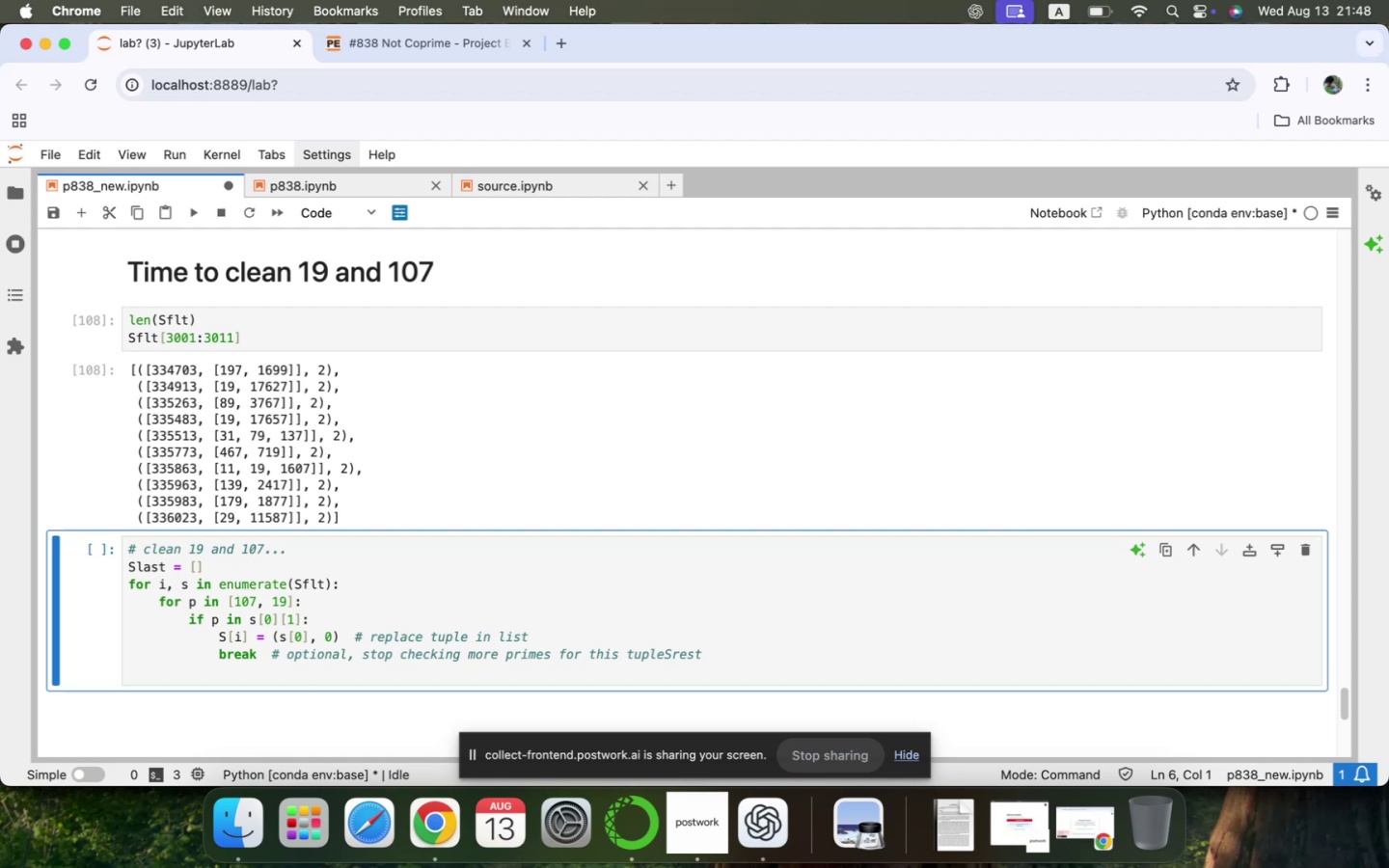 
wait(10.49)
 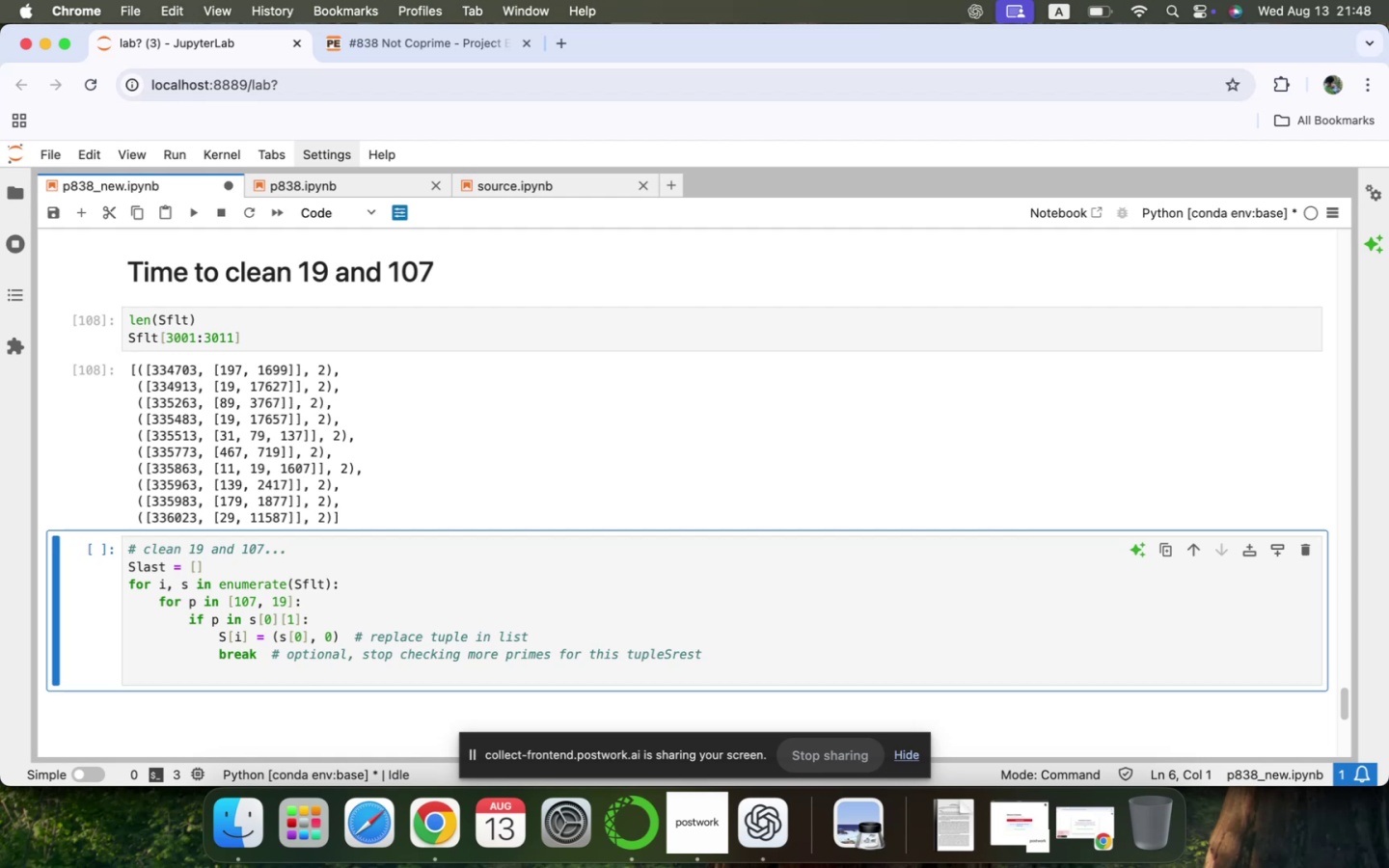 
scroll: coordinate [247, 381], scroll_direction: down, amount: 6.0
 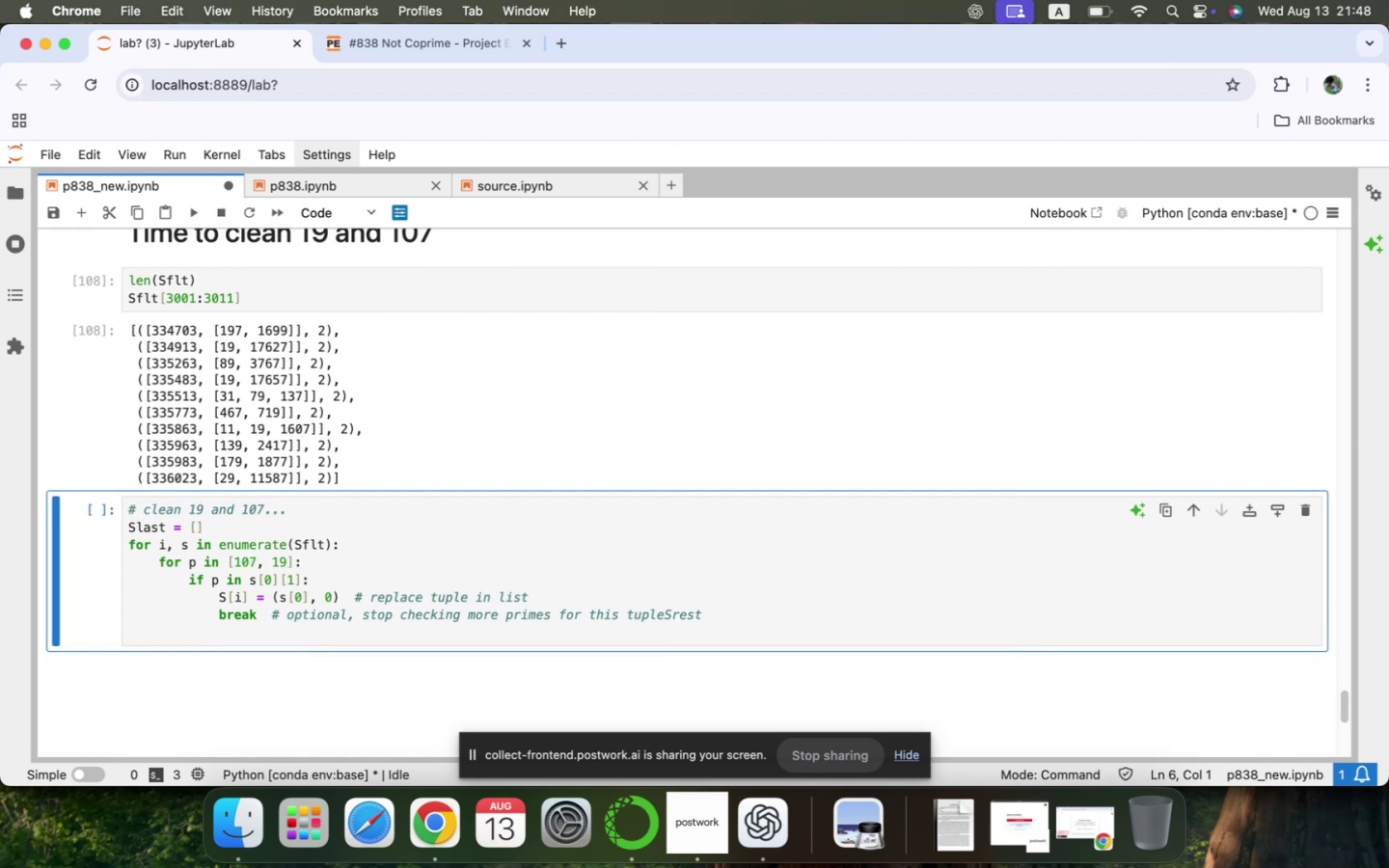 
wait(11.5)
 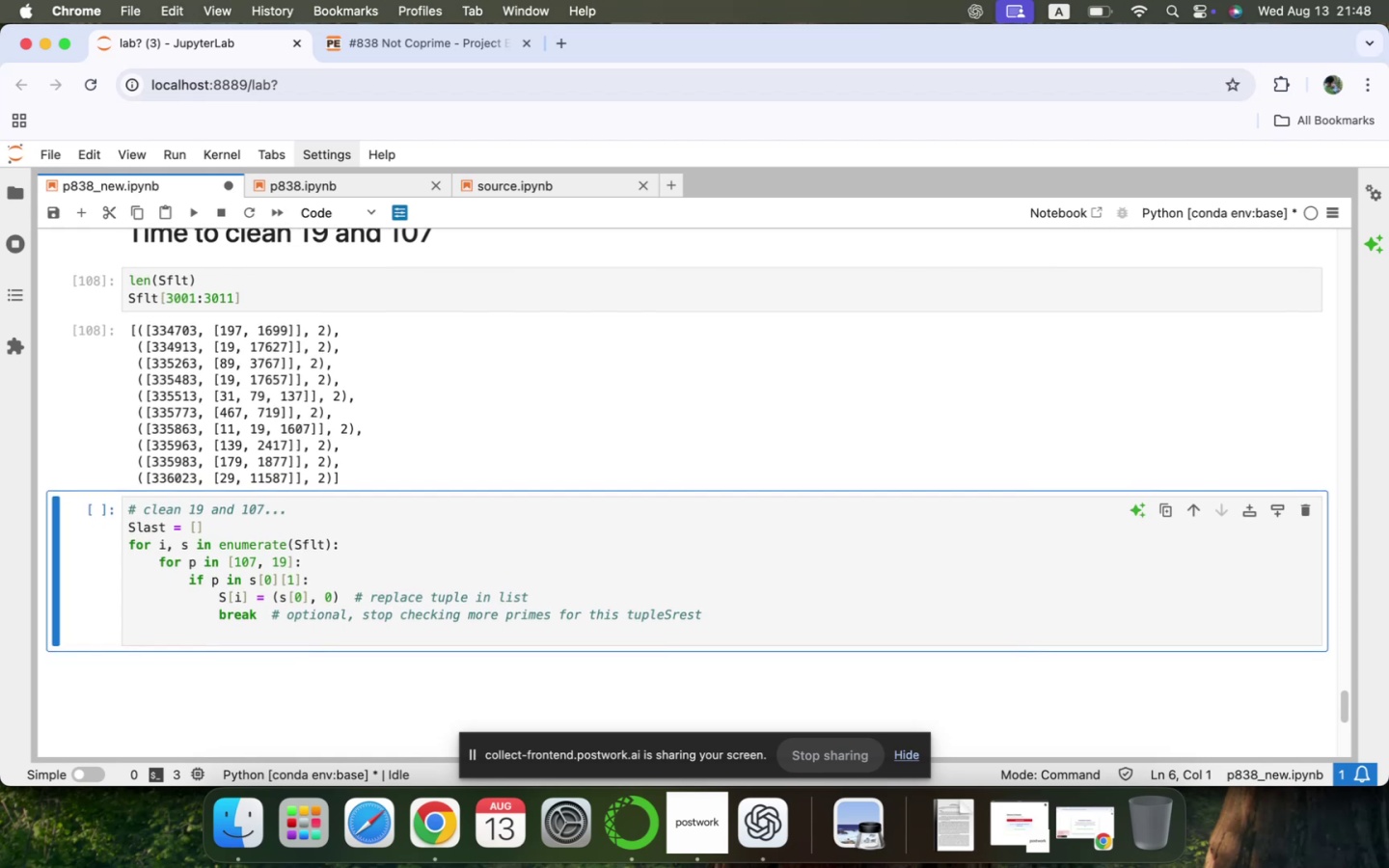 
left_click([332, 577])
 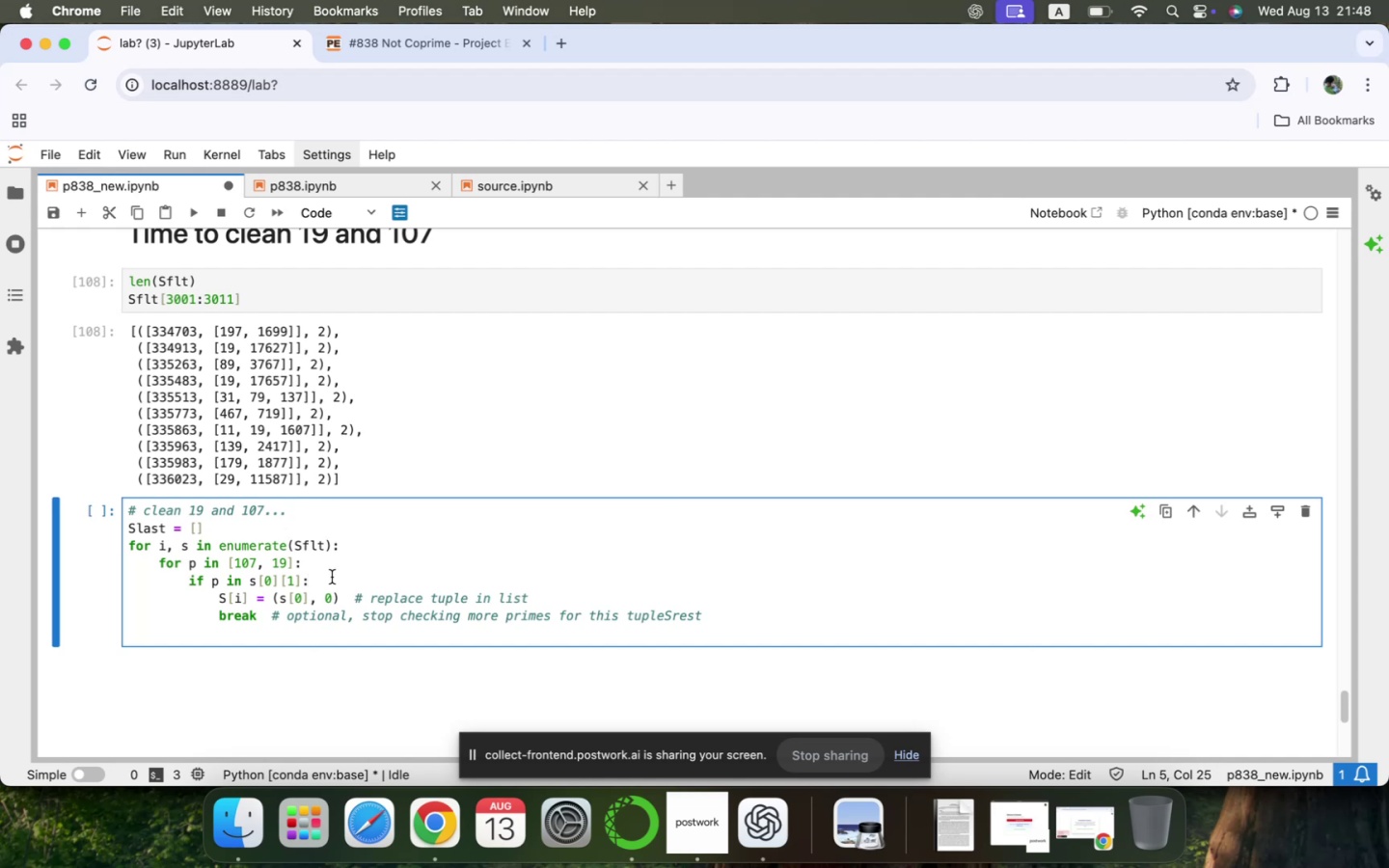 
wait(21.68)
 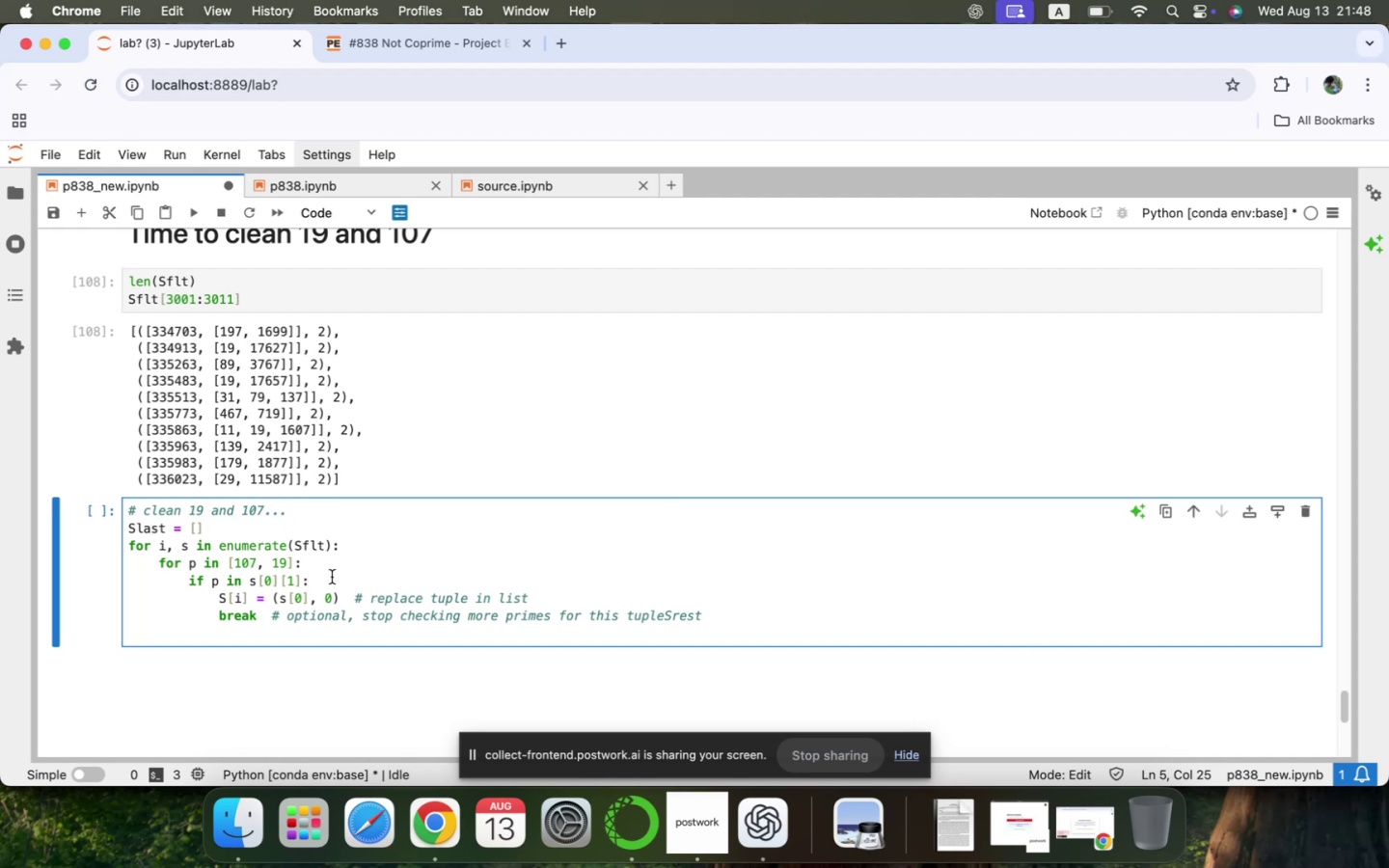 
scroll: coordinate [332, 577], scroll_direction: up, amount: 29.0
 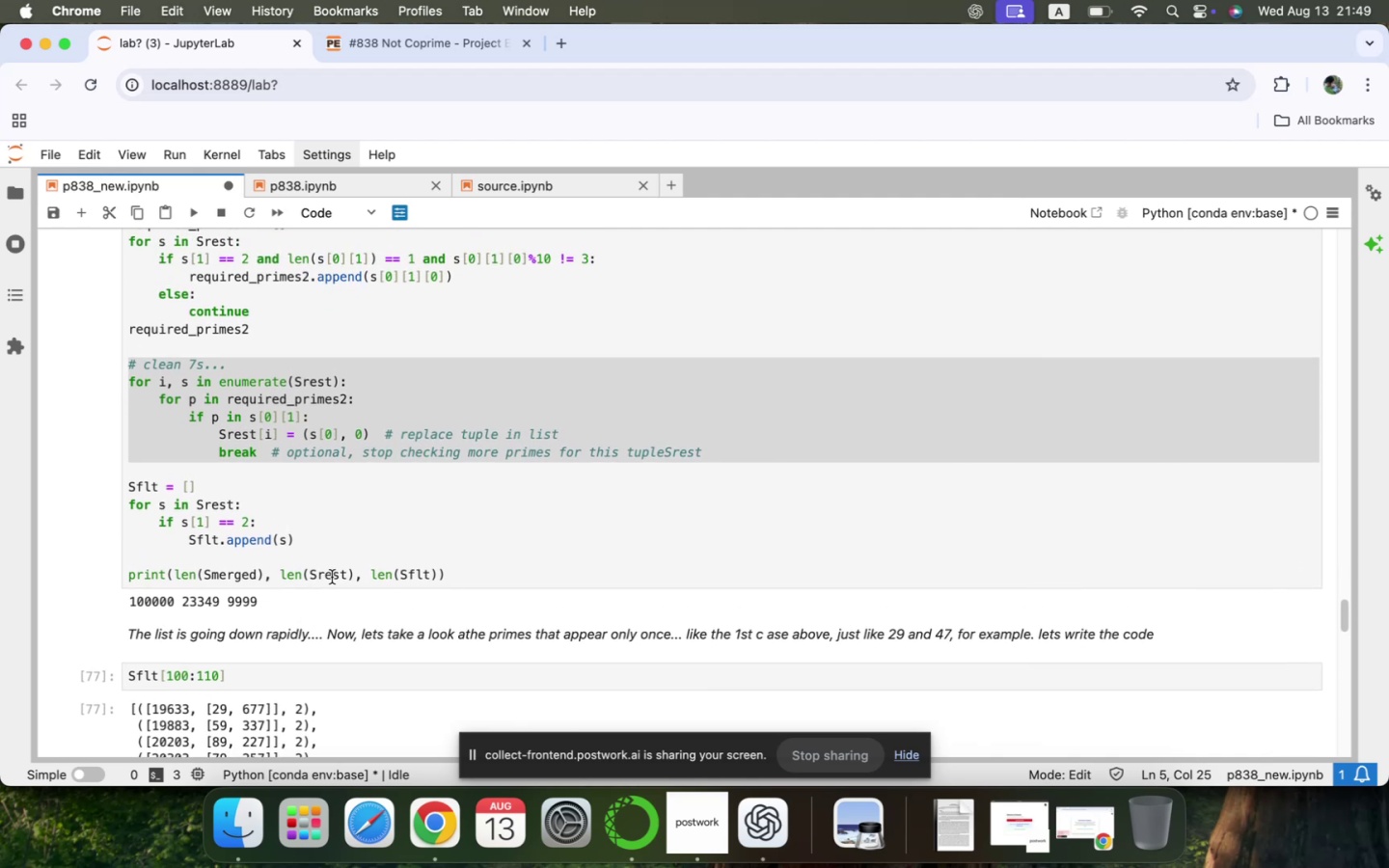 
scroll: coordinate [333, 577], scroll_direction: down, amount: 5.0
 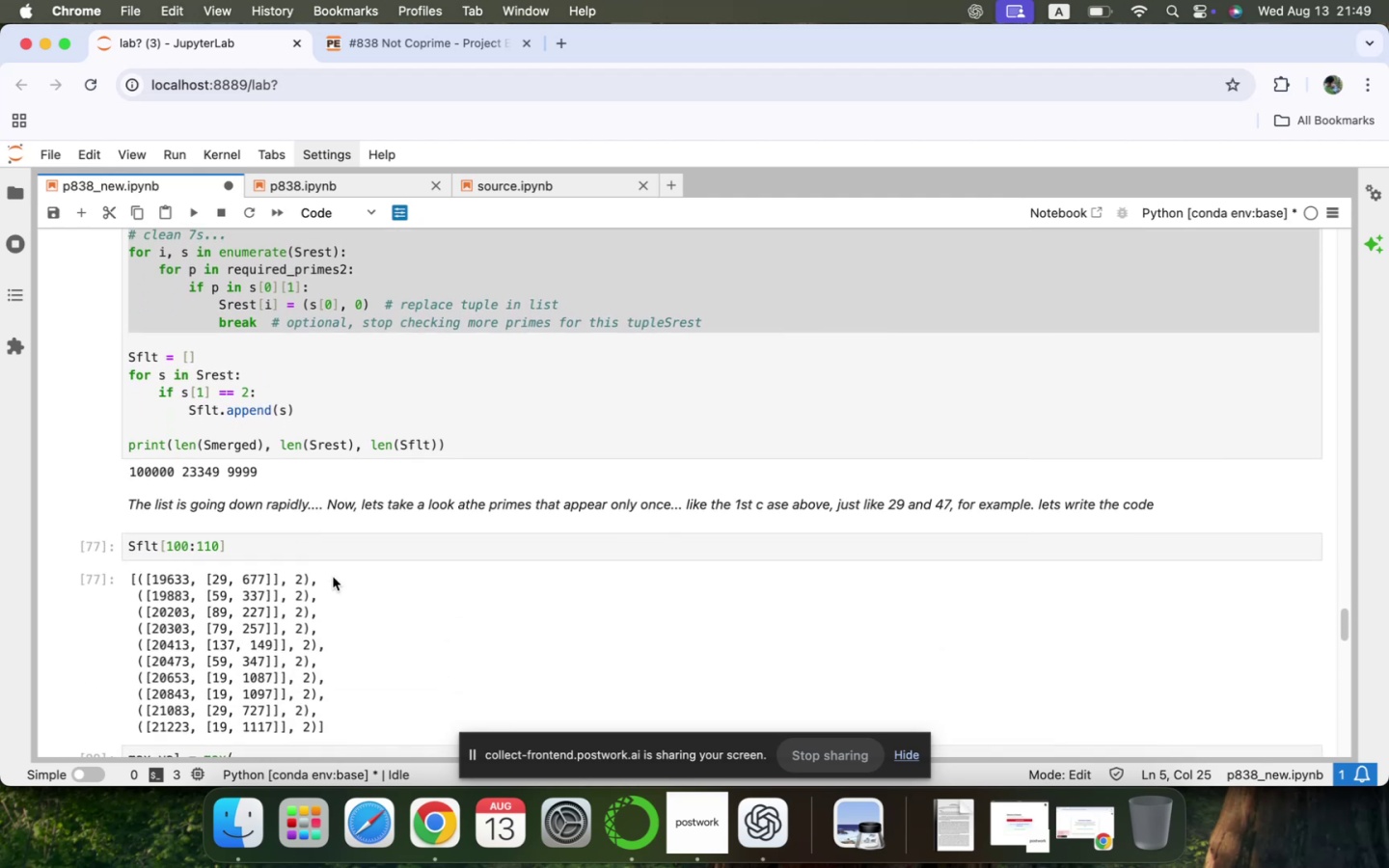 
scroll: coordinate [333, 577], scroll_direction: up, amount: 8.0
 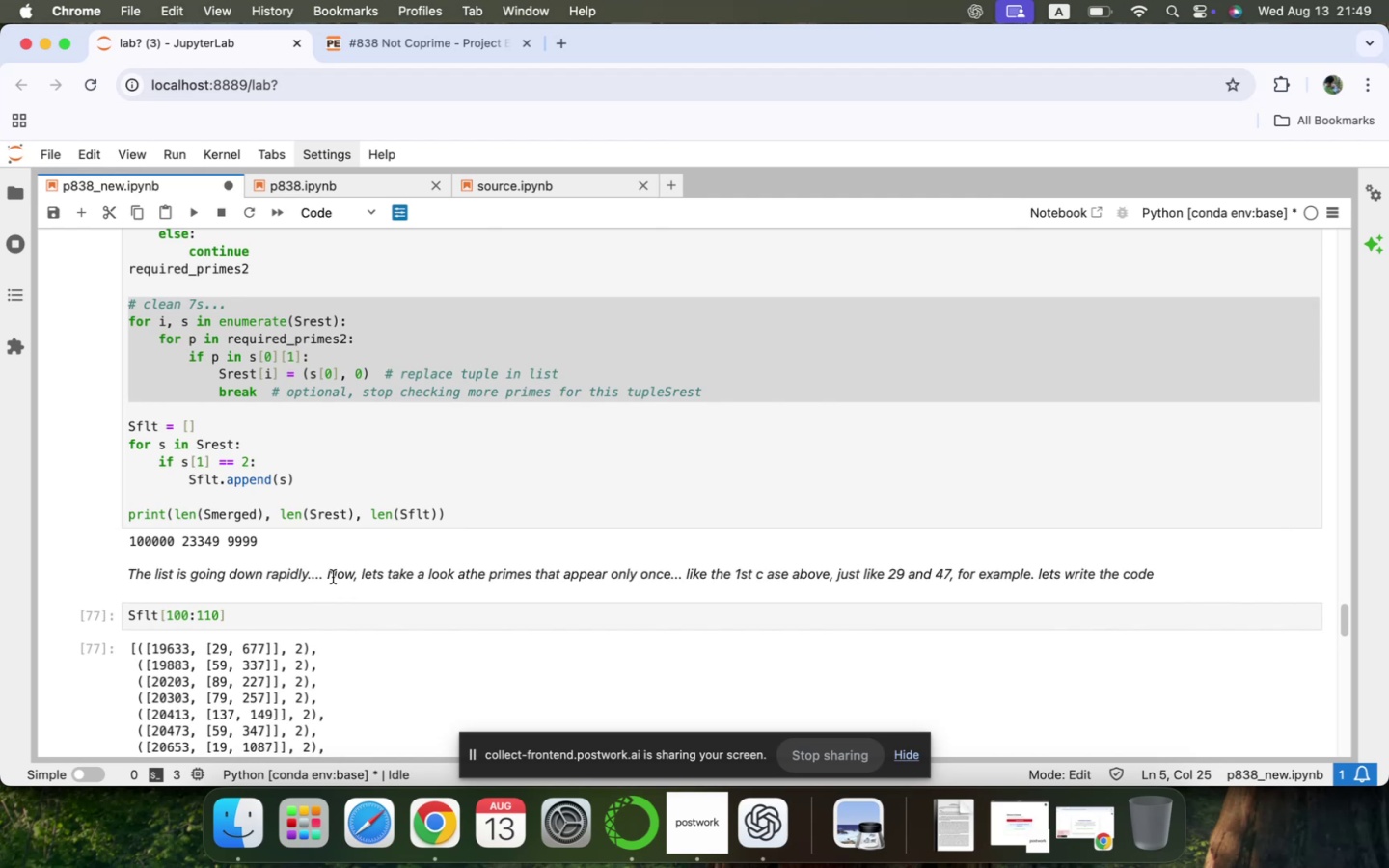 
wait(6.31)
 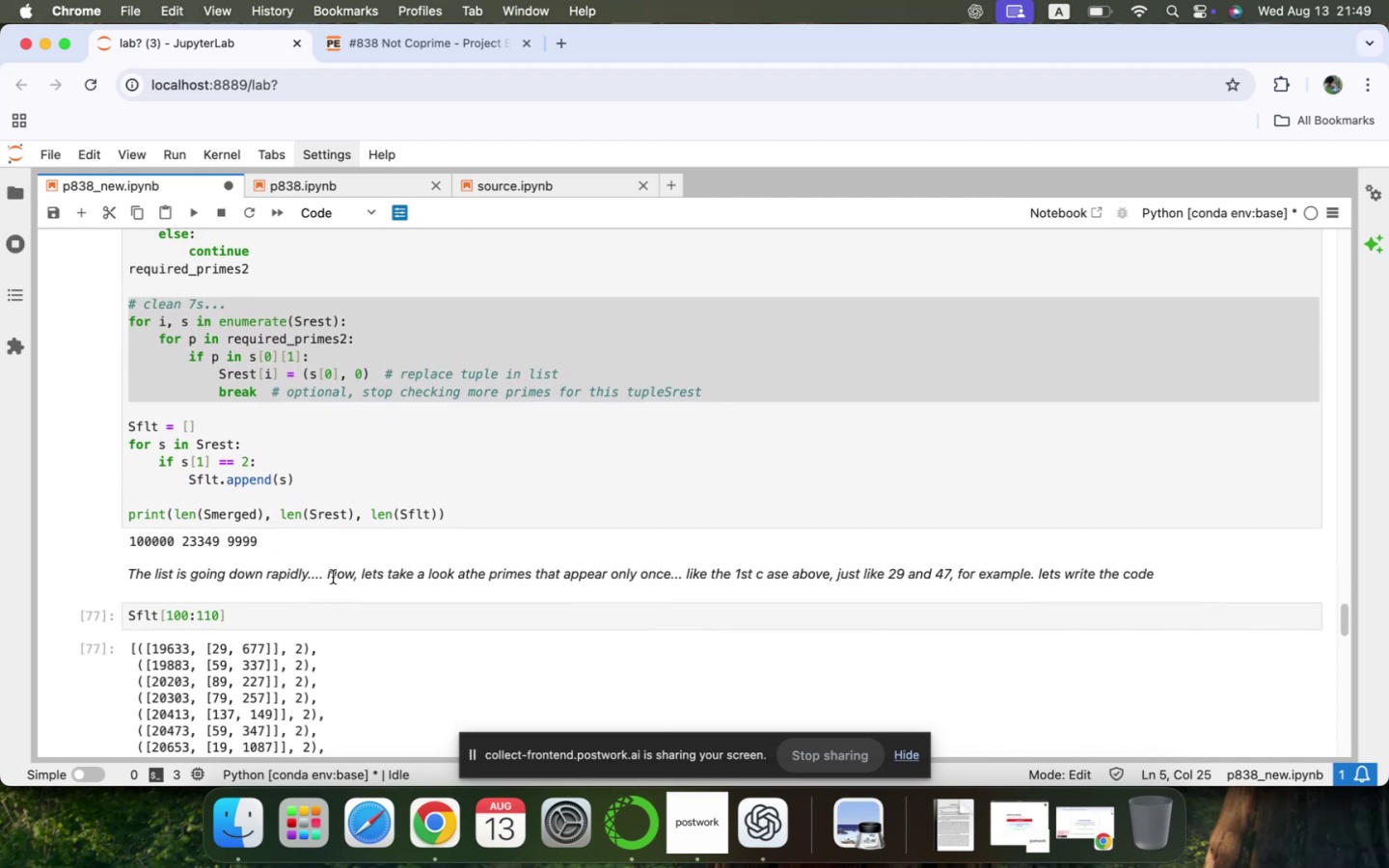 
scroll: coordinate [333, 576], scroll_direction: up, amount: 1.0
 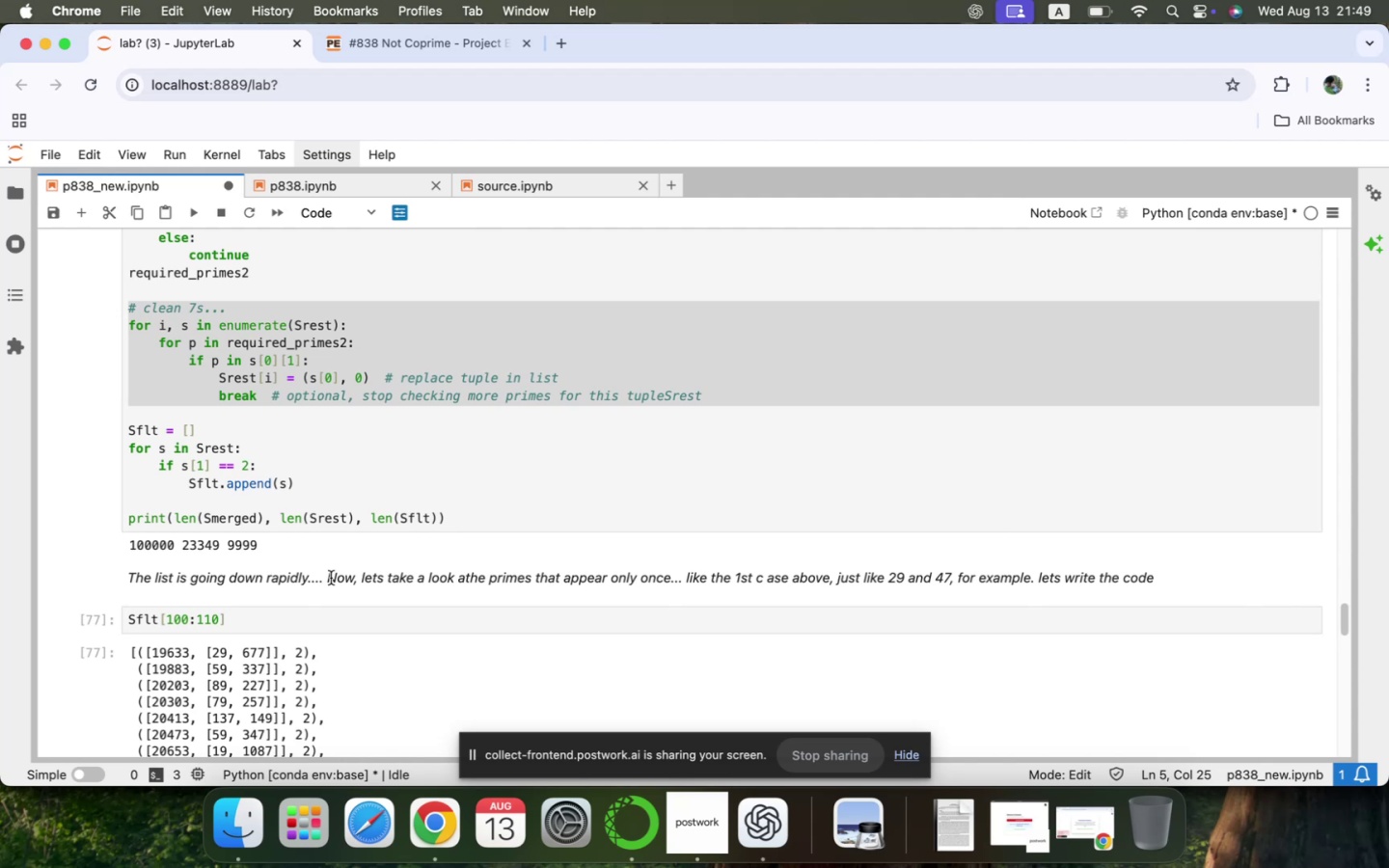 
wait(23.39)
 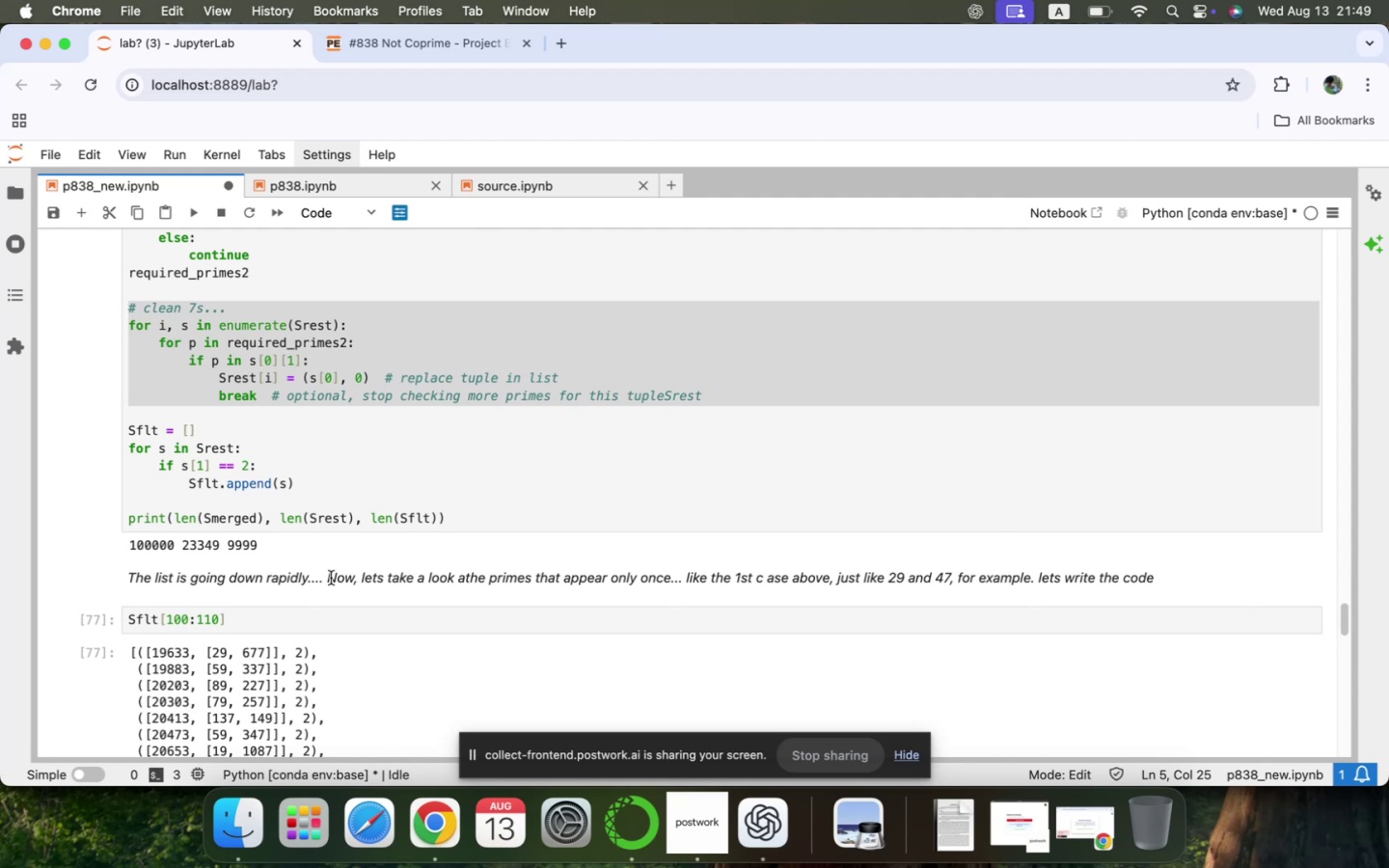 
scroll: coordinate [331, 579], scroll_direction: up, amount: 1.0
 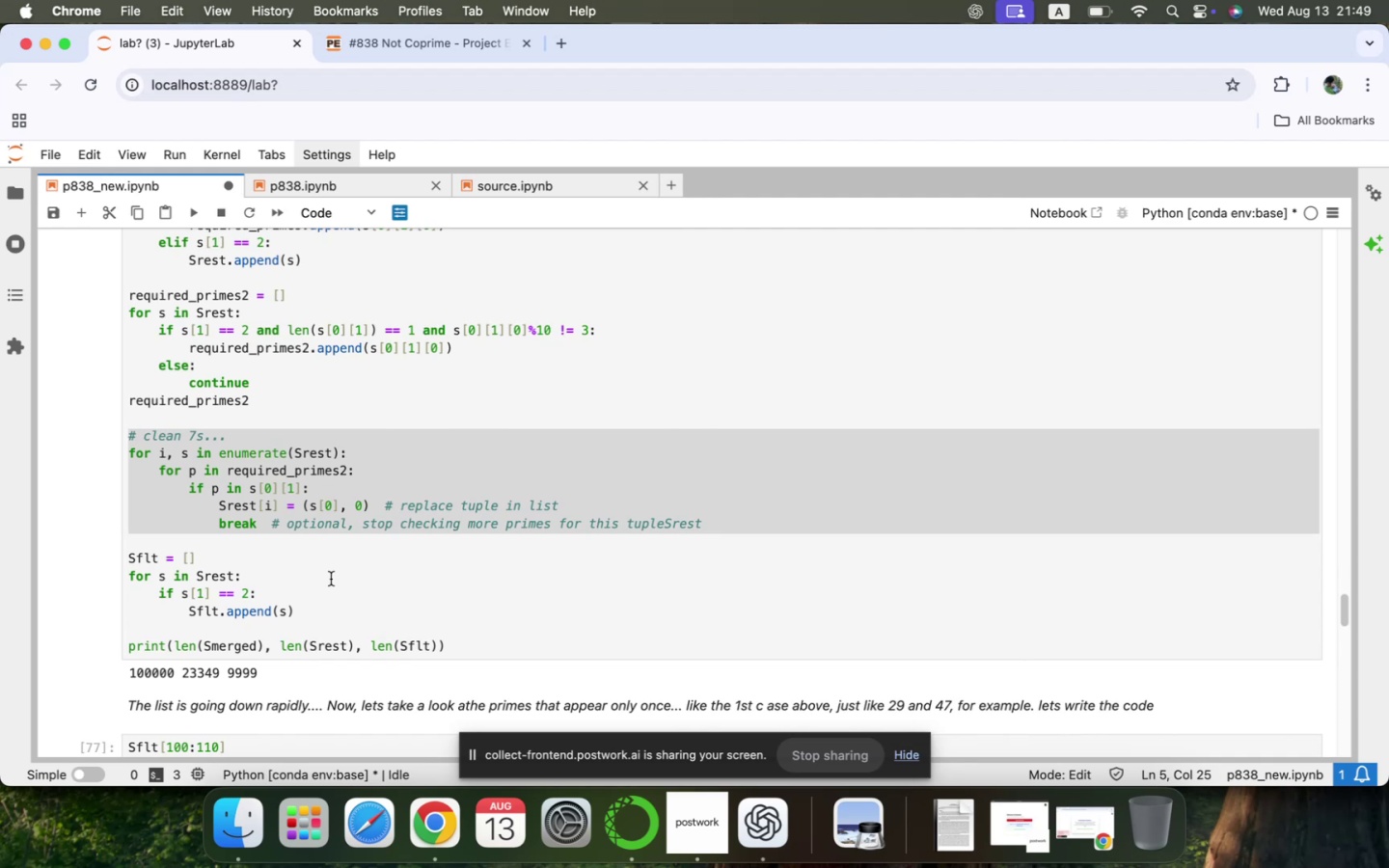 
wait(5.75)
 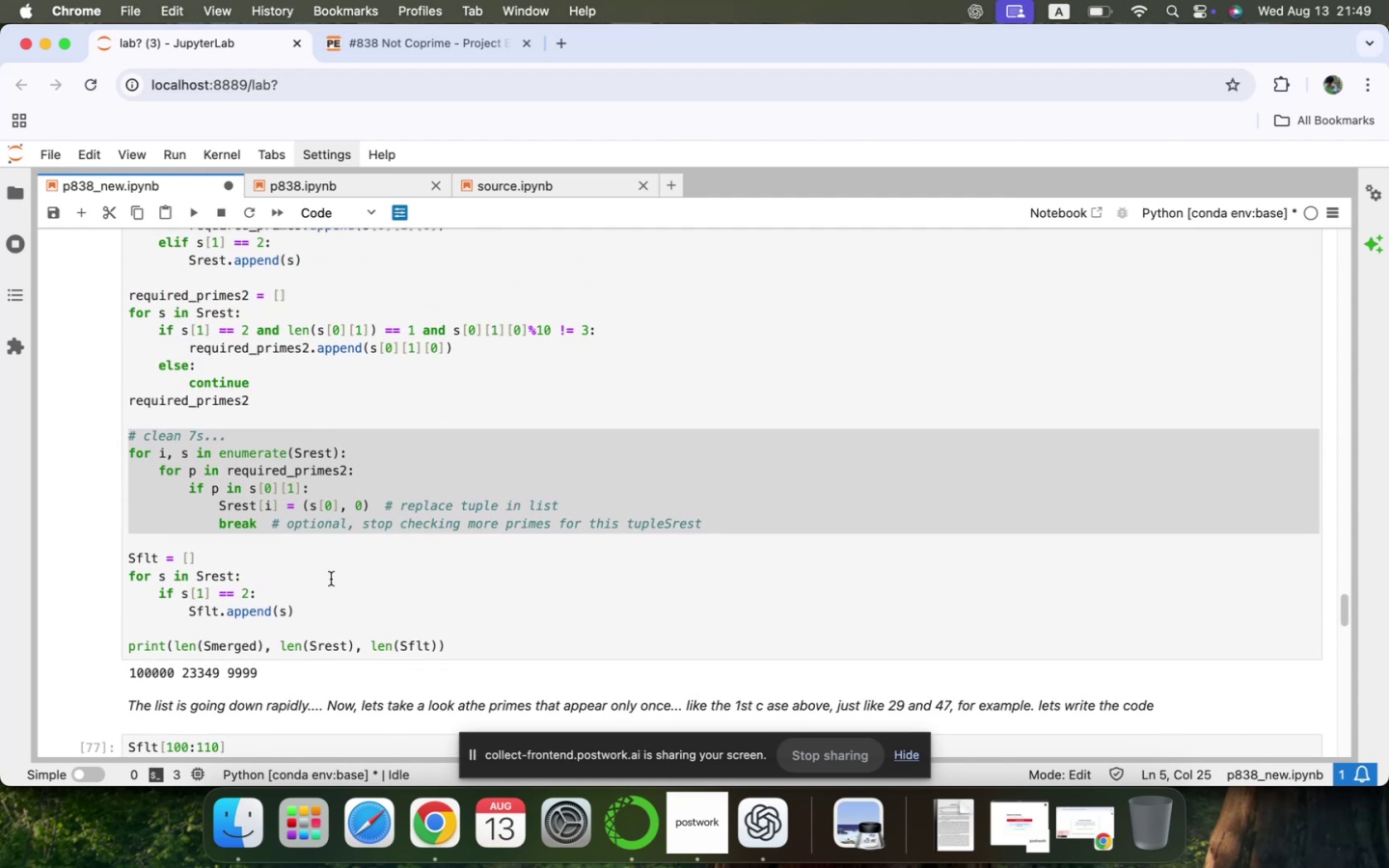 
scroll: coordinate [331, 579], scroll_direction: up, amount: 11.0
 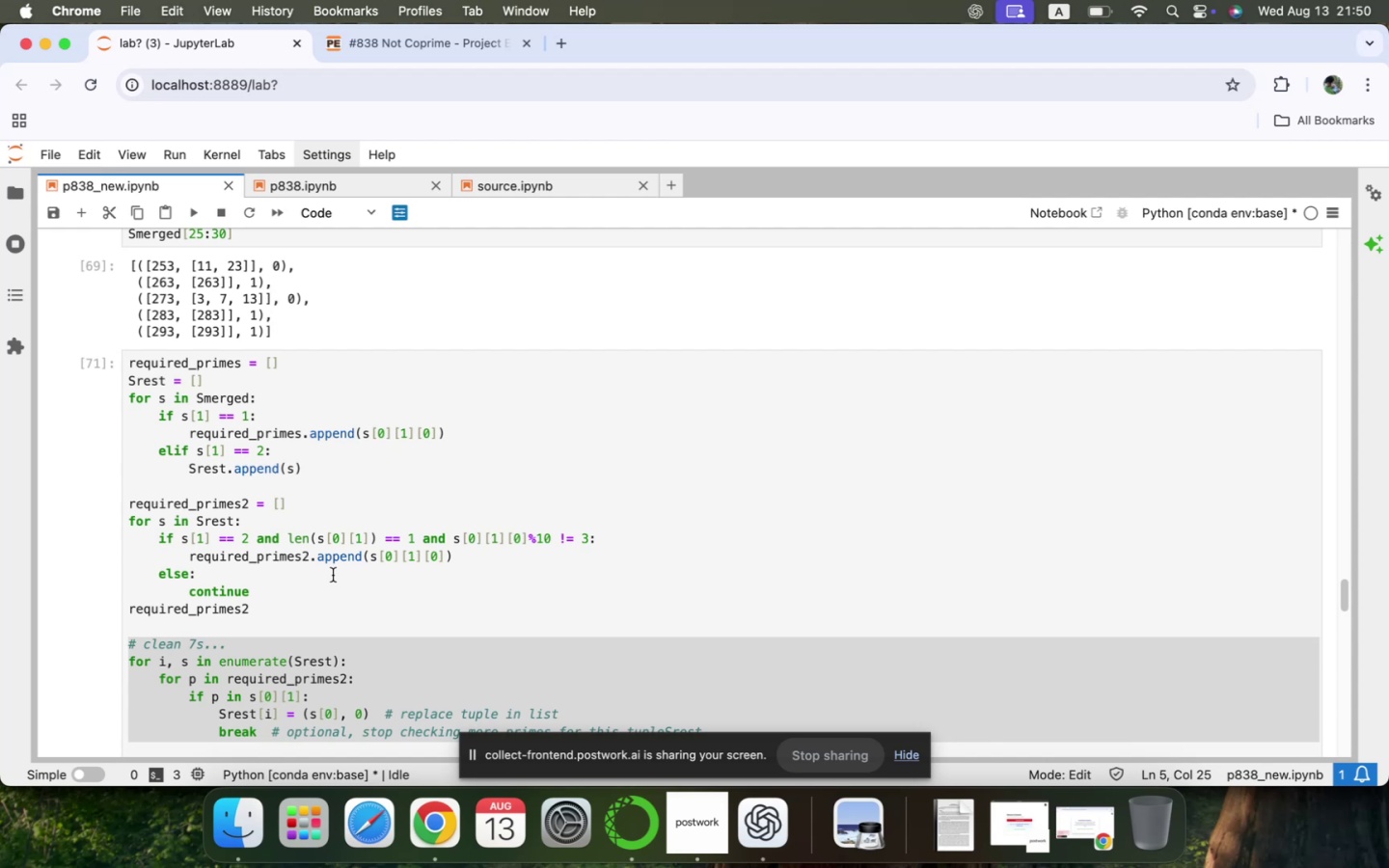 
wait(15.12)
 